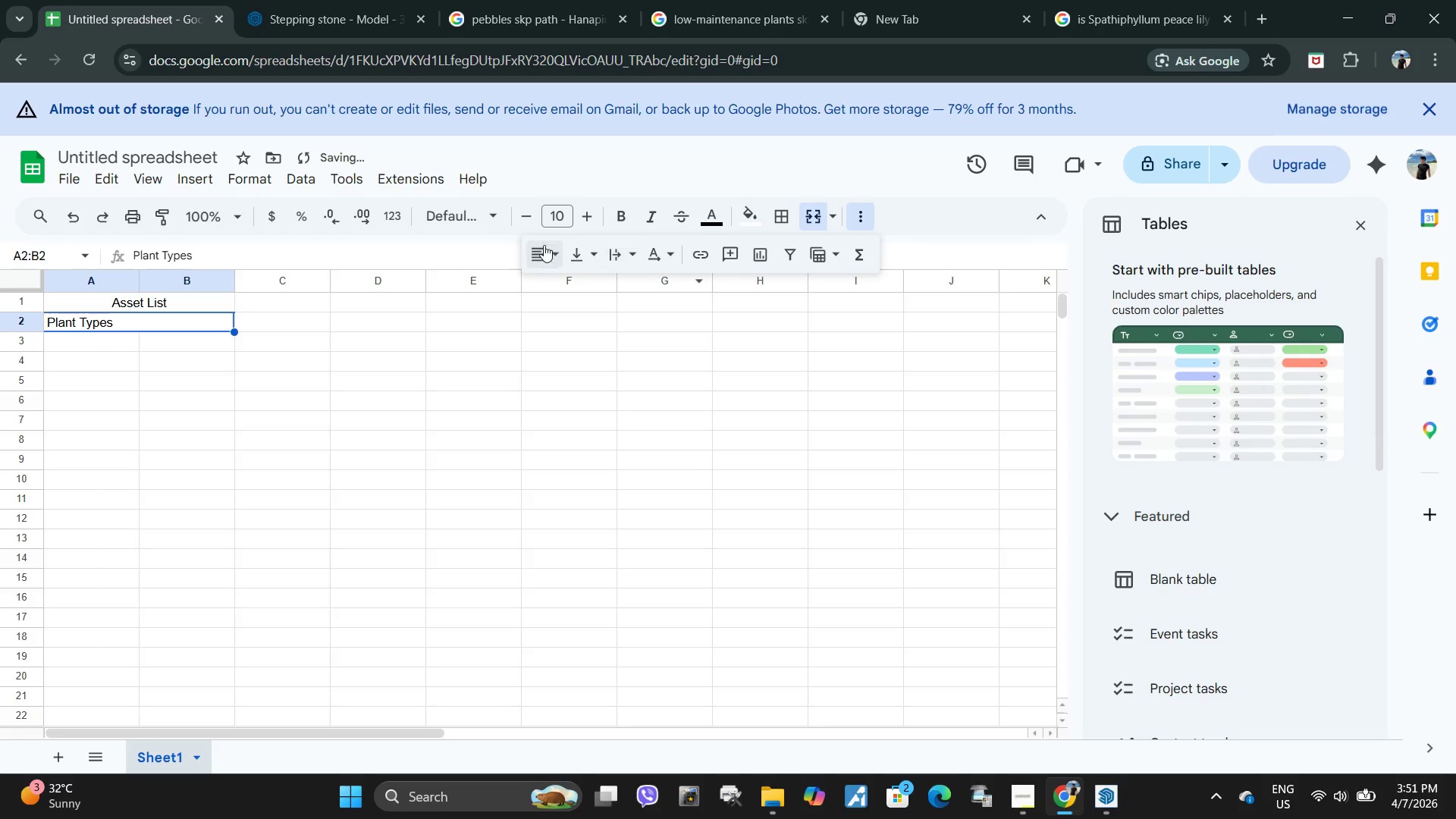 
left_click([541, 247])
 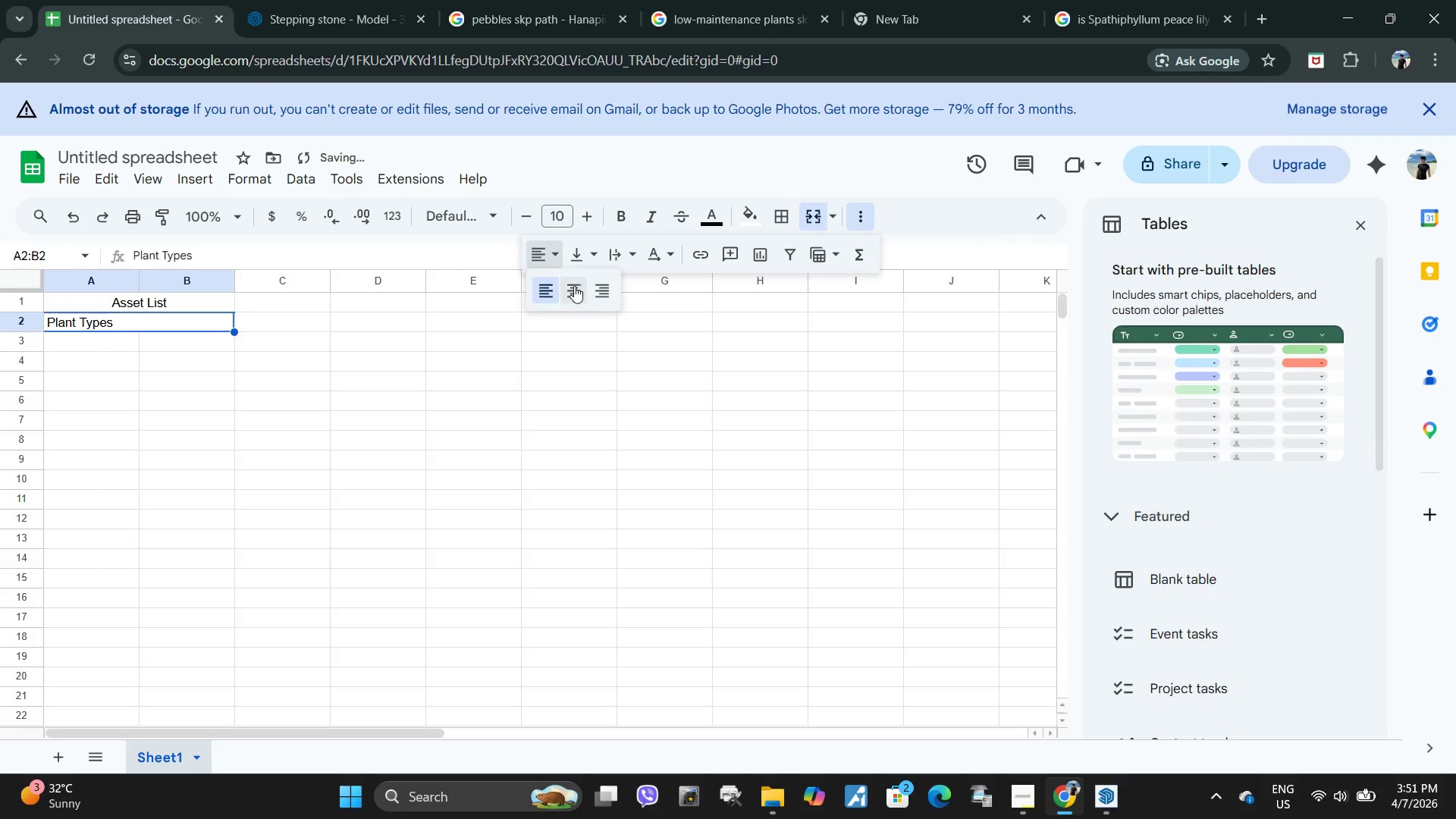 
left_click([573, 287])
 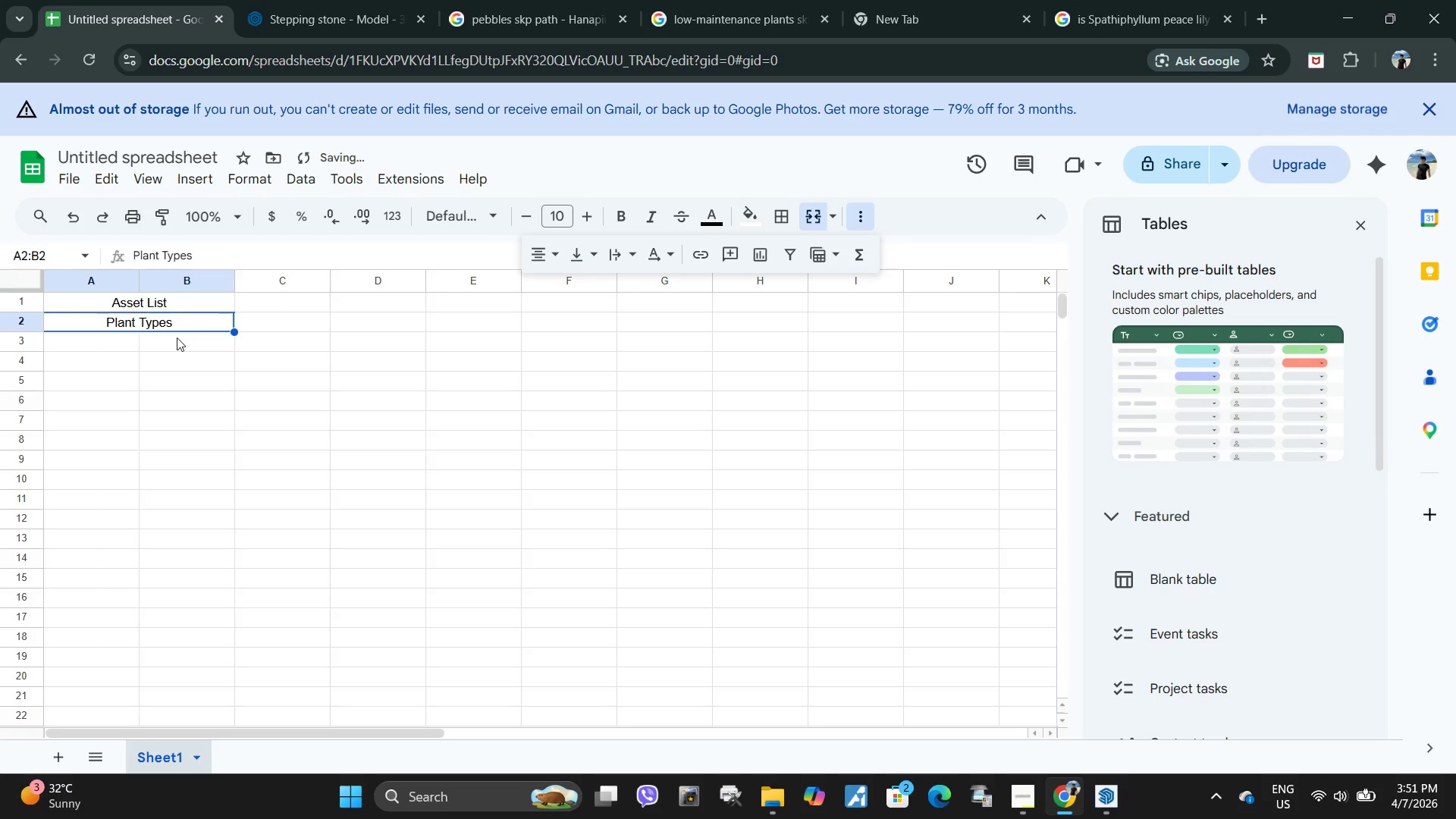 
key(Control+C)
 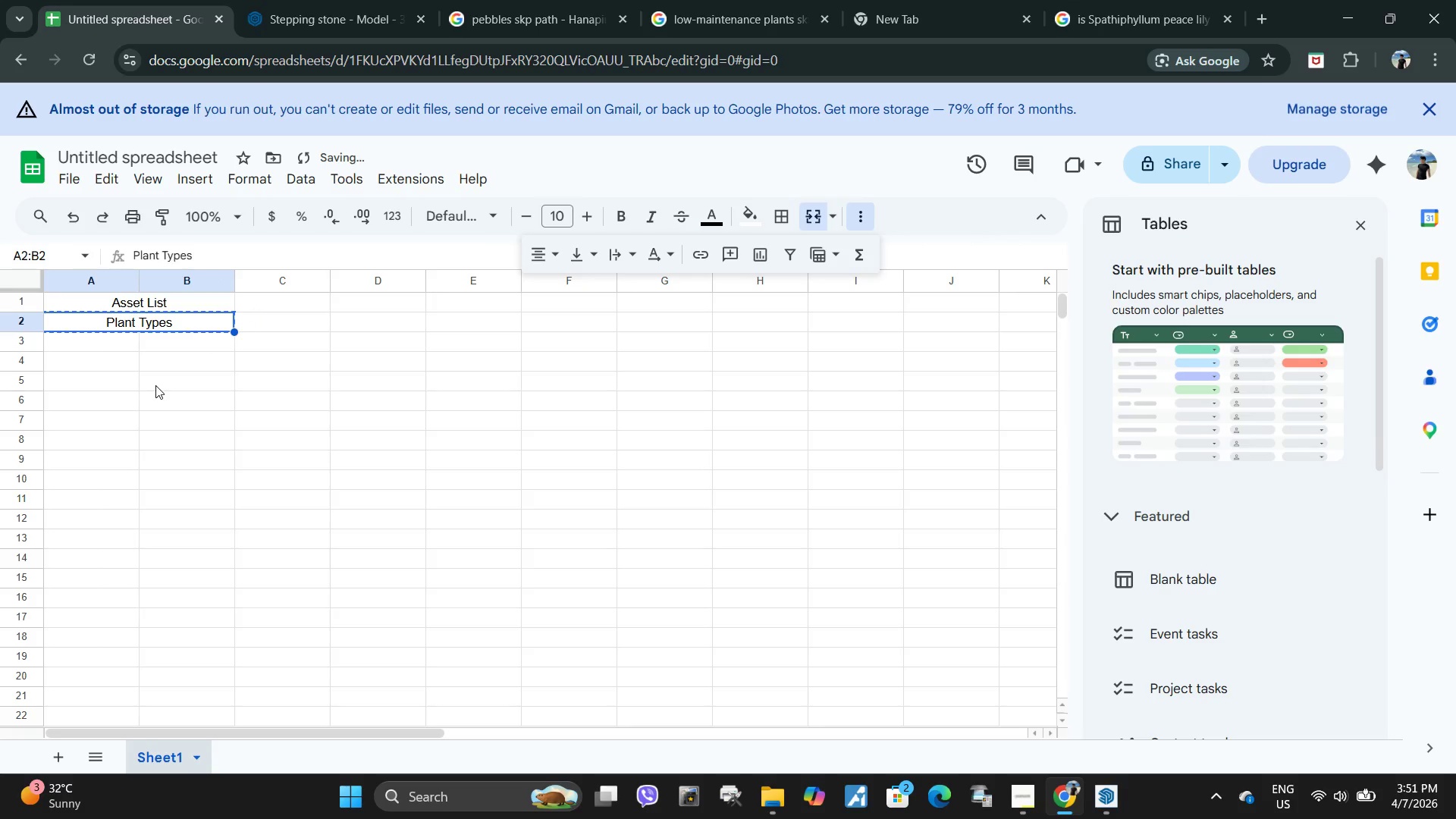 
double_click([155, 385])
 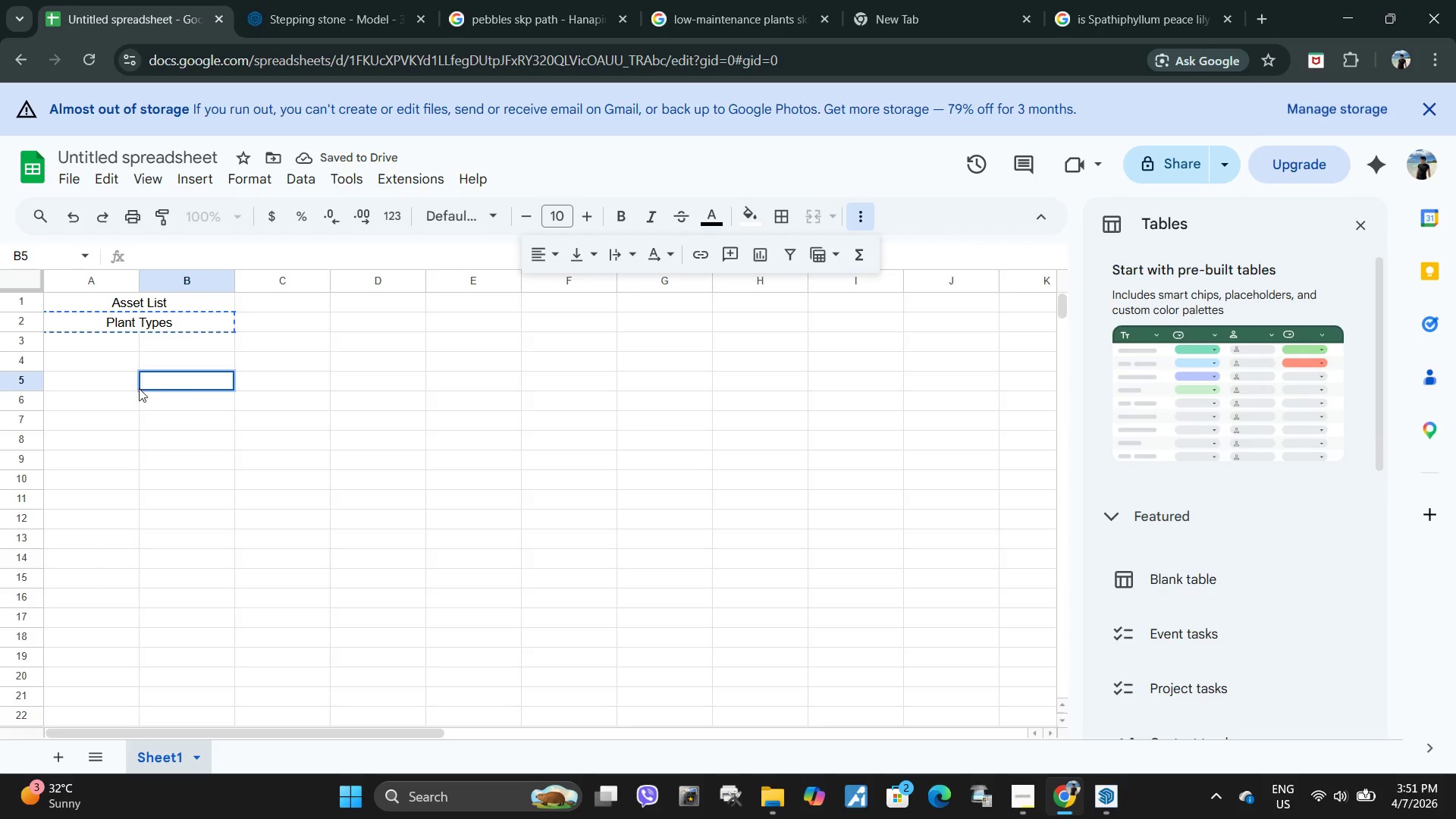 
left_click([190, 444])
 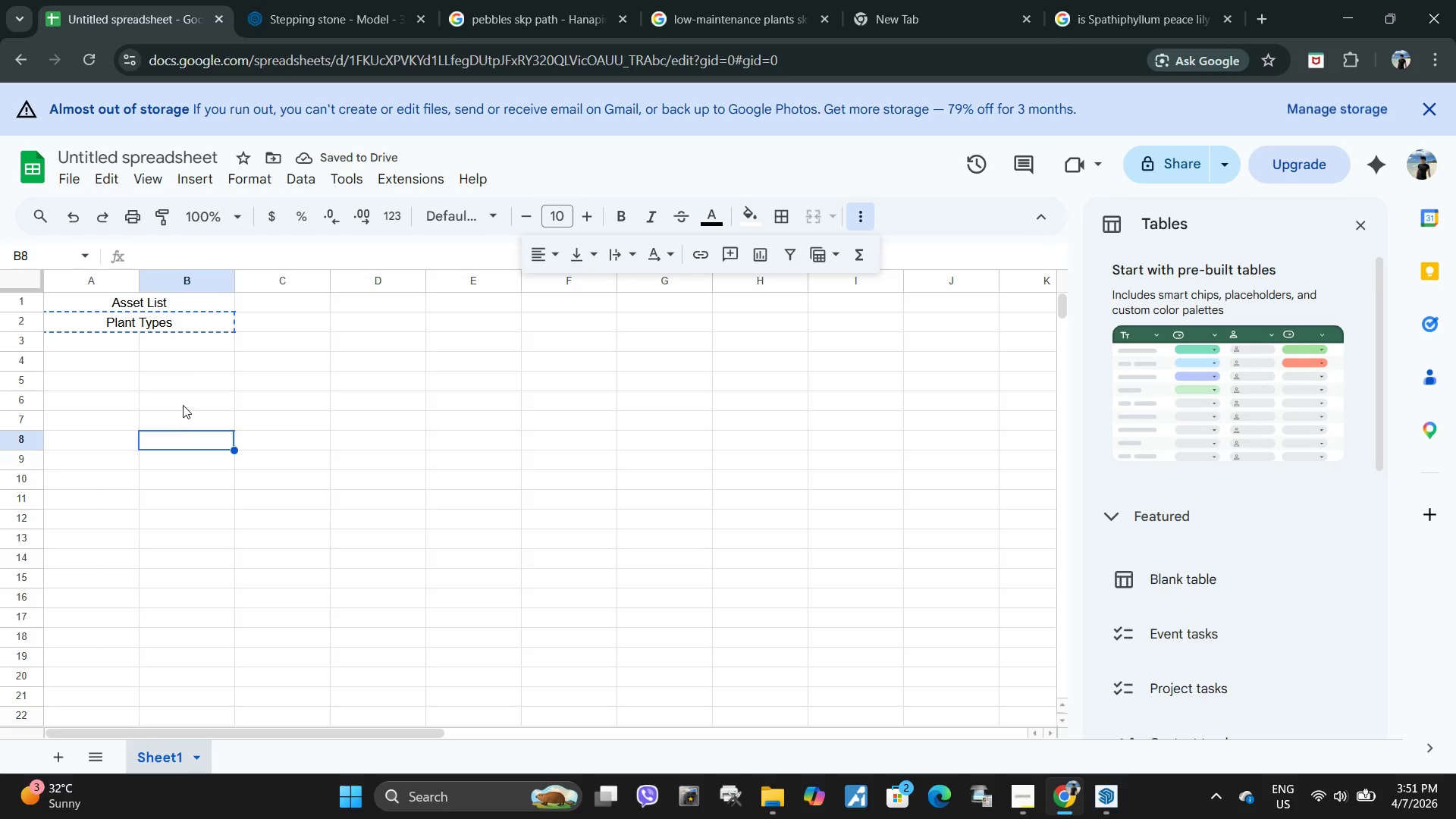 
left_click_drag(start_coordinate=[181, 405], to_coordinate=[112, 397])
 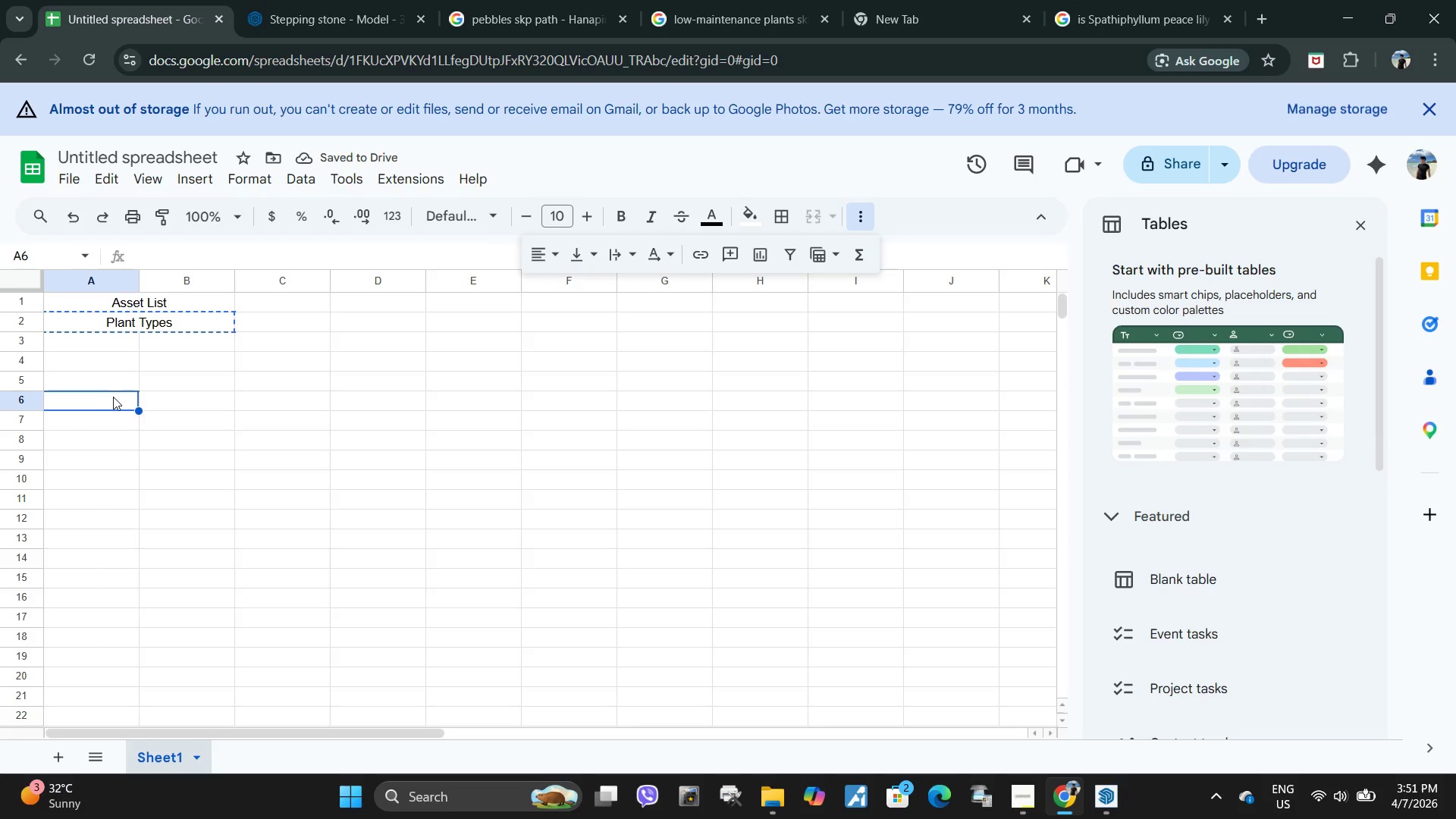 
double_click([112, 397])
 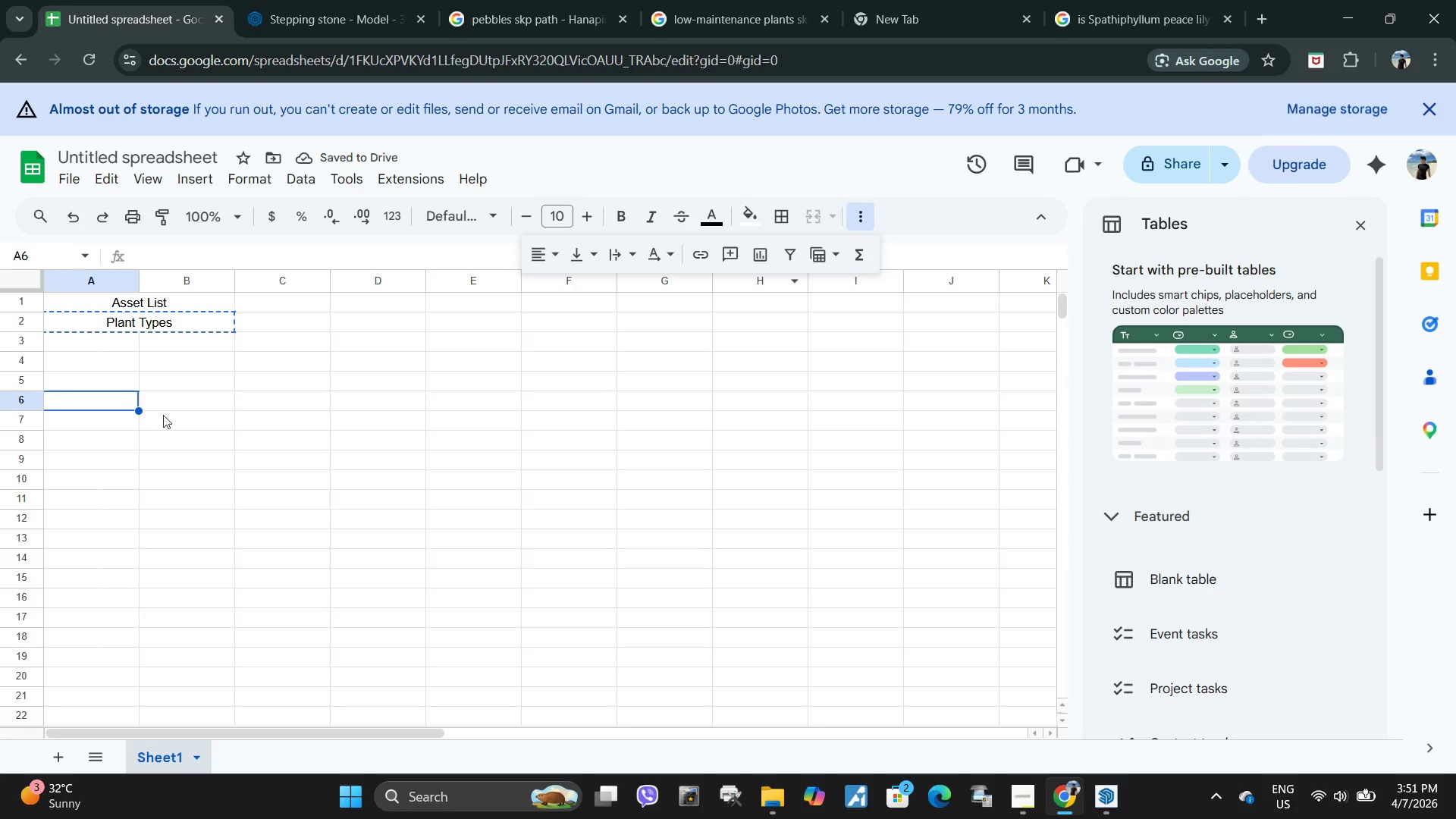 
left_click([171, 396])
 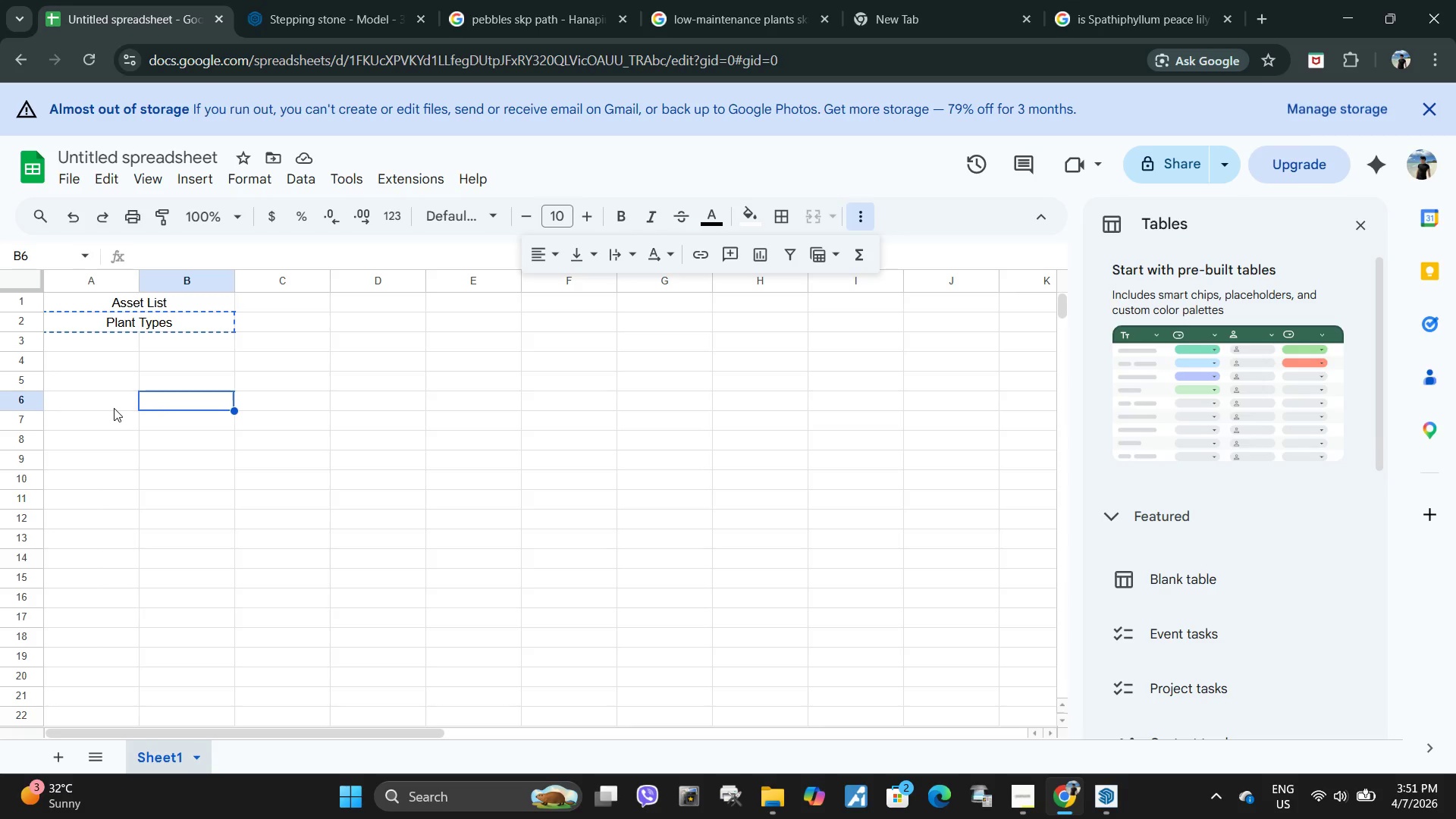 
hold_key(key=ControlLeft, duration=0.69)
double_click([114, 403])
 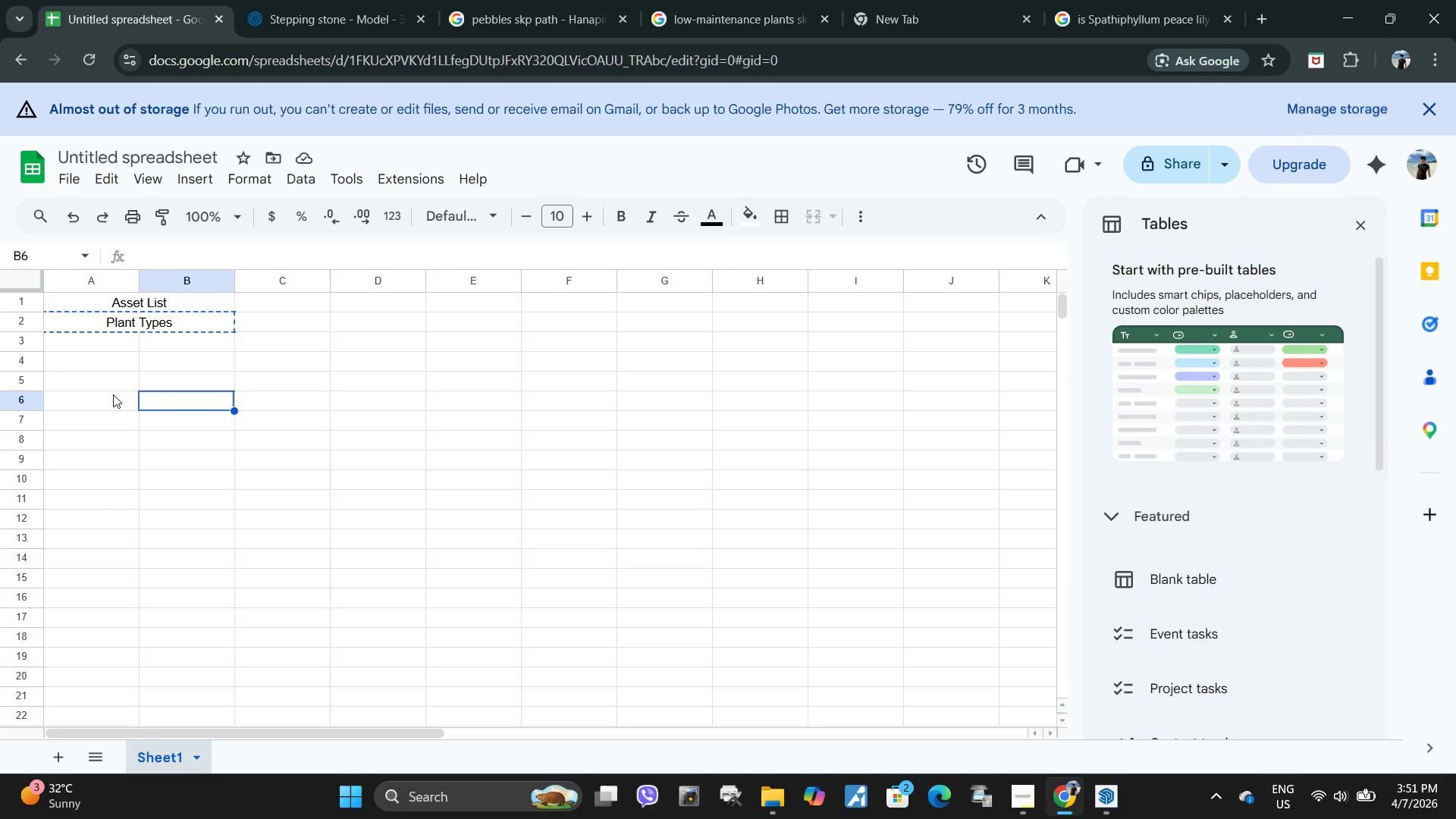 
hold_key(key=ControlLeft, duration=0.67)
left_click([102, 406])
 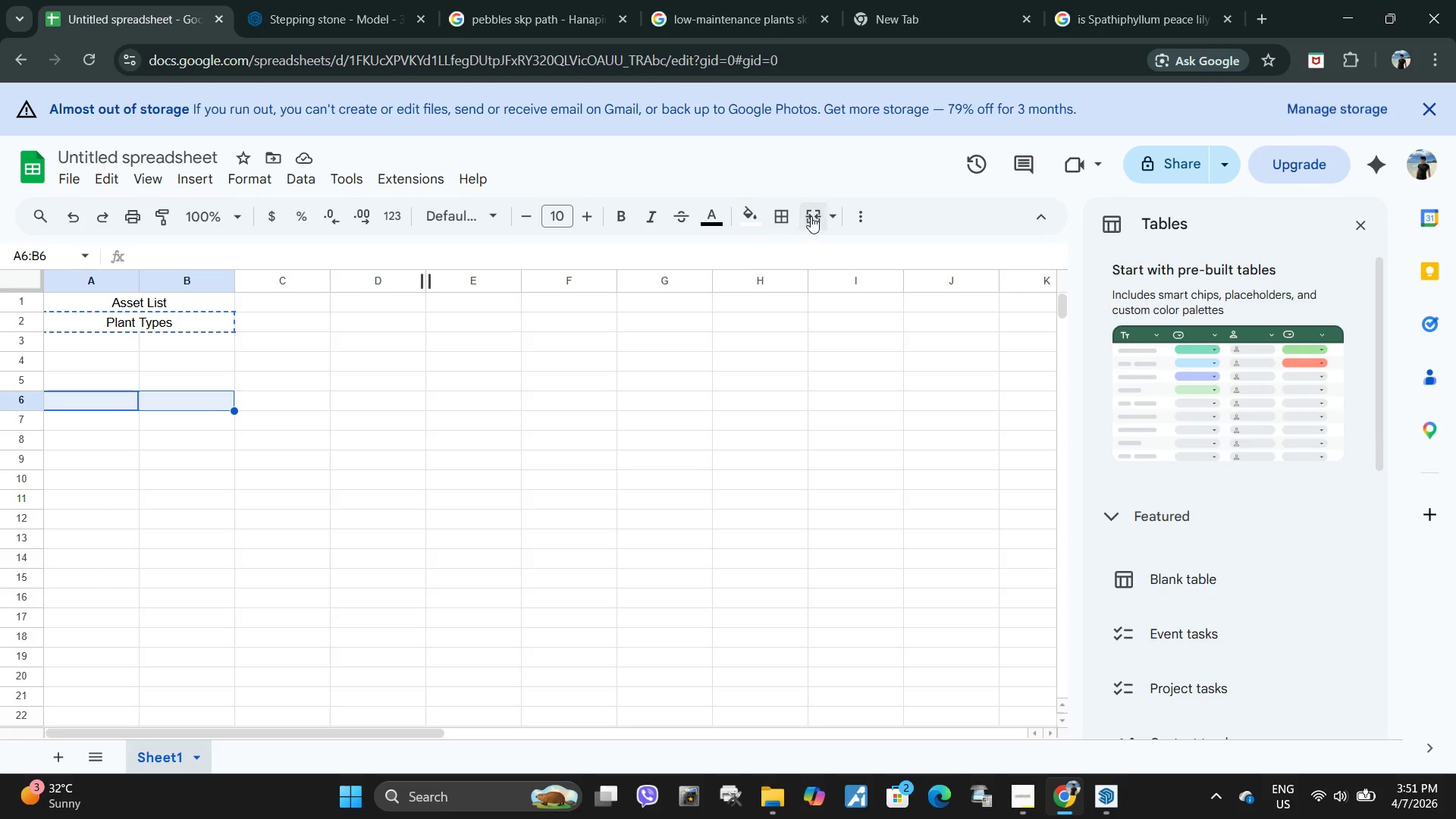 
left_click([815, 214])
 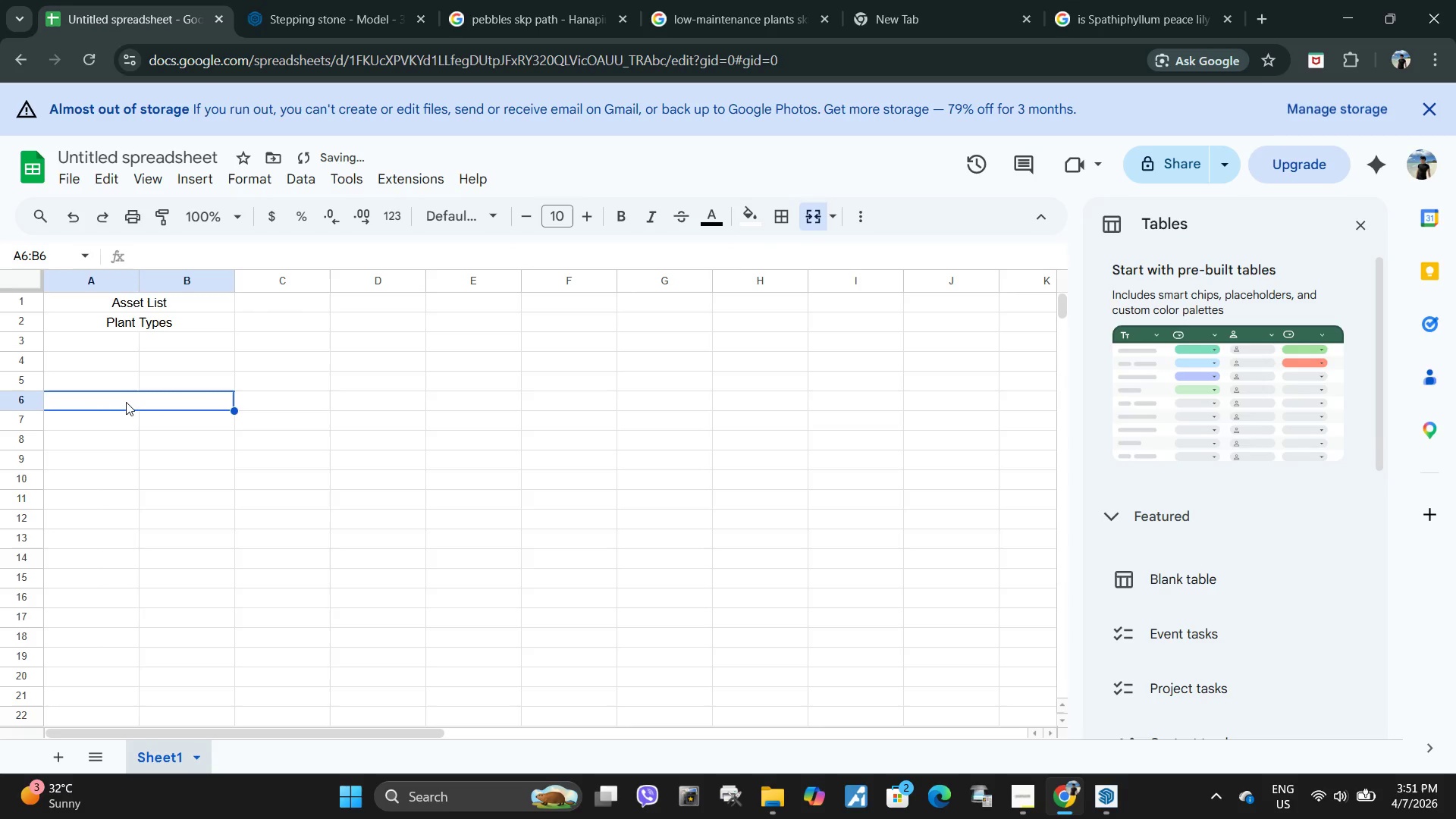 
key(Control+ControlLeft)
 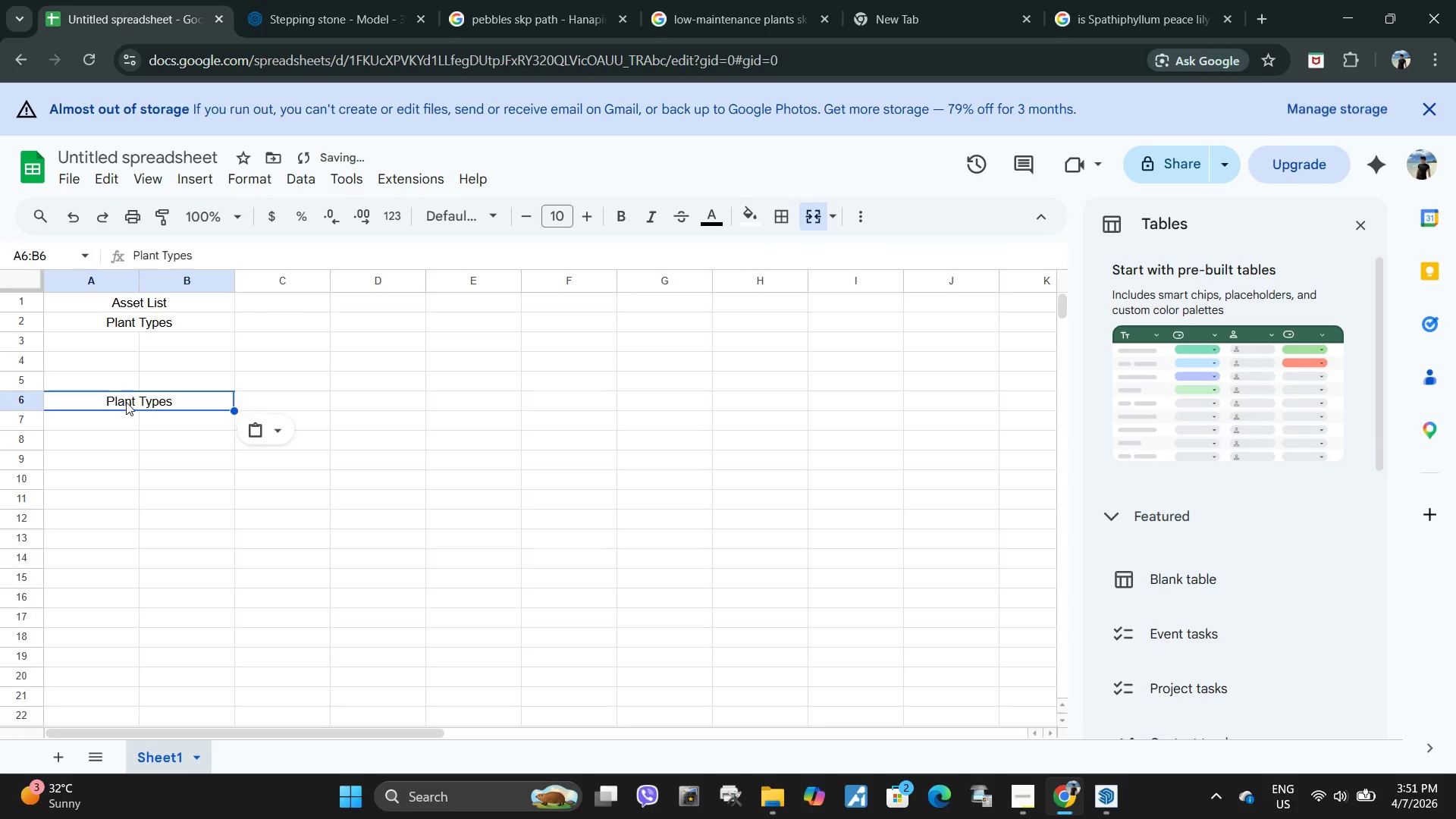 
key(Control+V)
 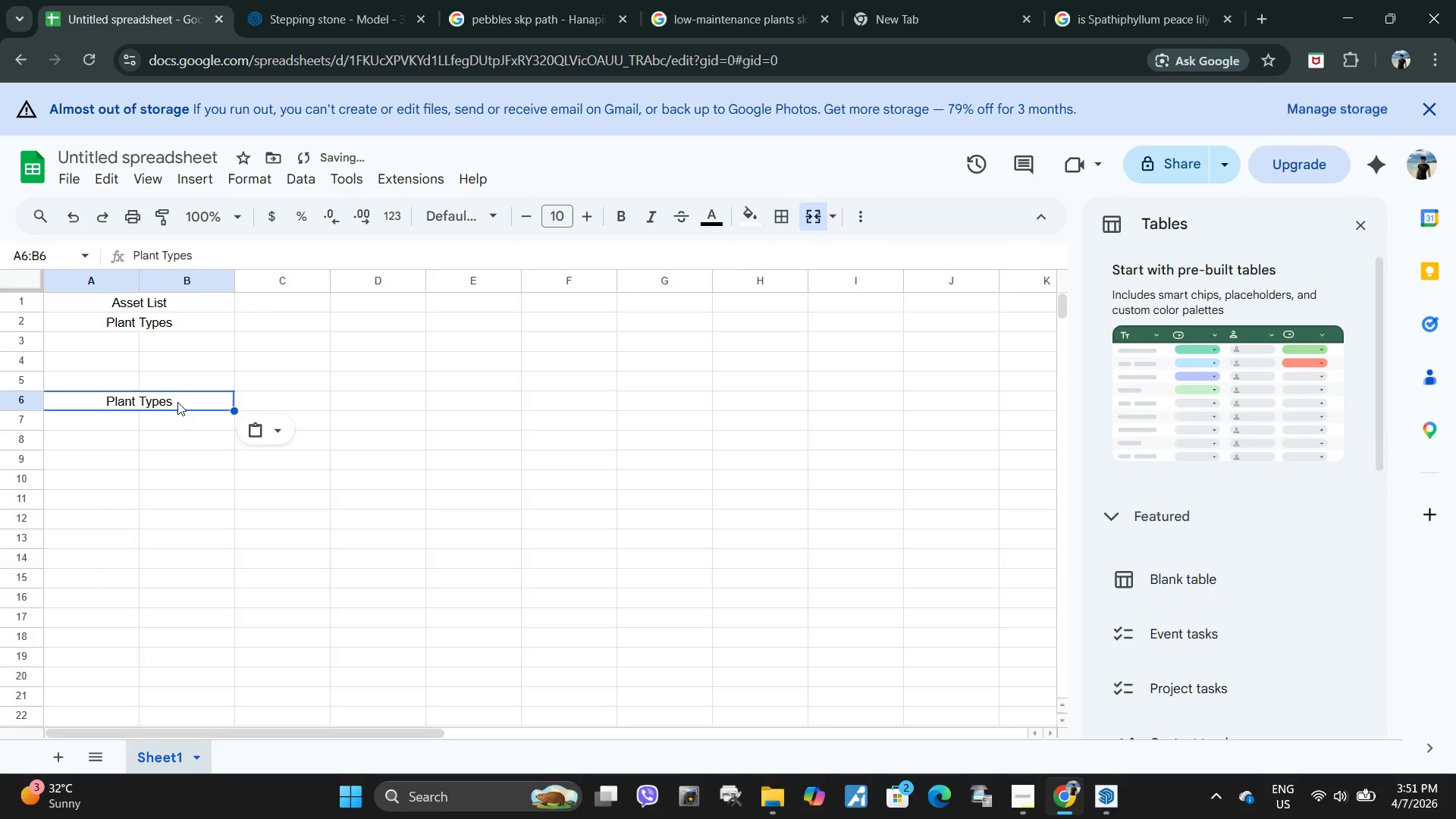 
double_click([177, 402])
 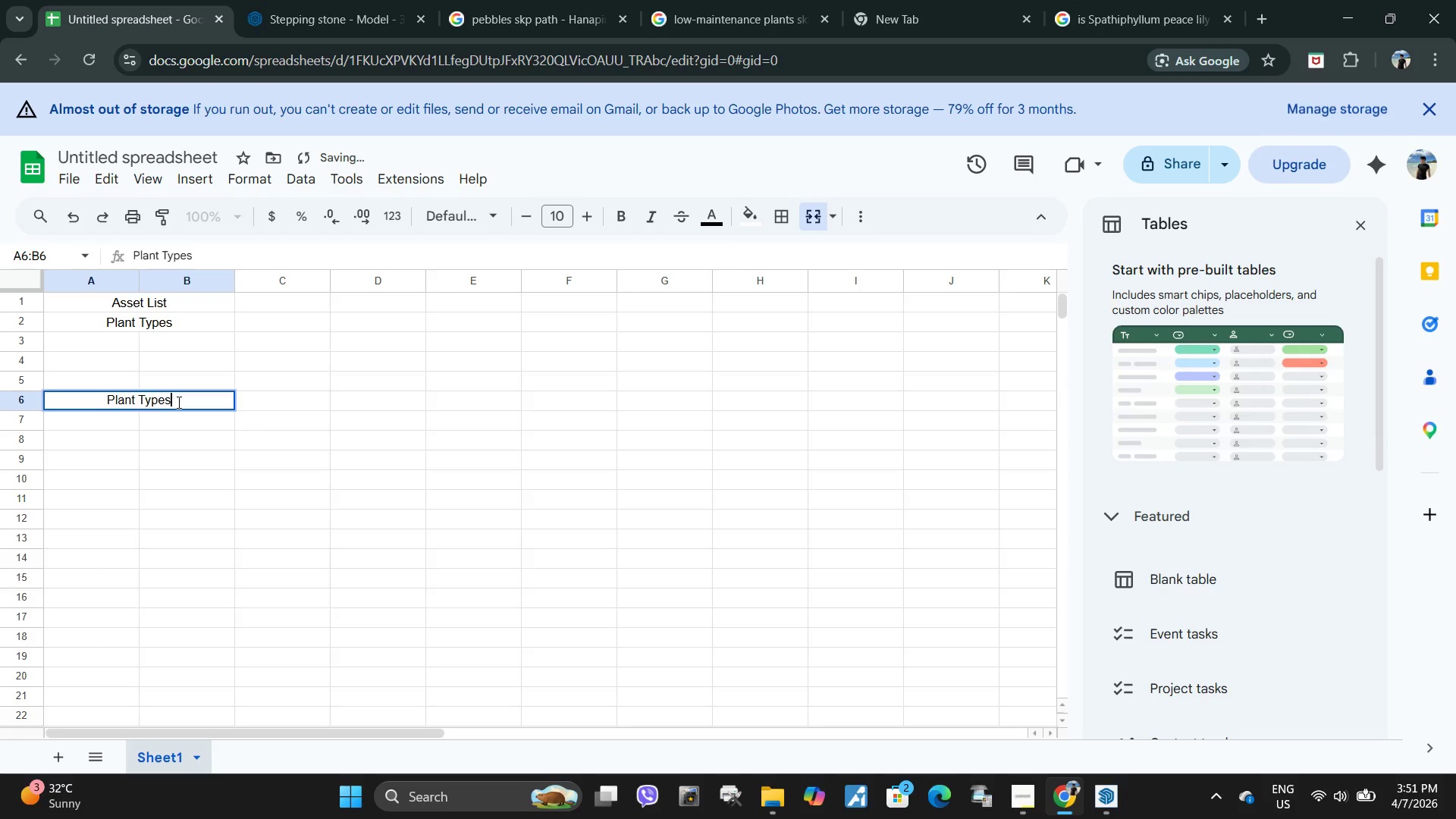 
triple_click([177, 402])
 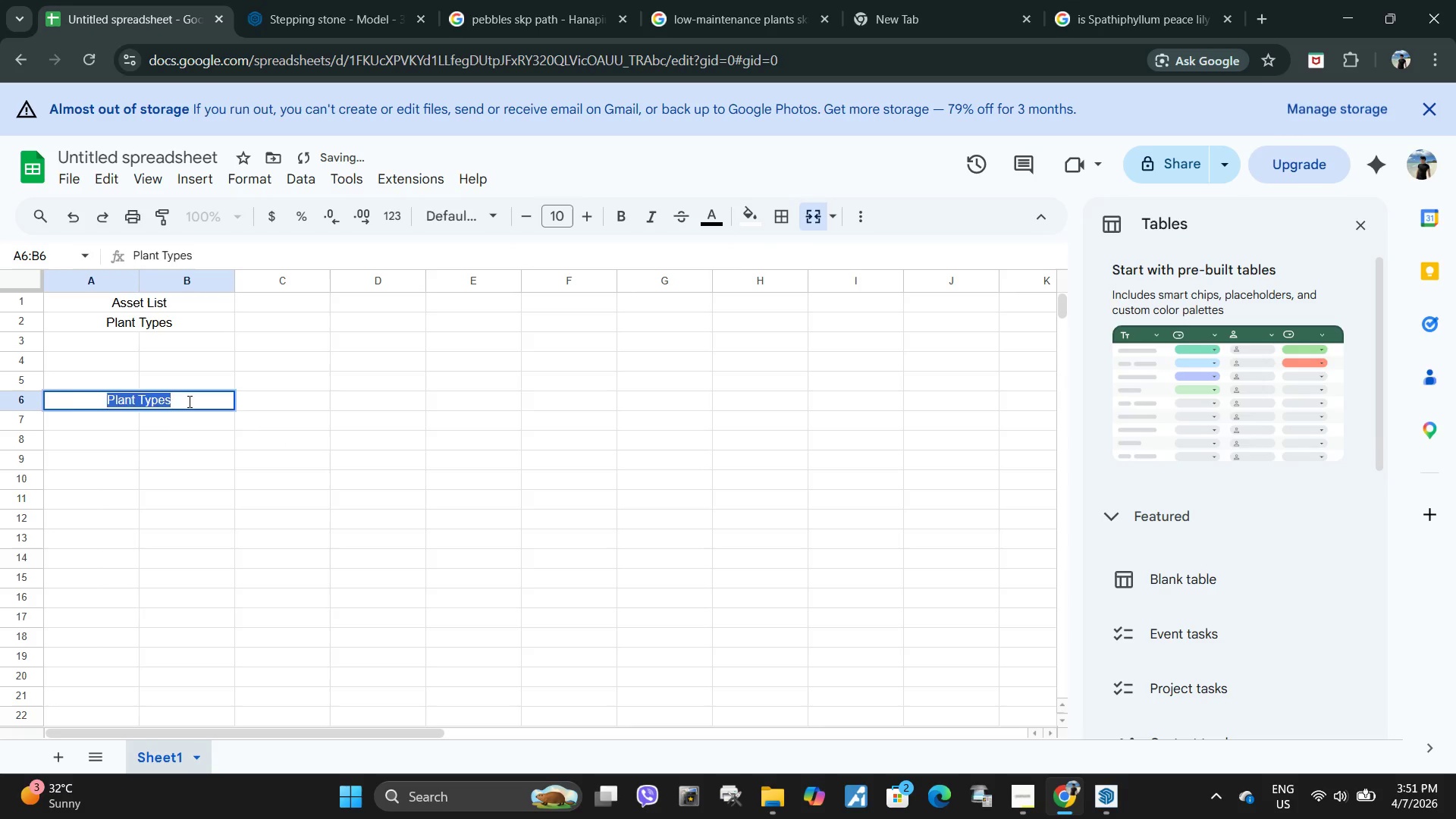 
triple_click([188, 401])
 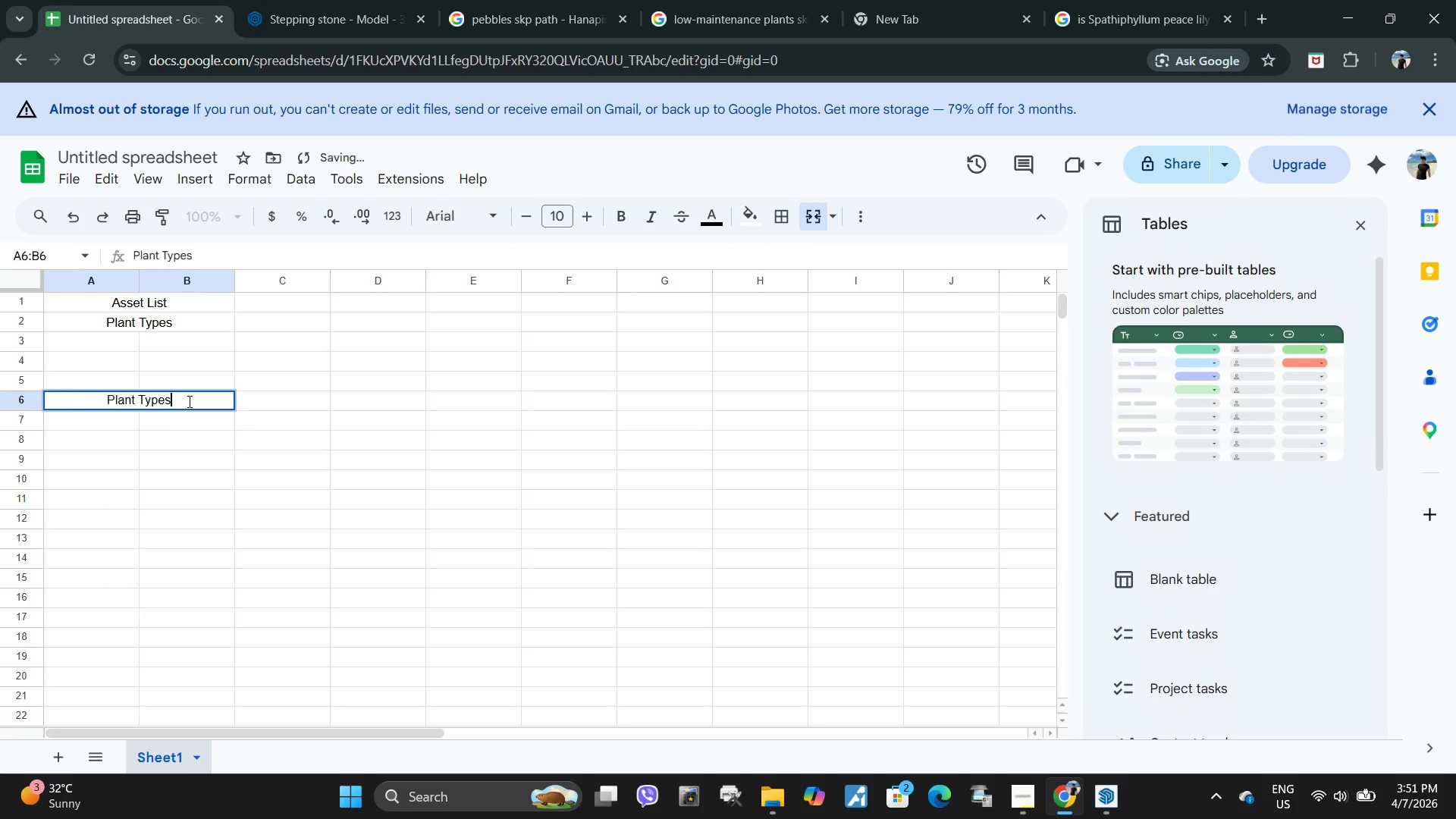 
triple_click([188, 401])
 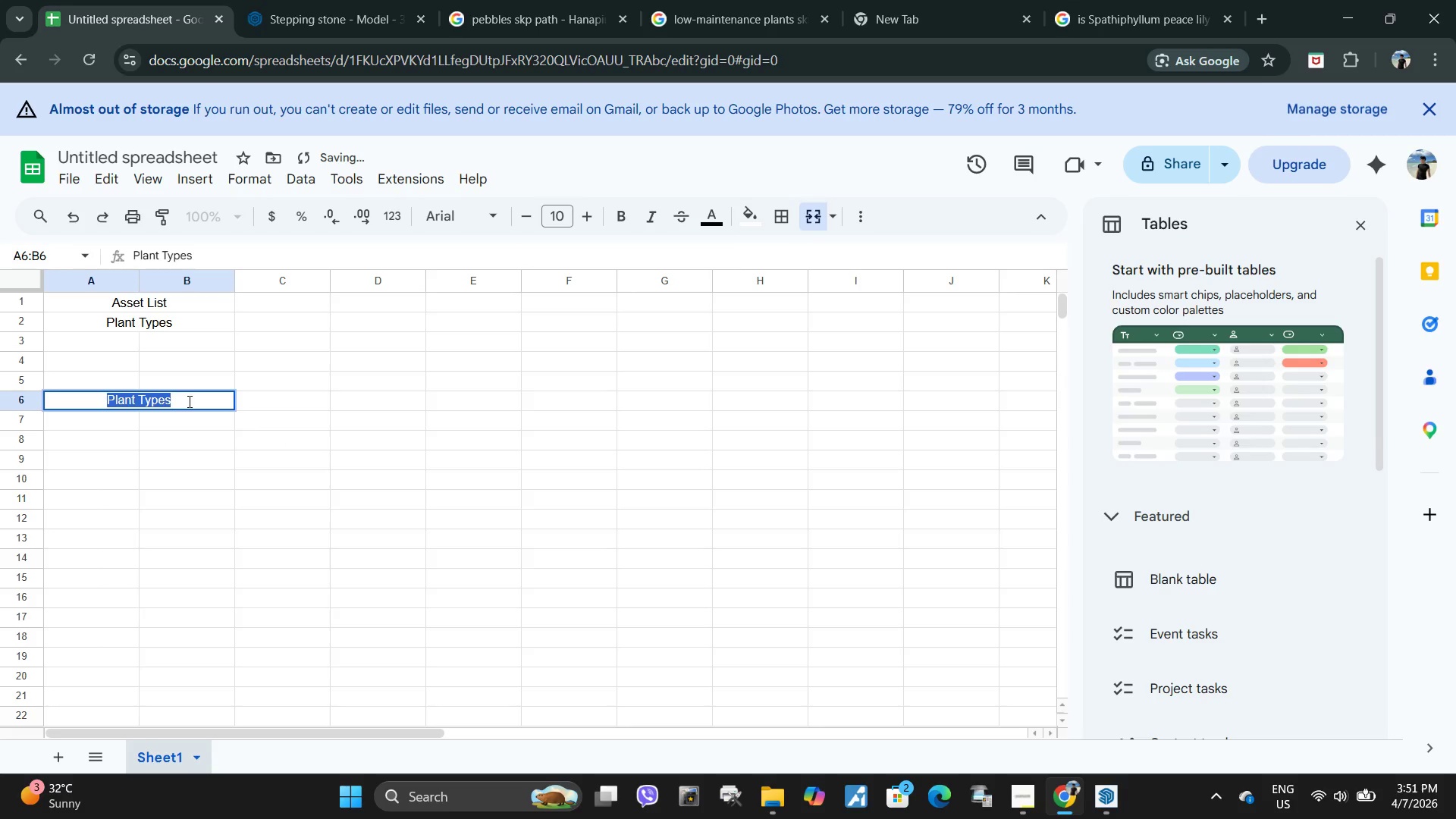 
left_click_drag(start_coordinate=[188, 401], to_coordinate=[88, 396])
 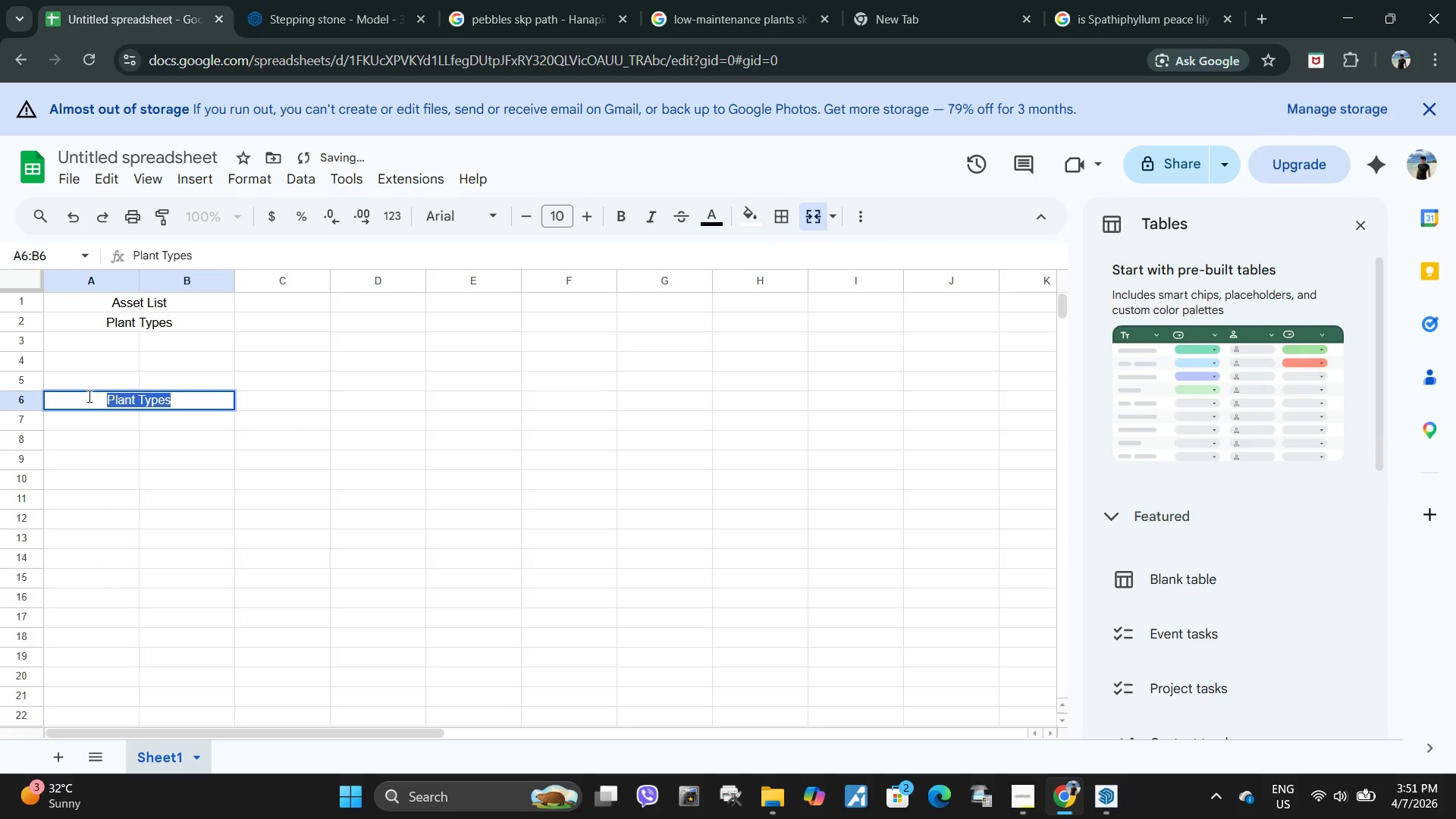 
triple_click([88, 396])
 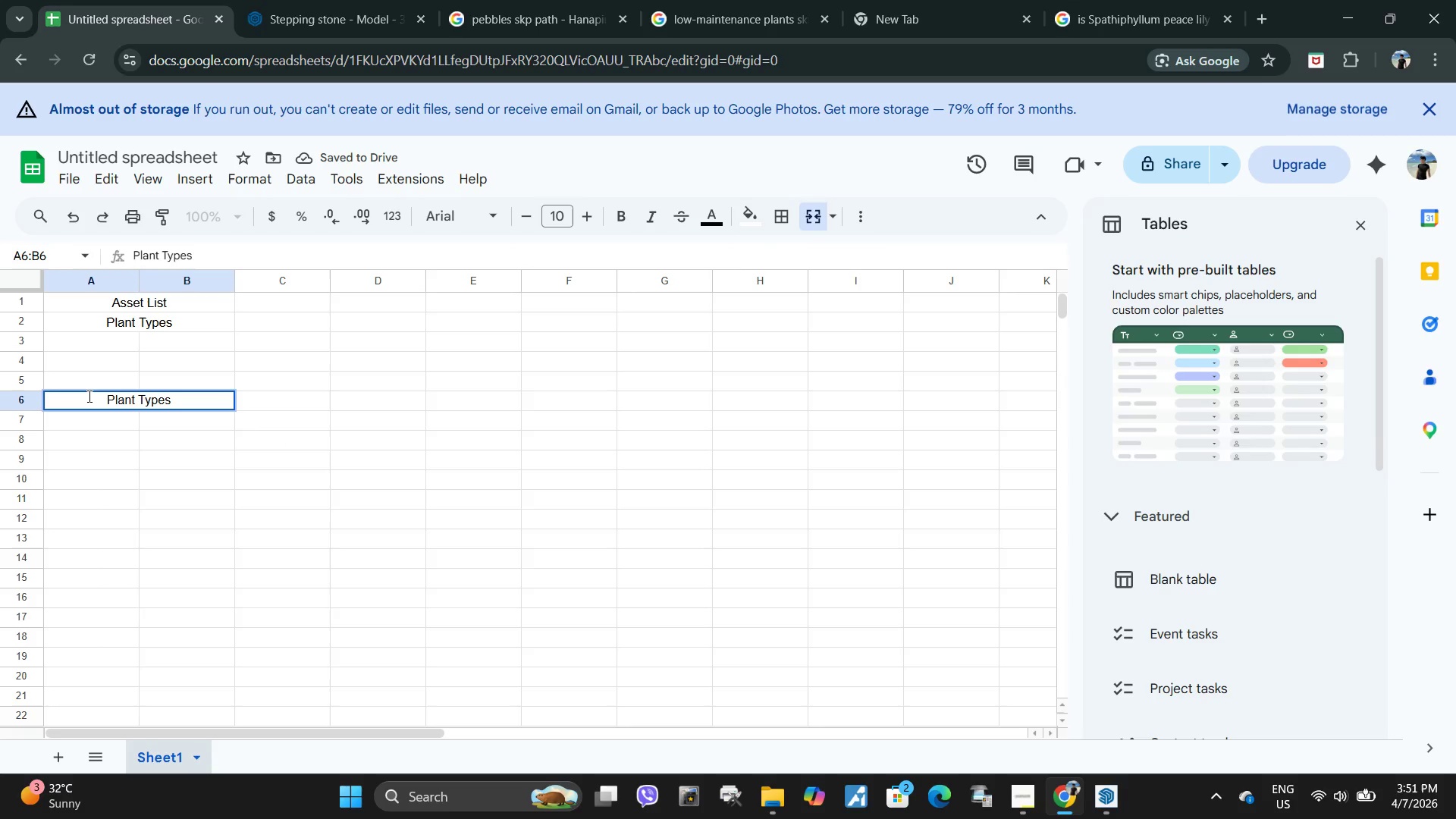 
key(Control+ControlLeft)
 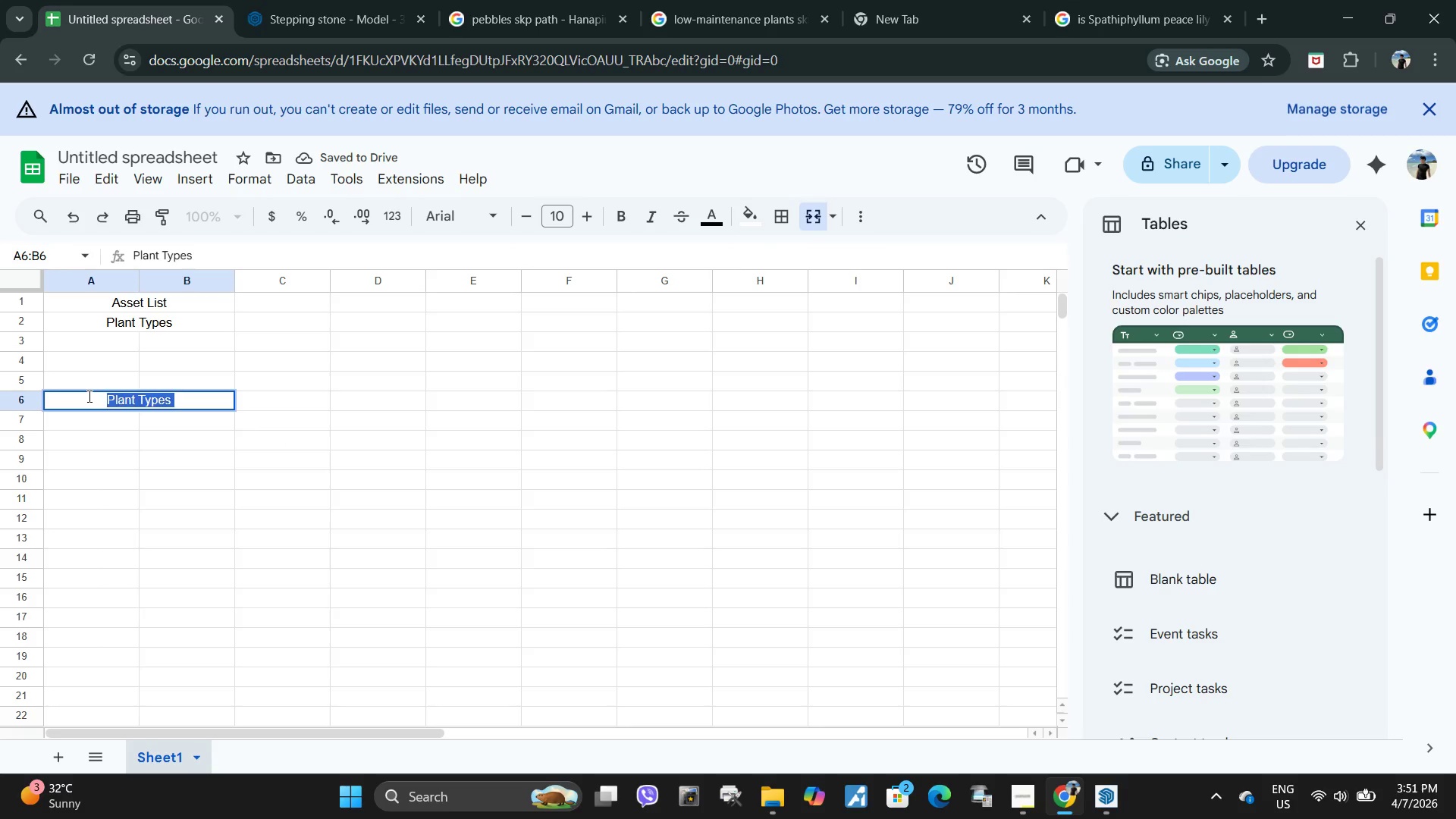 
key(Control+A)
 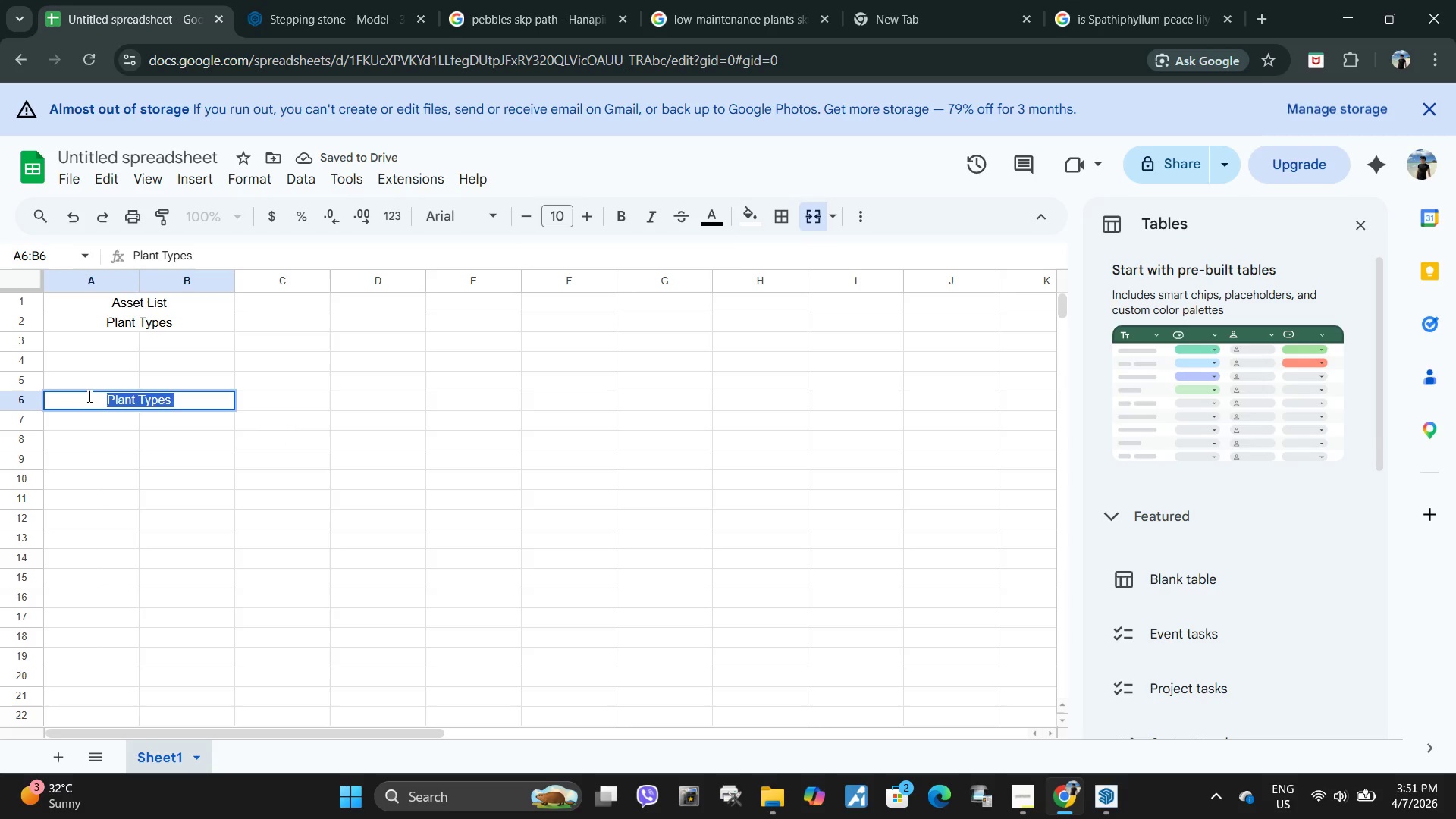 
type(Hardscape Materials)
 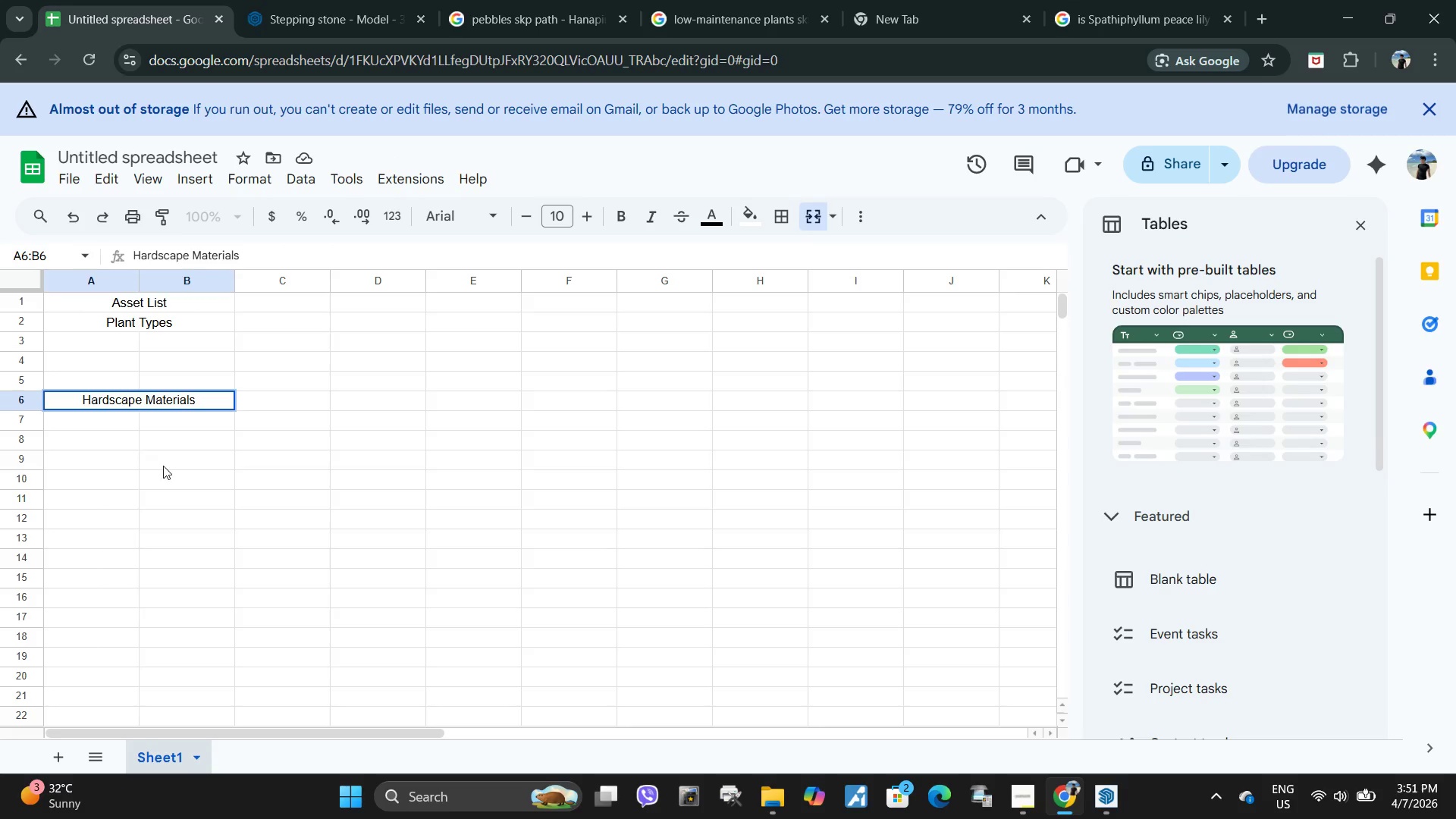 
left_click([164, 466])
 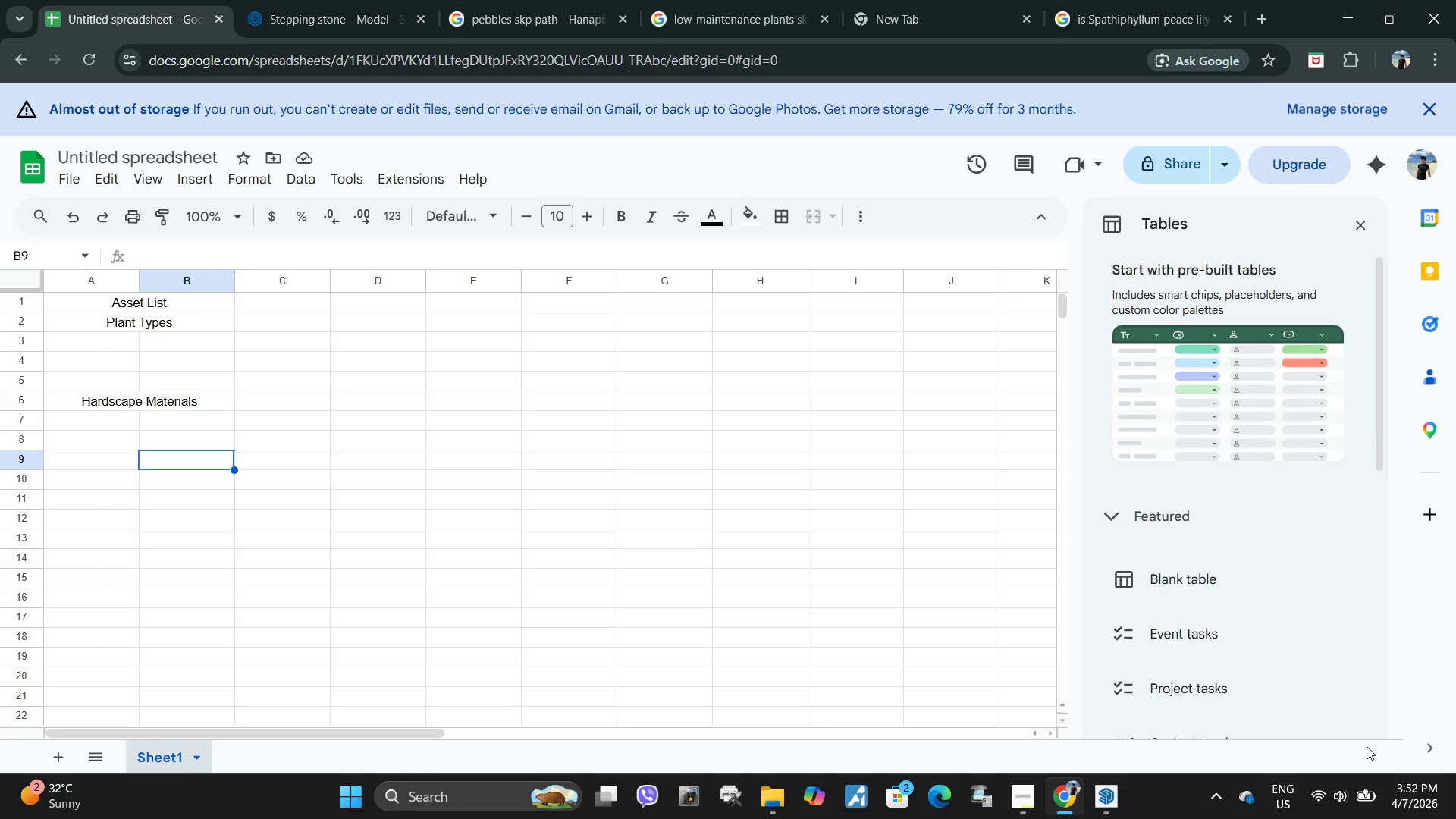 
wait(44.8)
 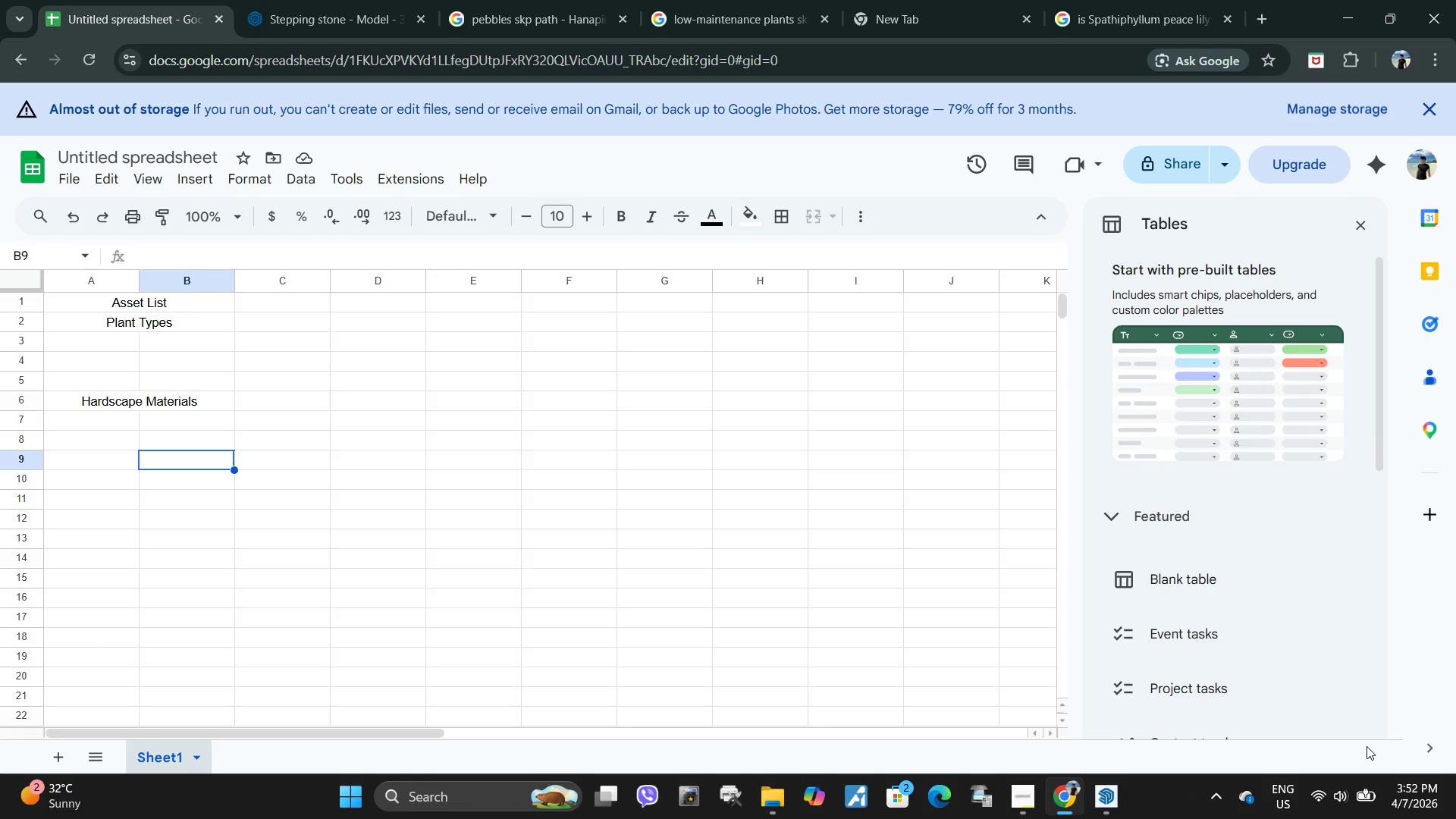 
left_click([124, 346])
 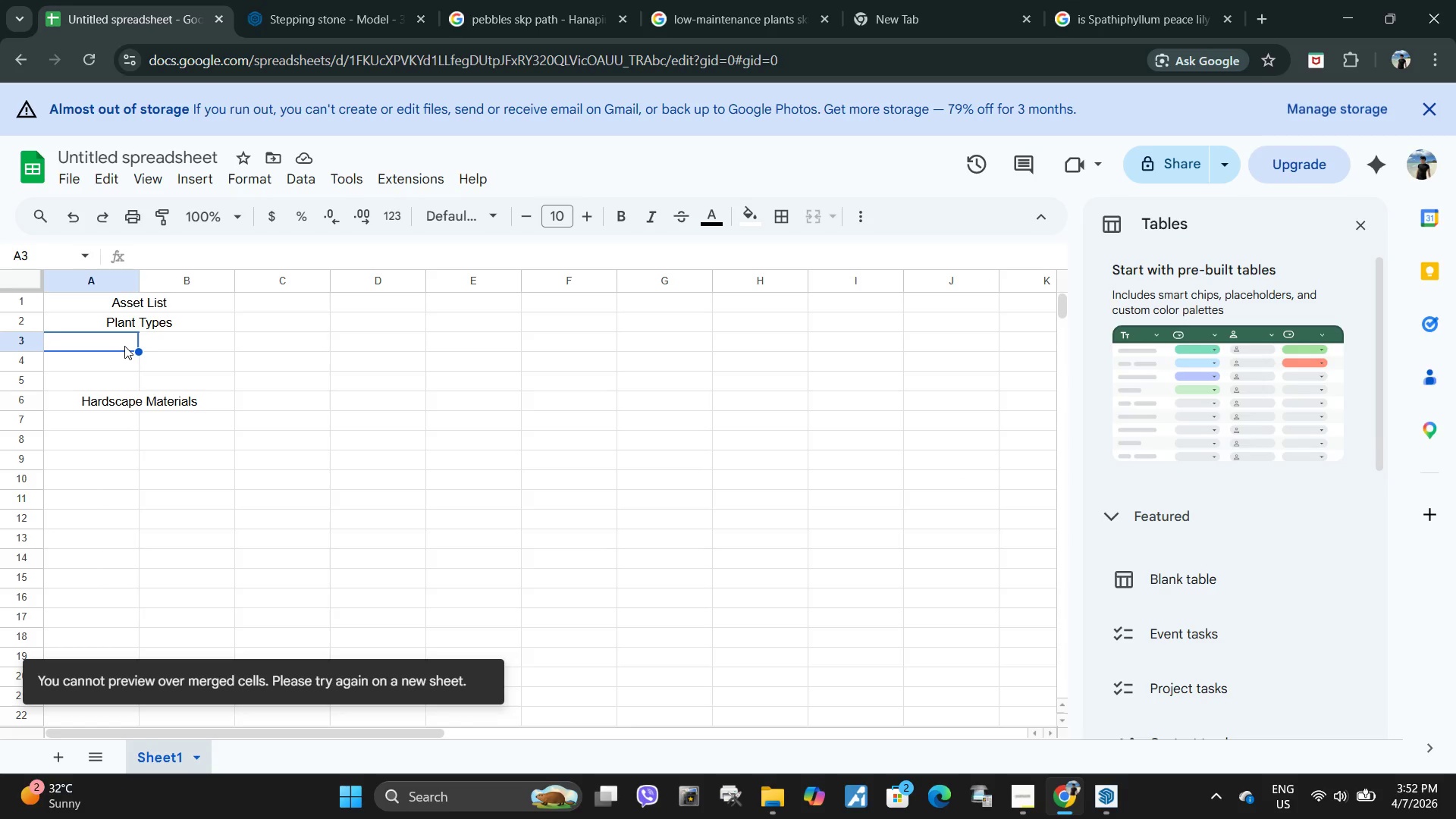 
key(1)
 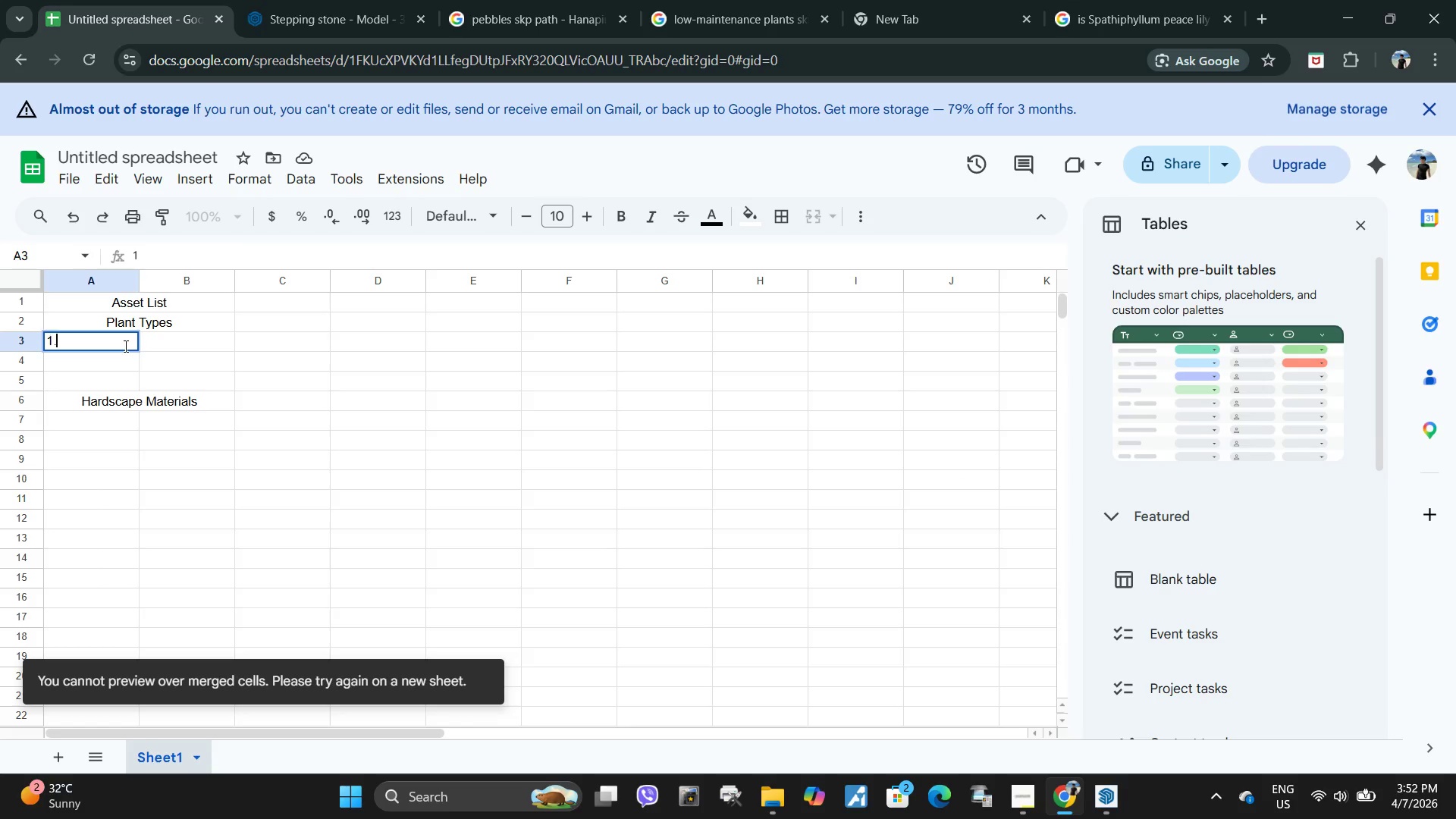 
key(Period)
 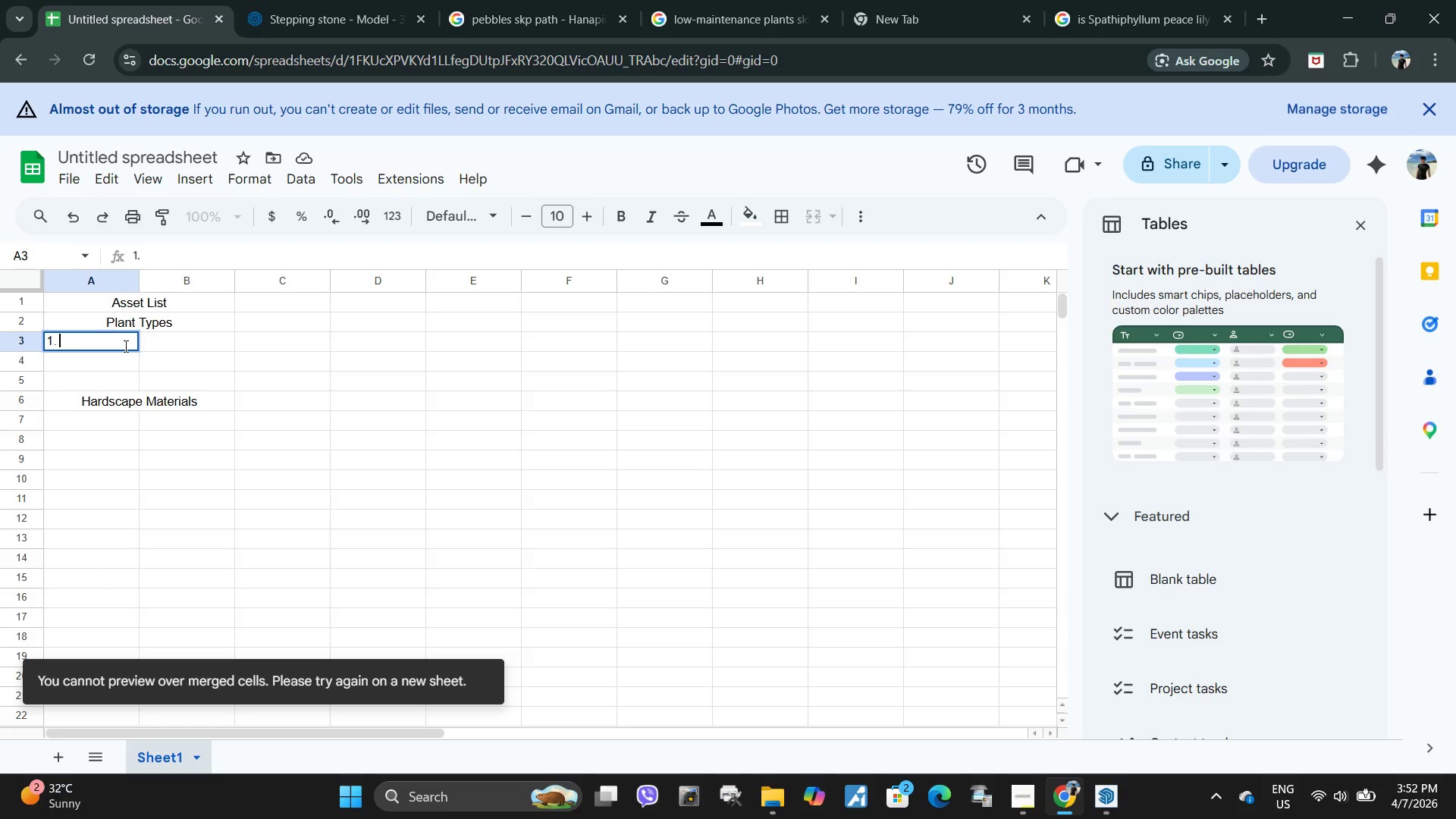 
key(Space)
 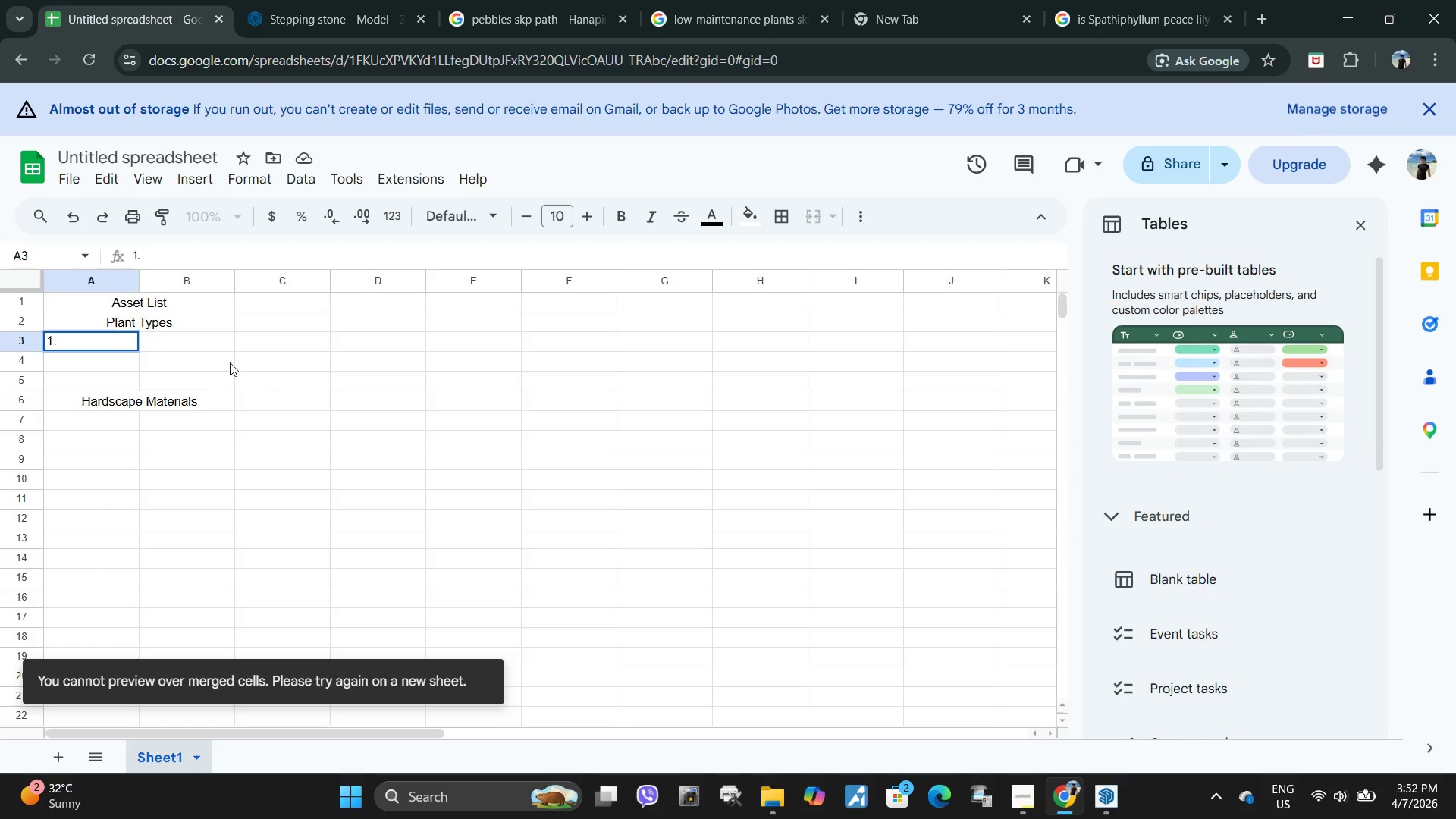 
left_click([174, 338])
 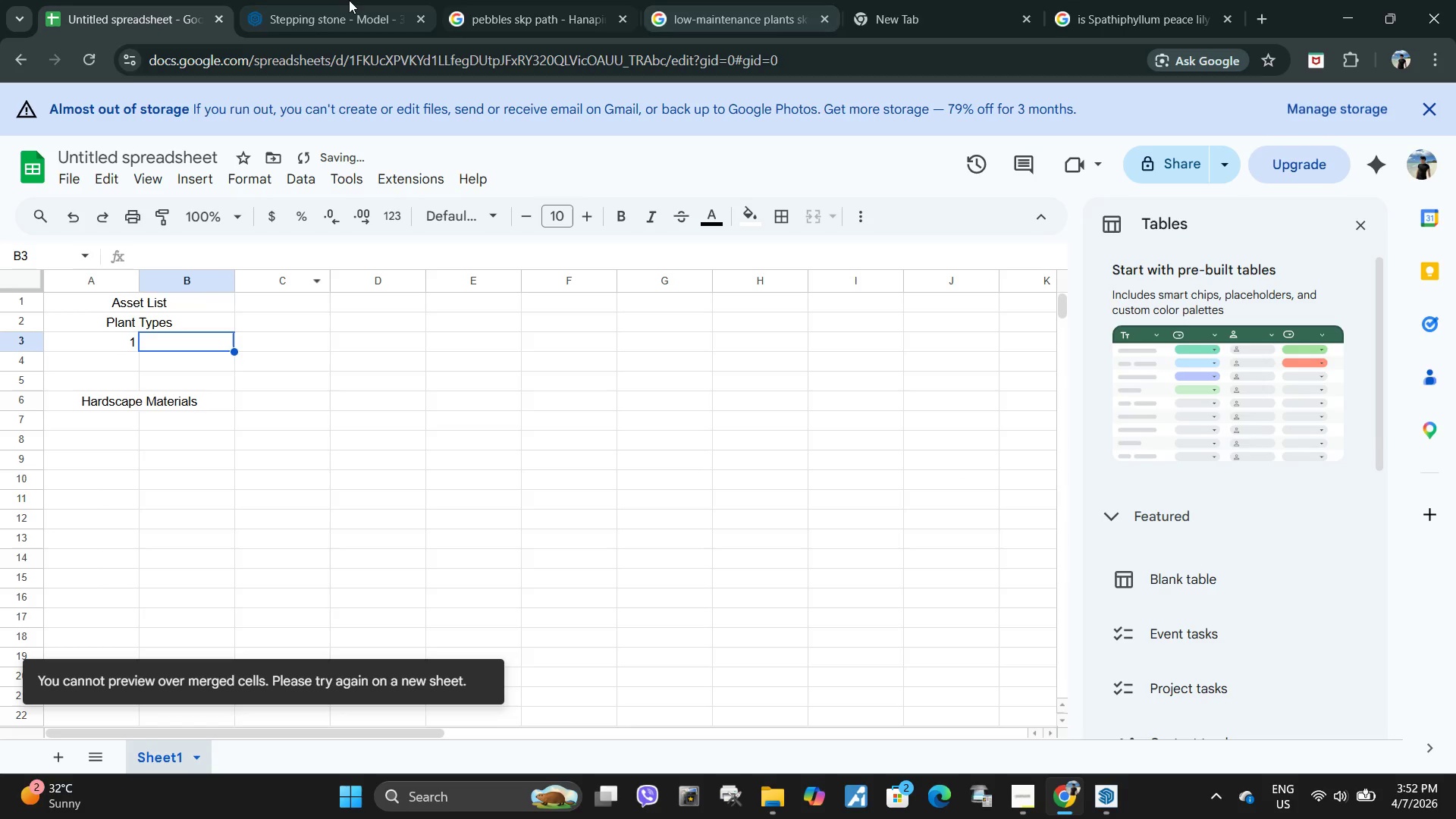 
left_click([343, 0])
 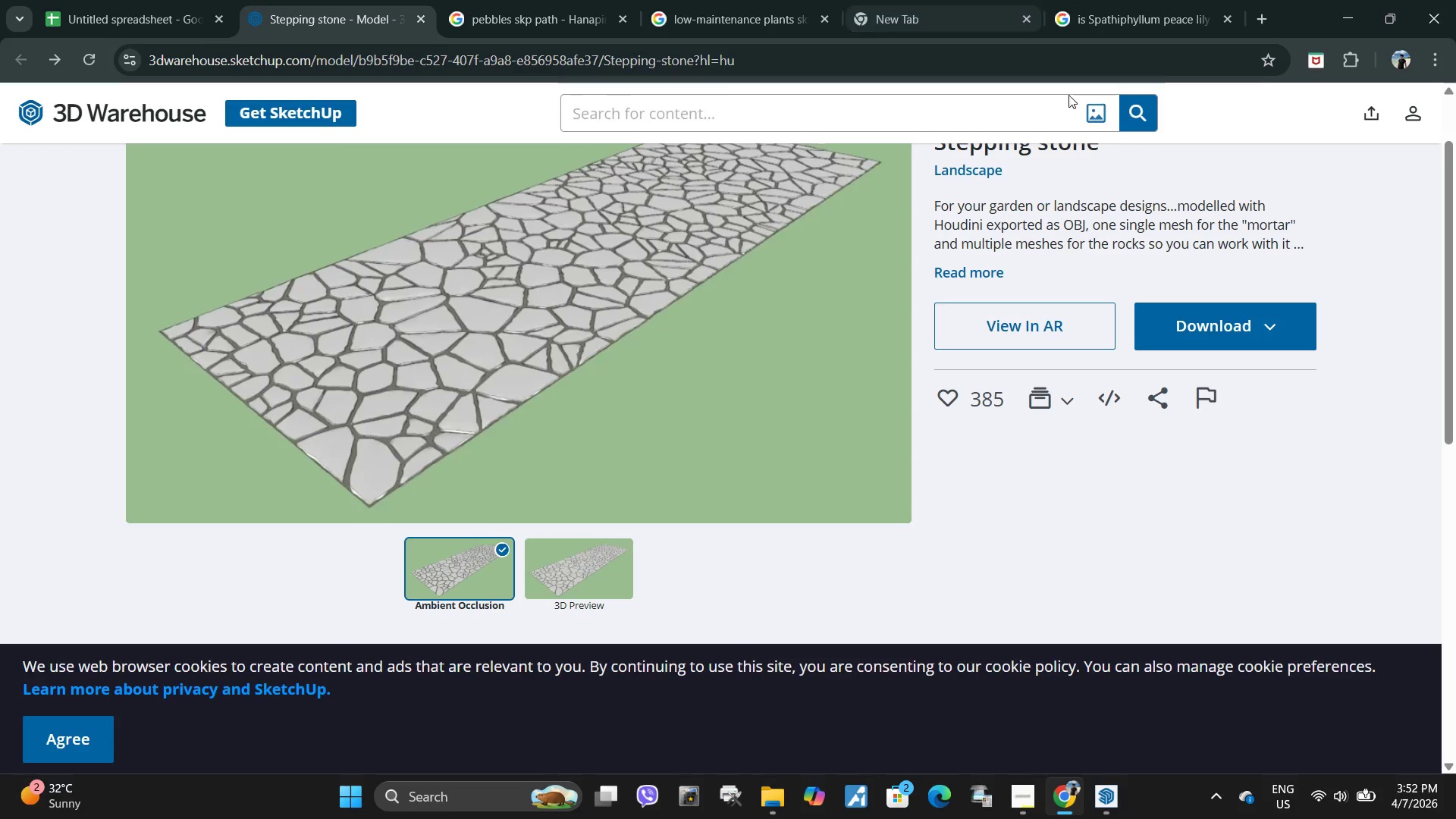 
left_click([1152, 0])
 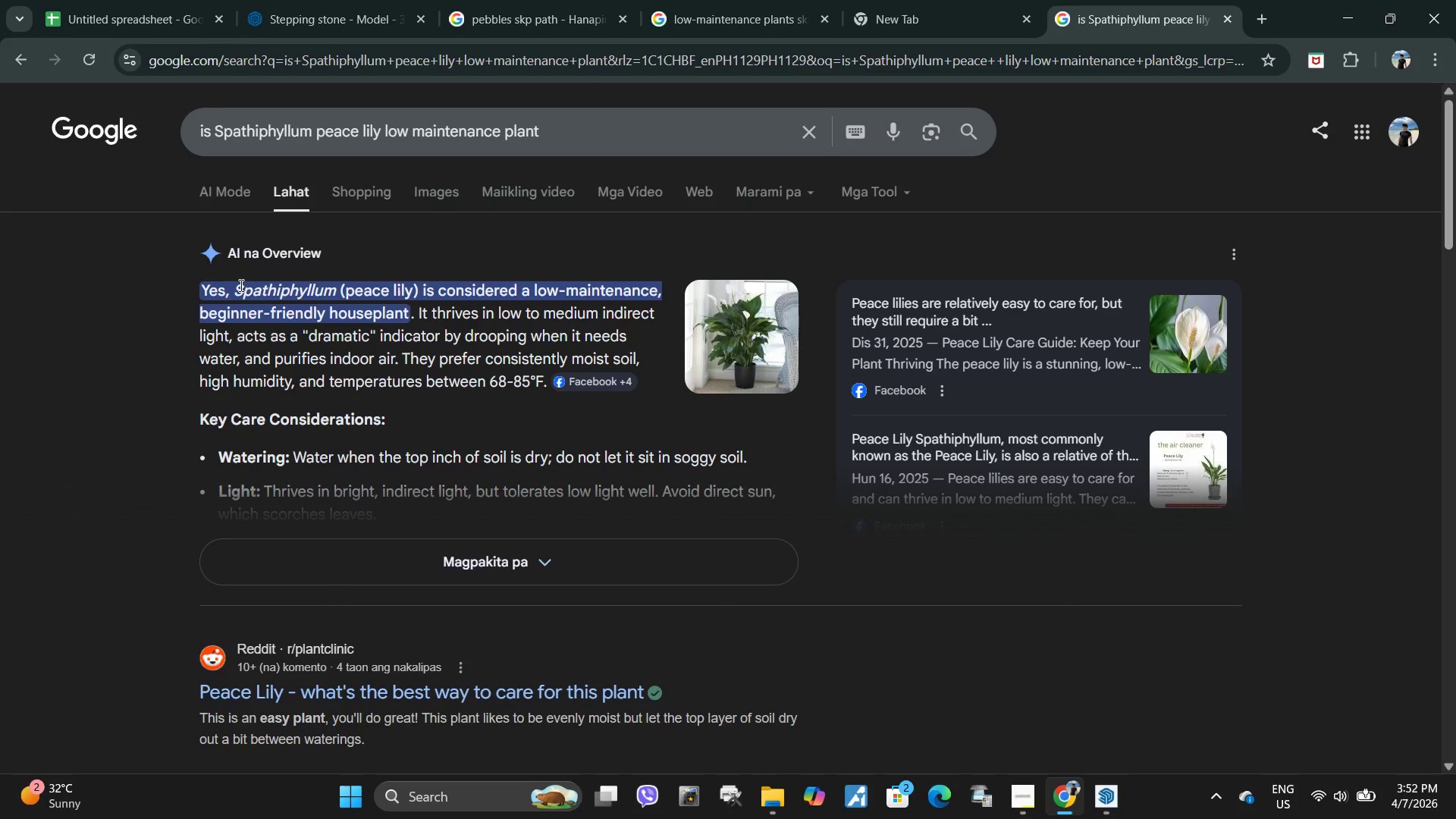 
left_click_drag(start_coordinate=[237, 286], to_coordinate=[417, 283])
 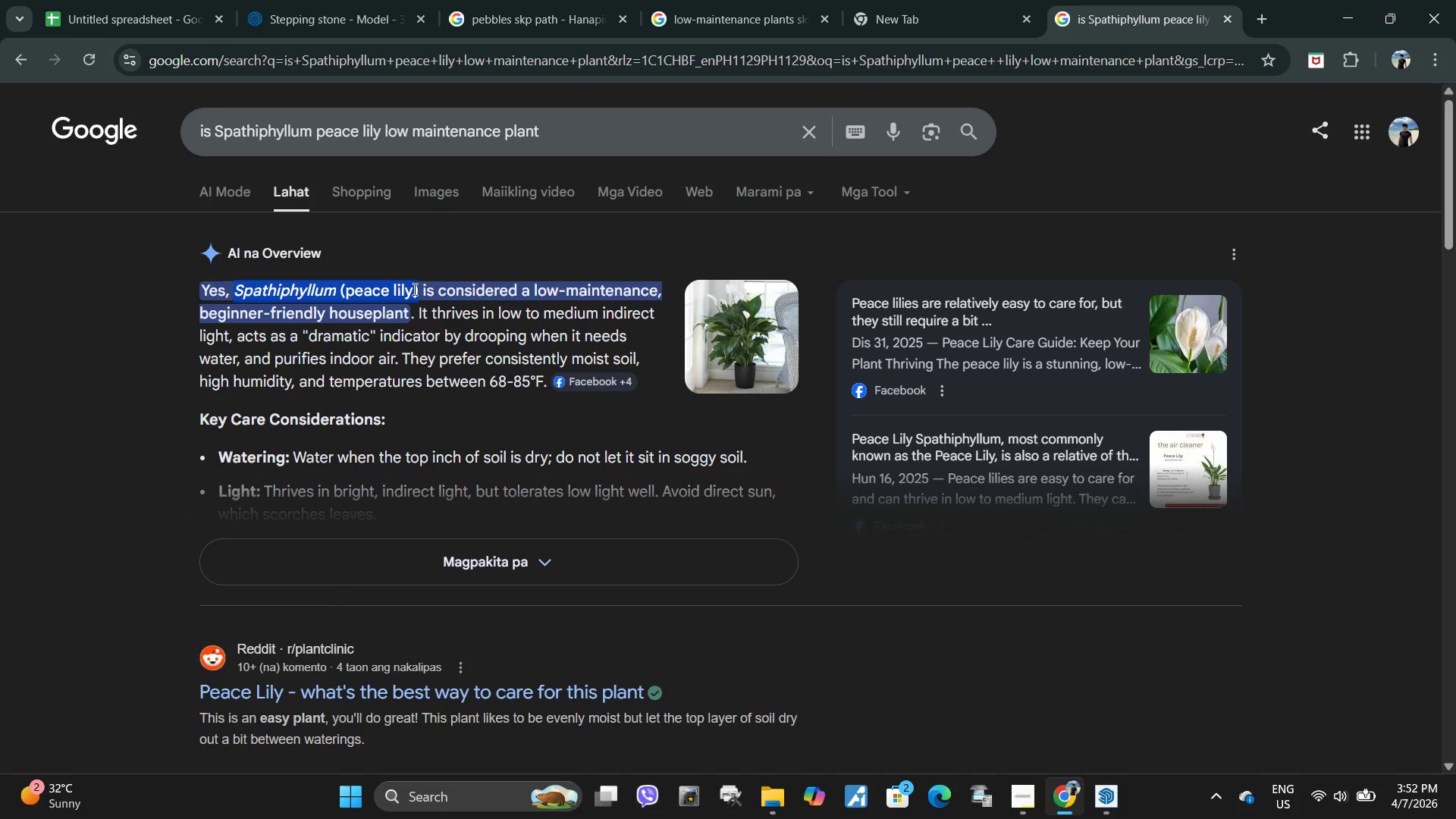 
key(Control+ControlLeft)
 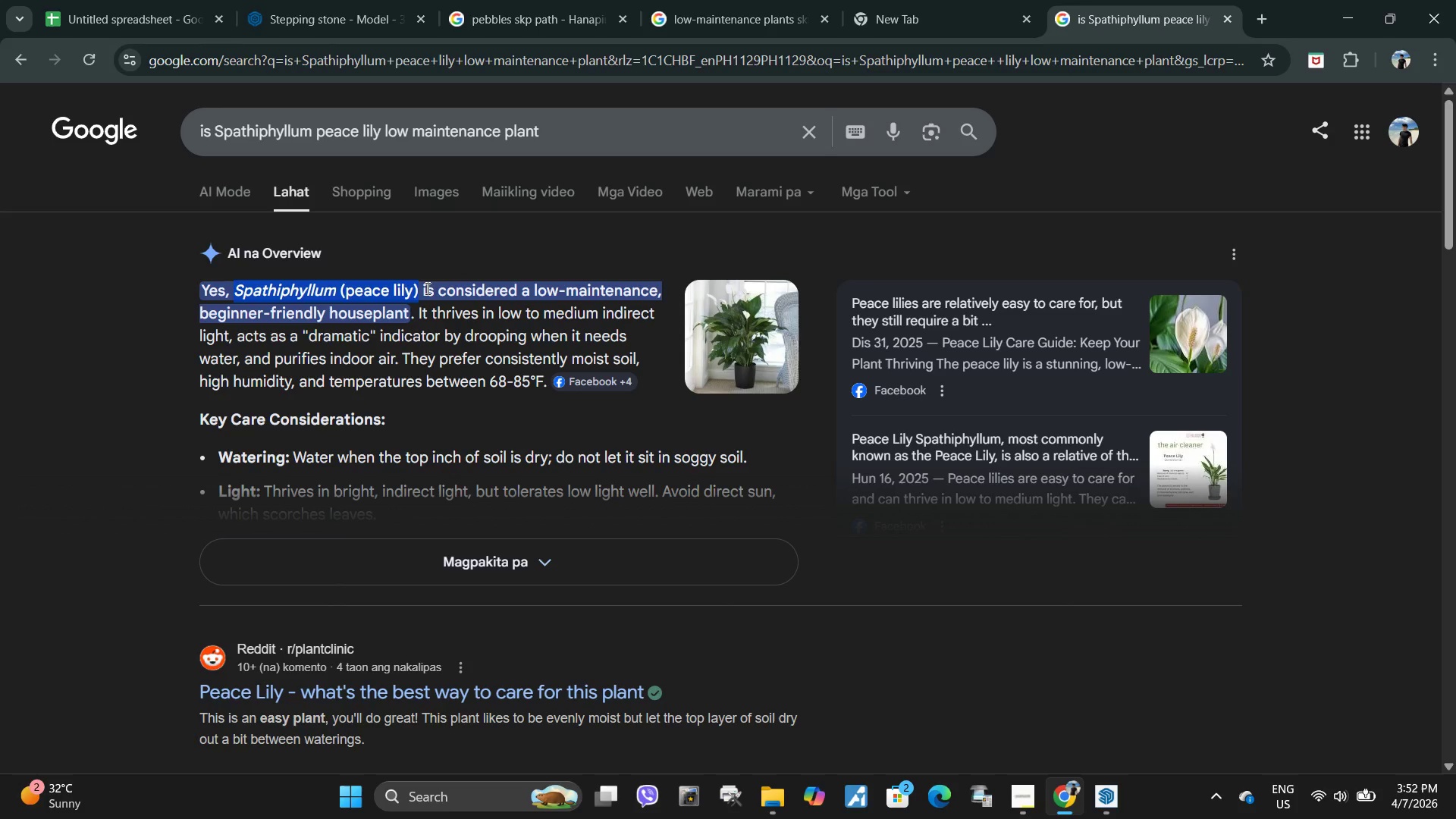 
key(Control+C)
 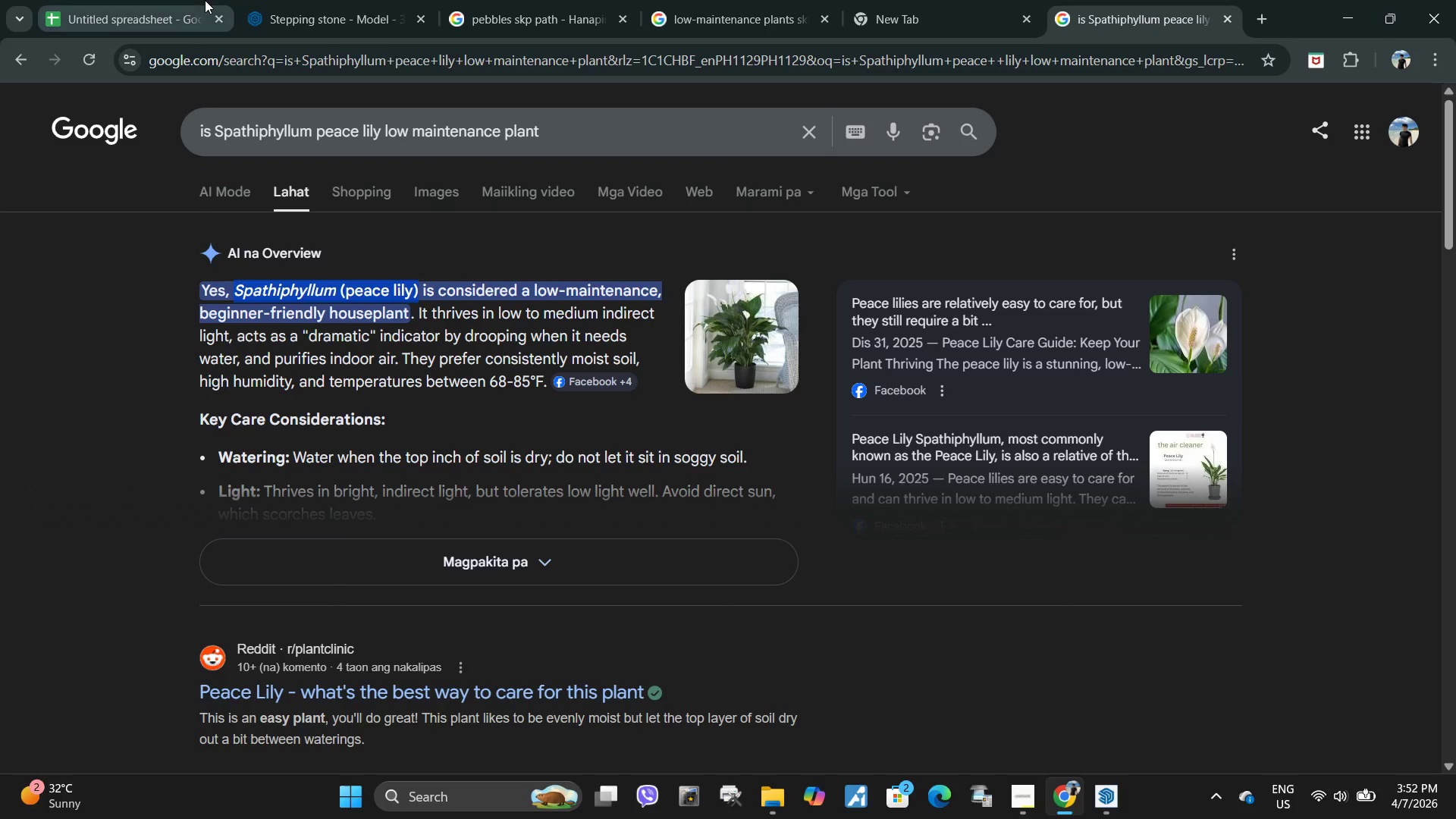 
left_click([83, 0])
 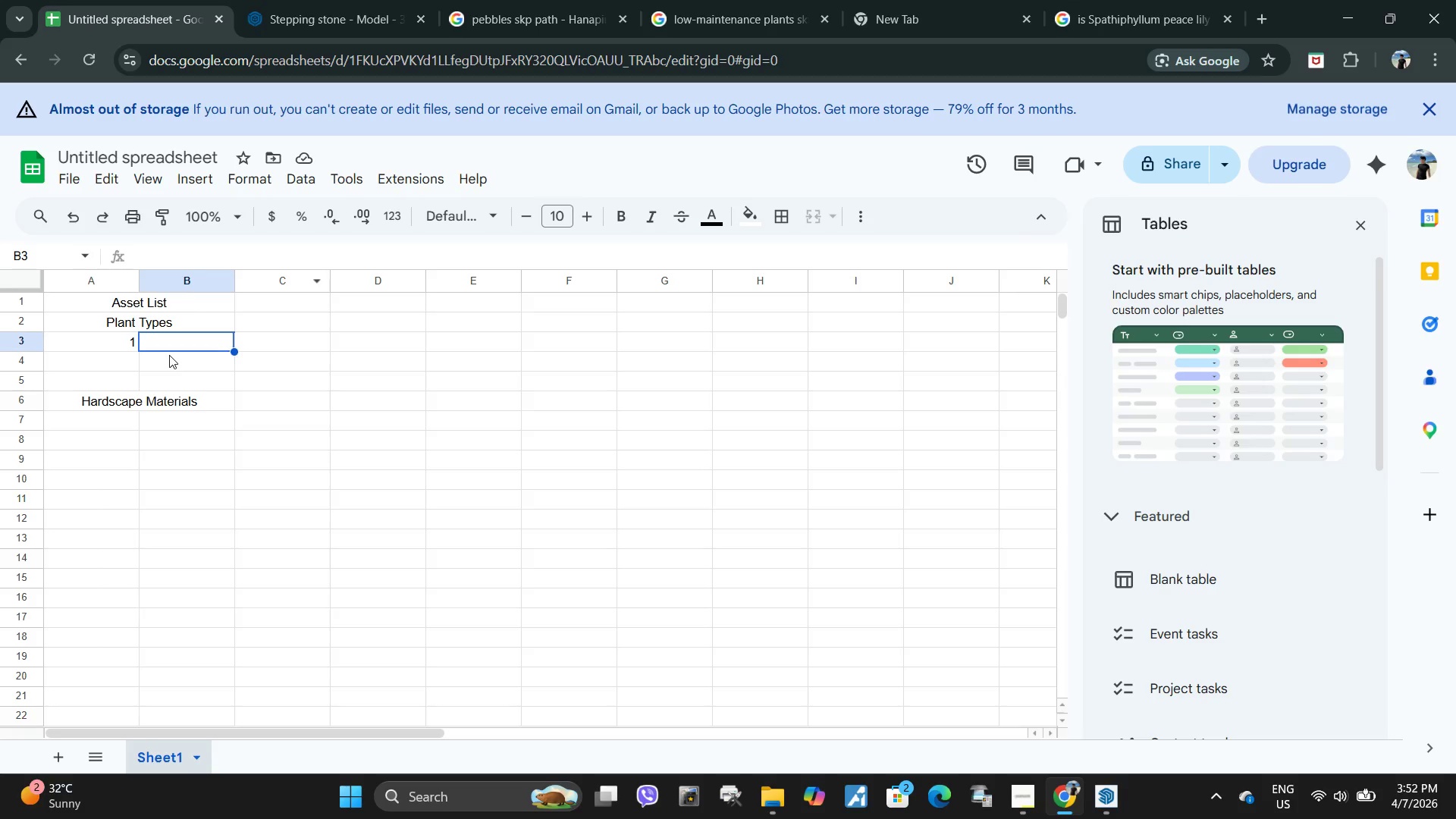 
key(Control+ControlLeft)
 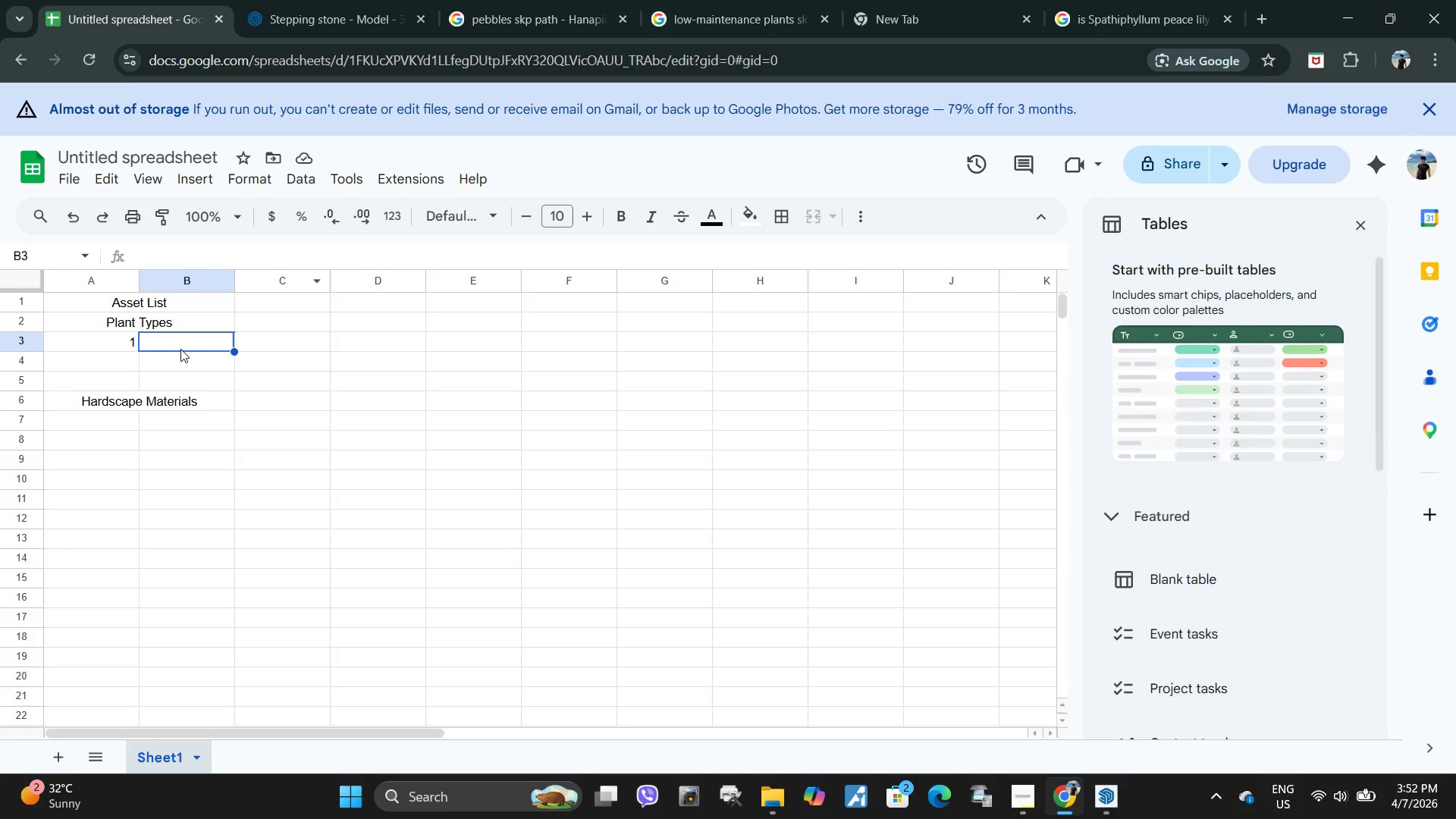 
key(Control+V)
 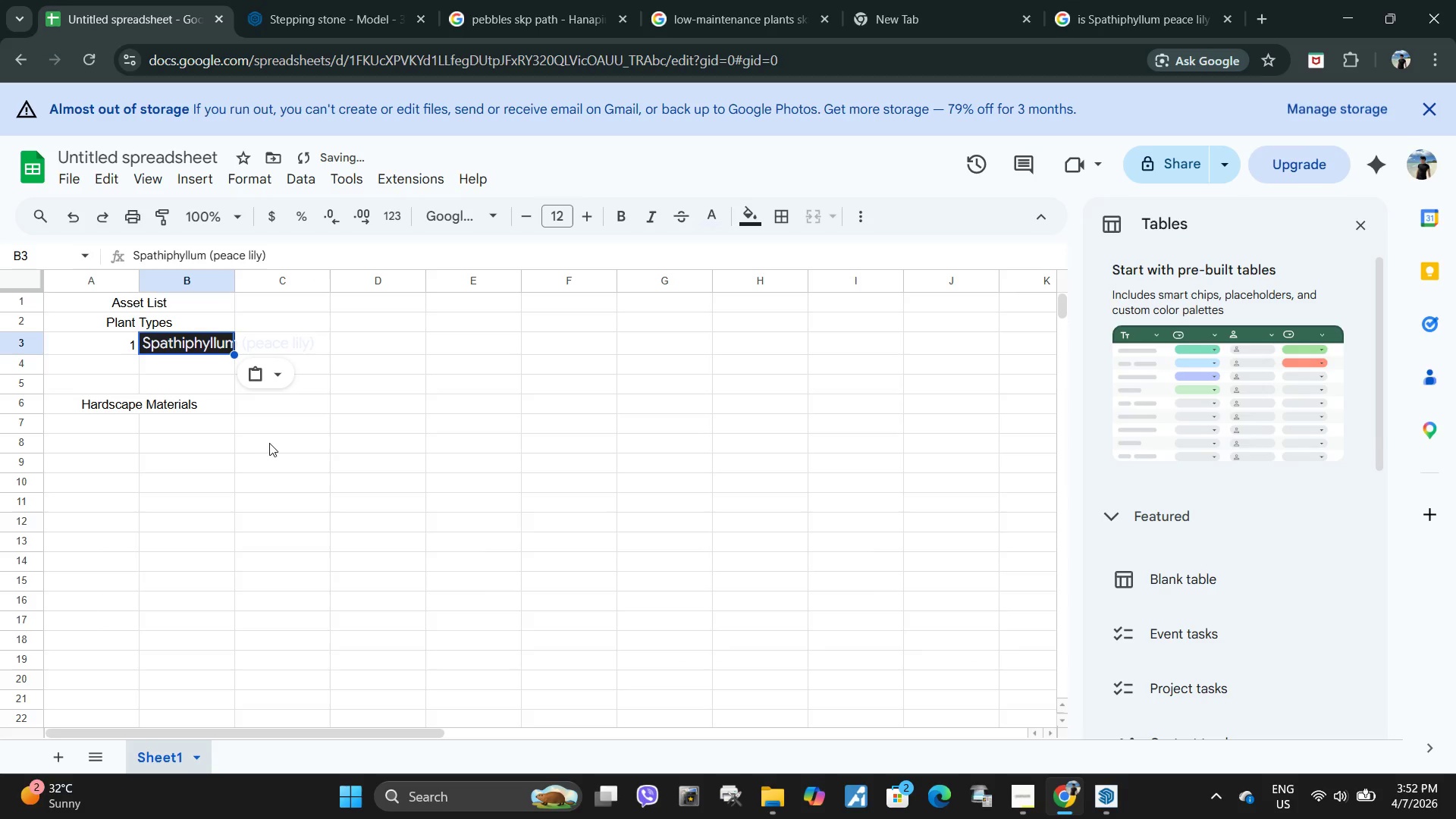 
key(Control+Z)
 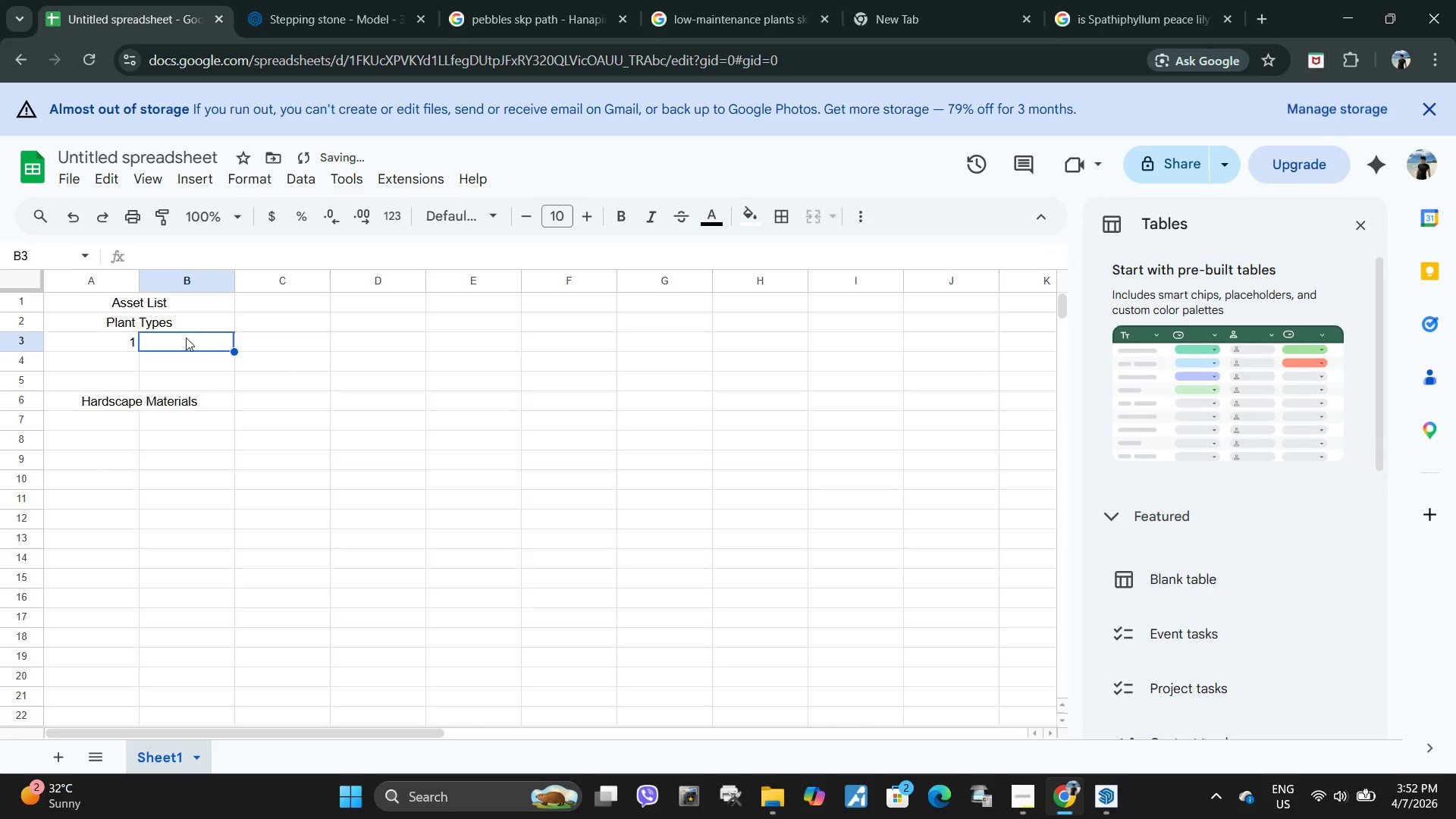 
double_click([186, 340])
 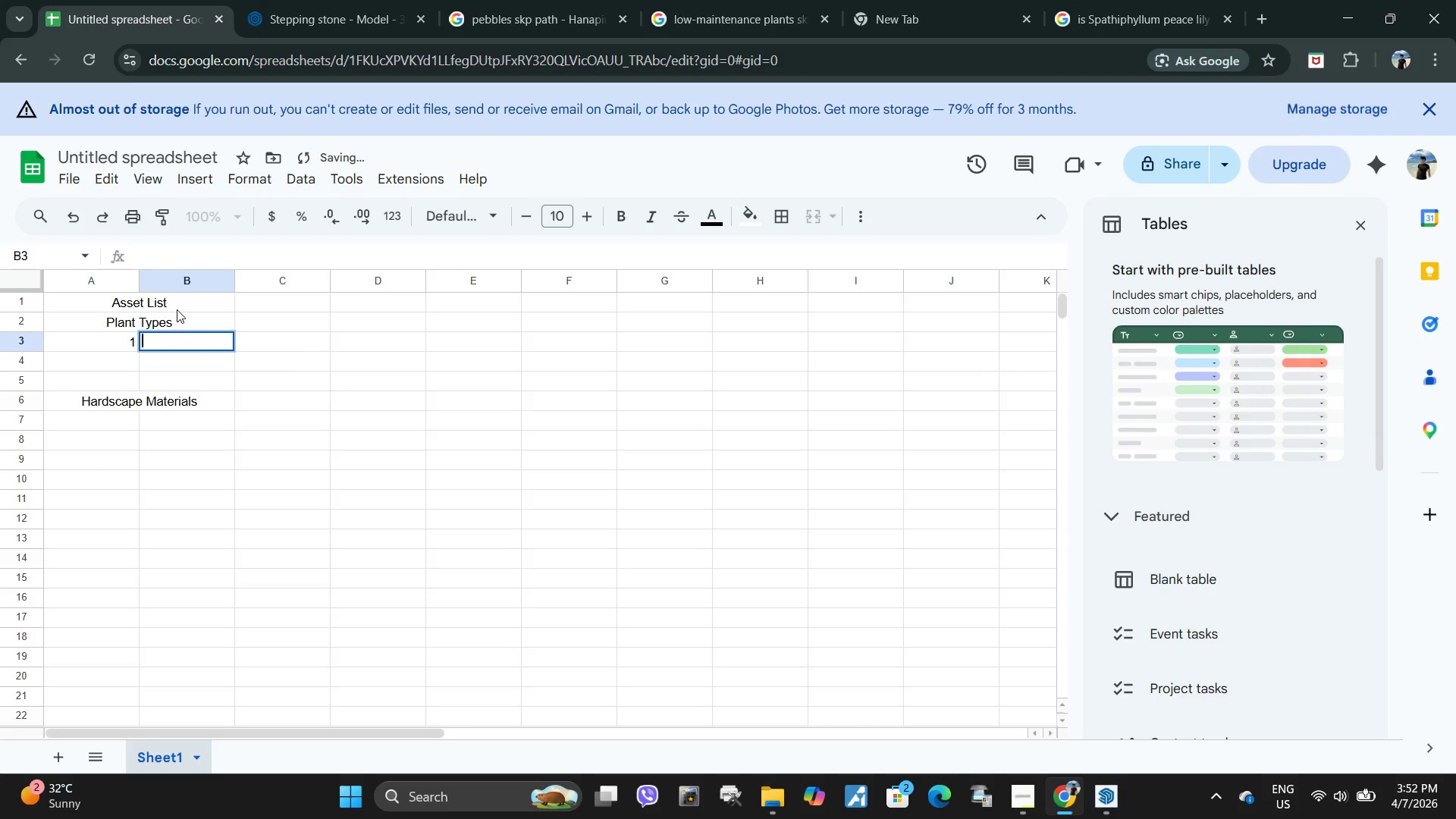 
key(Control+ControlLeft)
 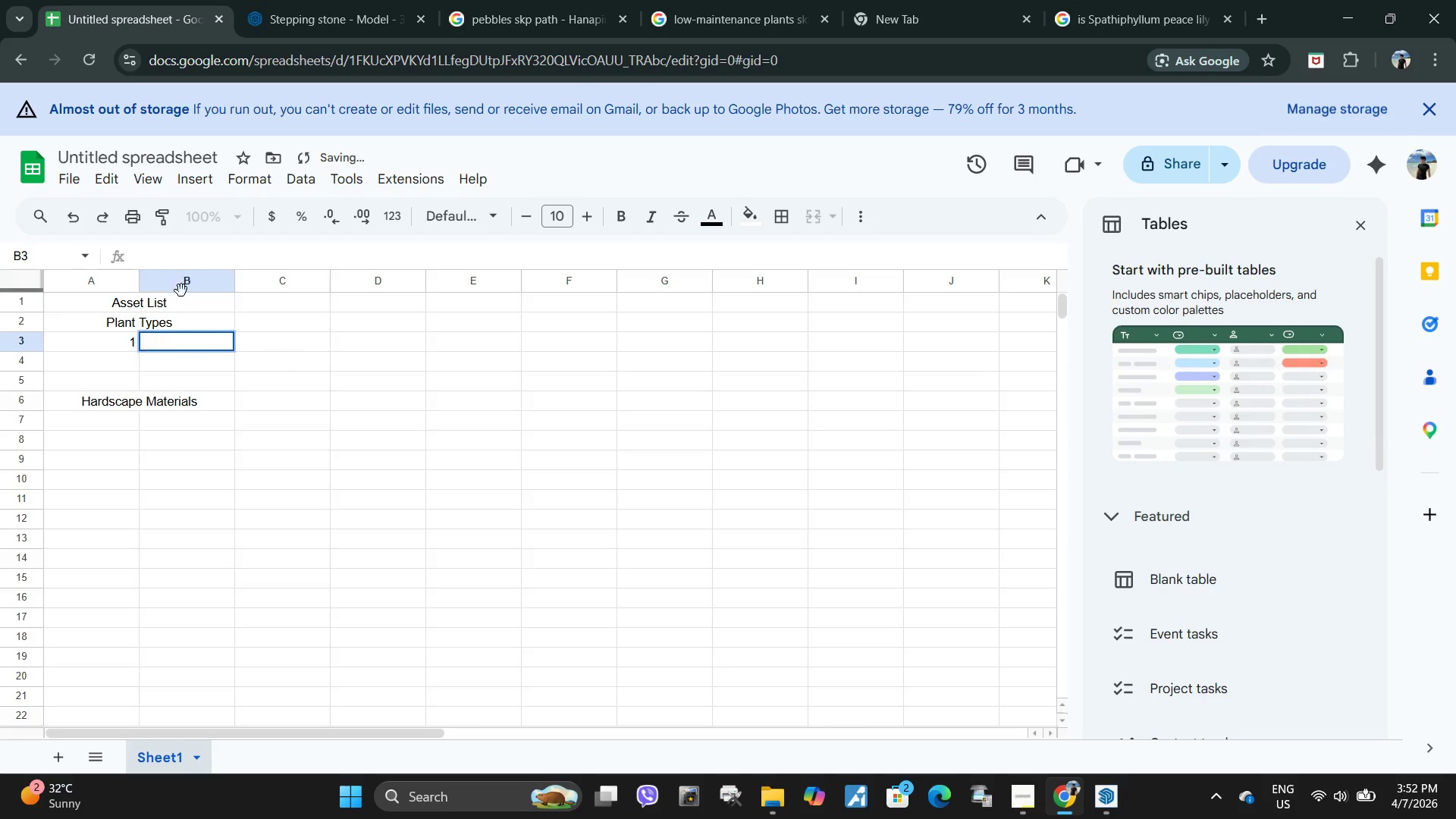 
key(Control+V)
 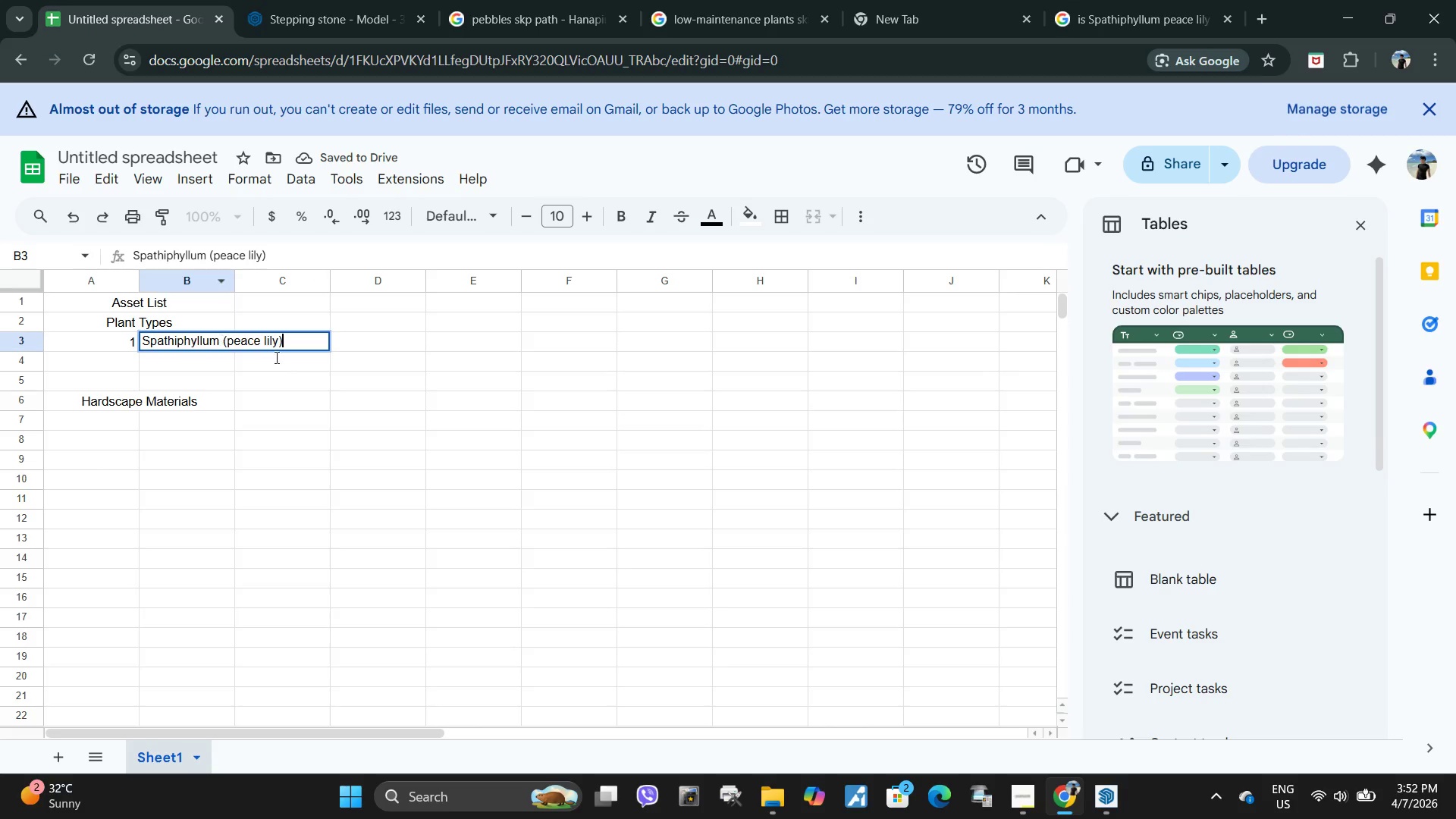 
left_click([340, 417])
 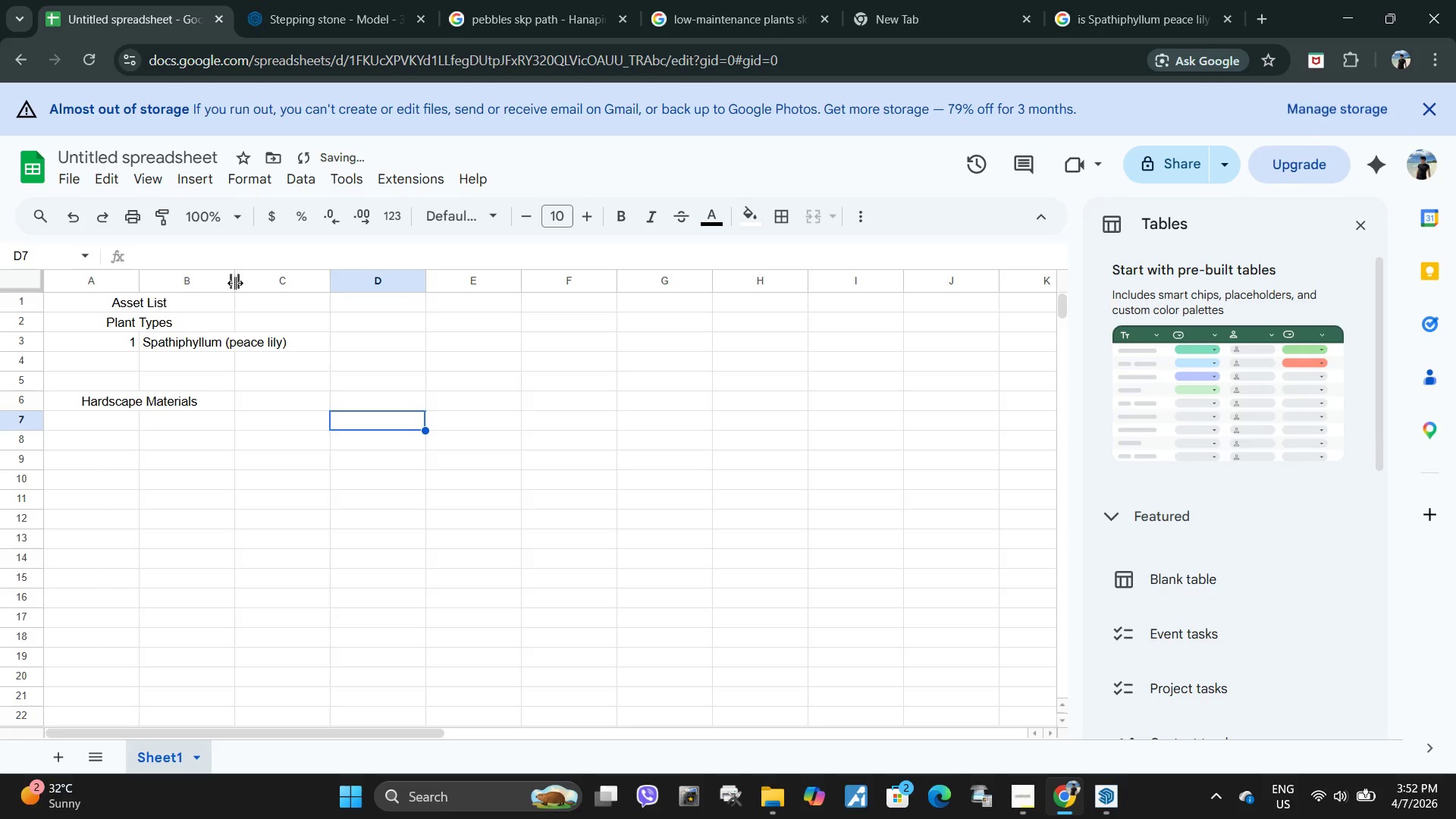 
left_click_drag(start_coordinate=[235, 283], to_coordinate=[315, 283])
 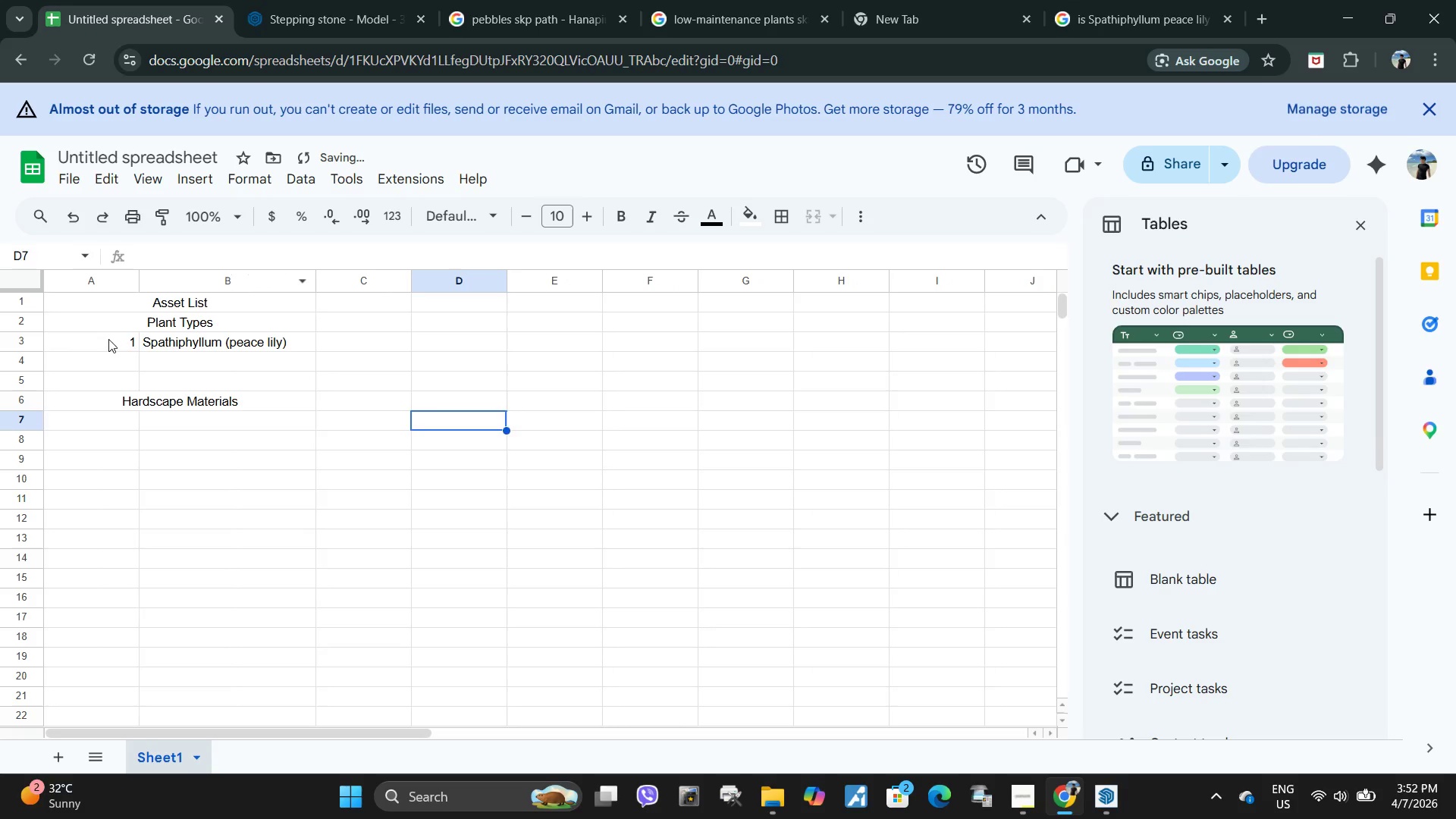 
left_click([108, 339])
 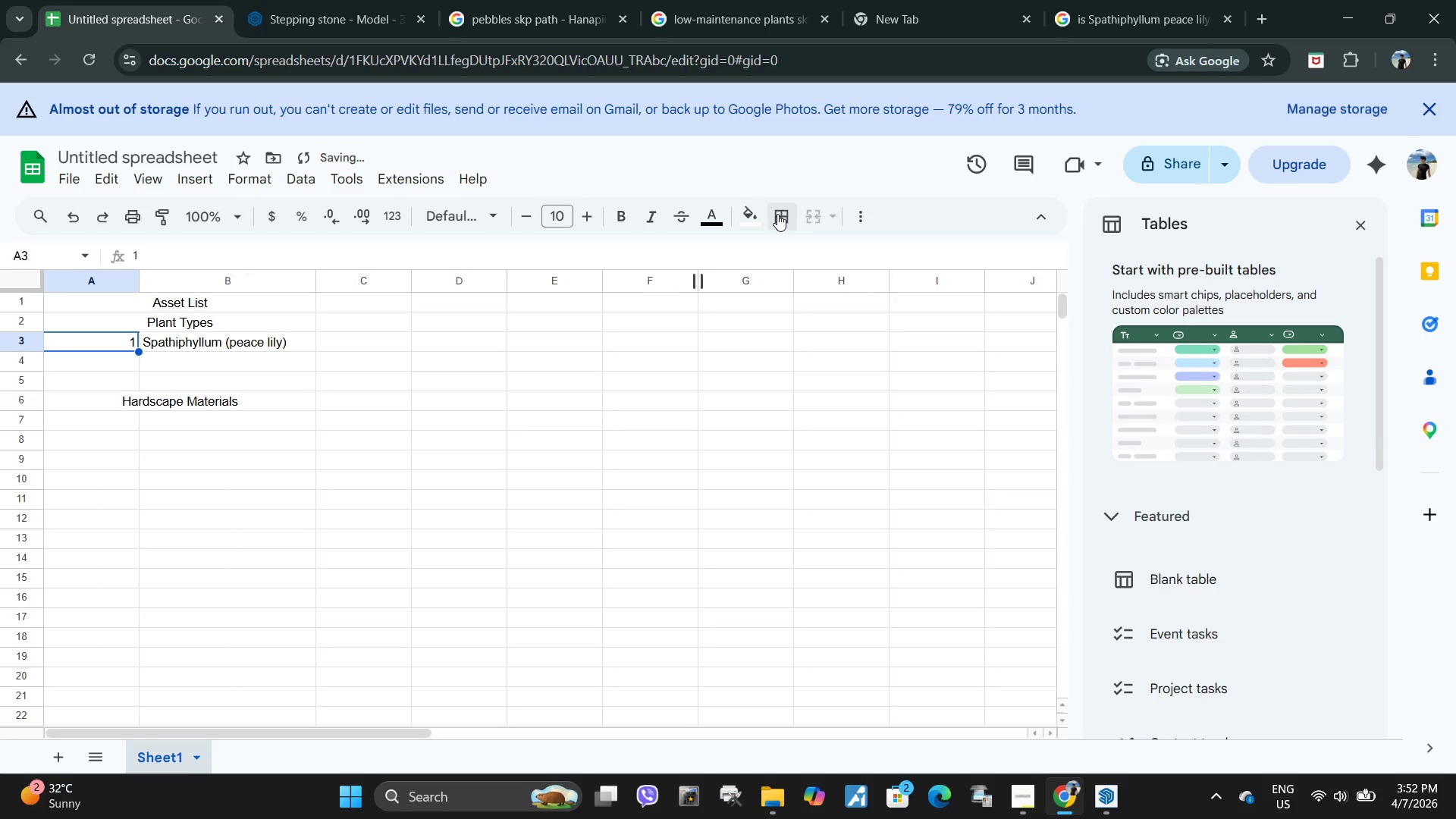 
left_click([864, 214])
 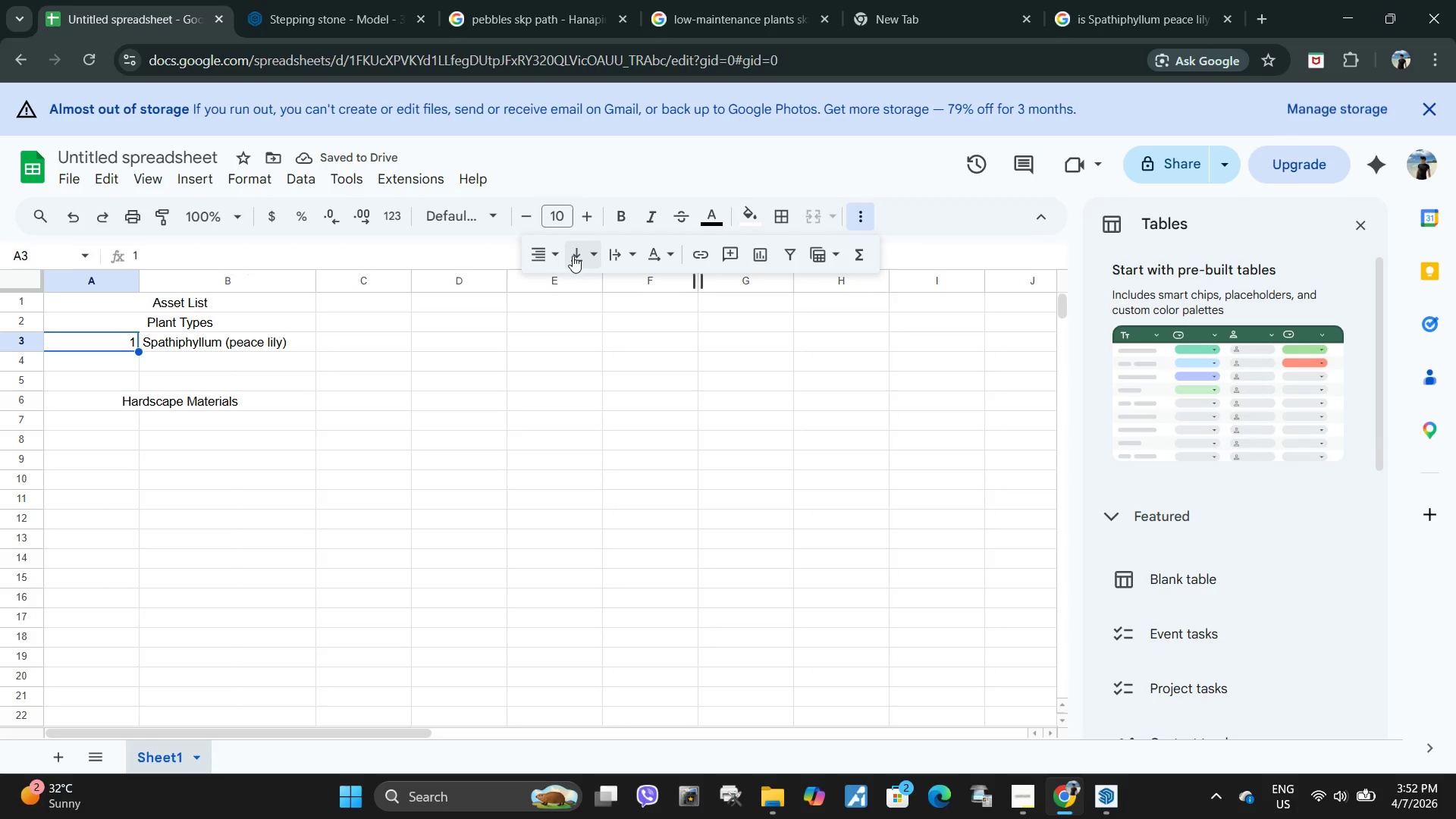 
left_click([553, 257])
 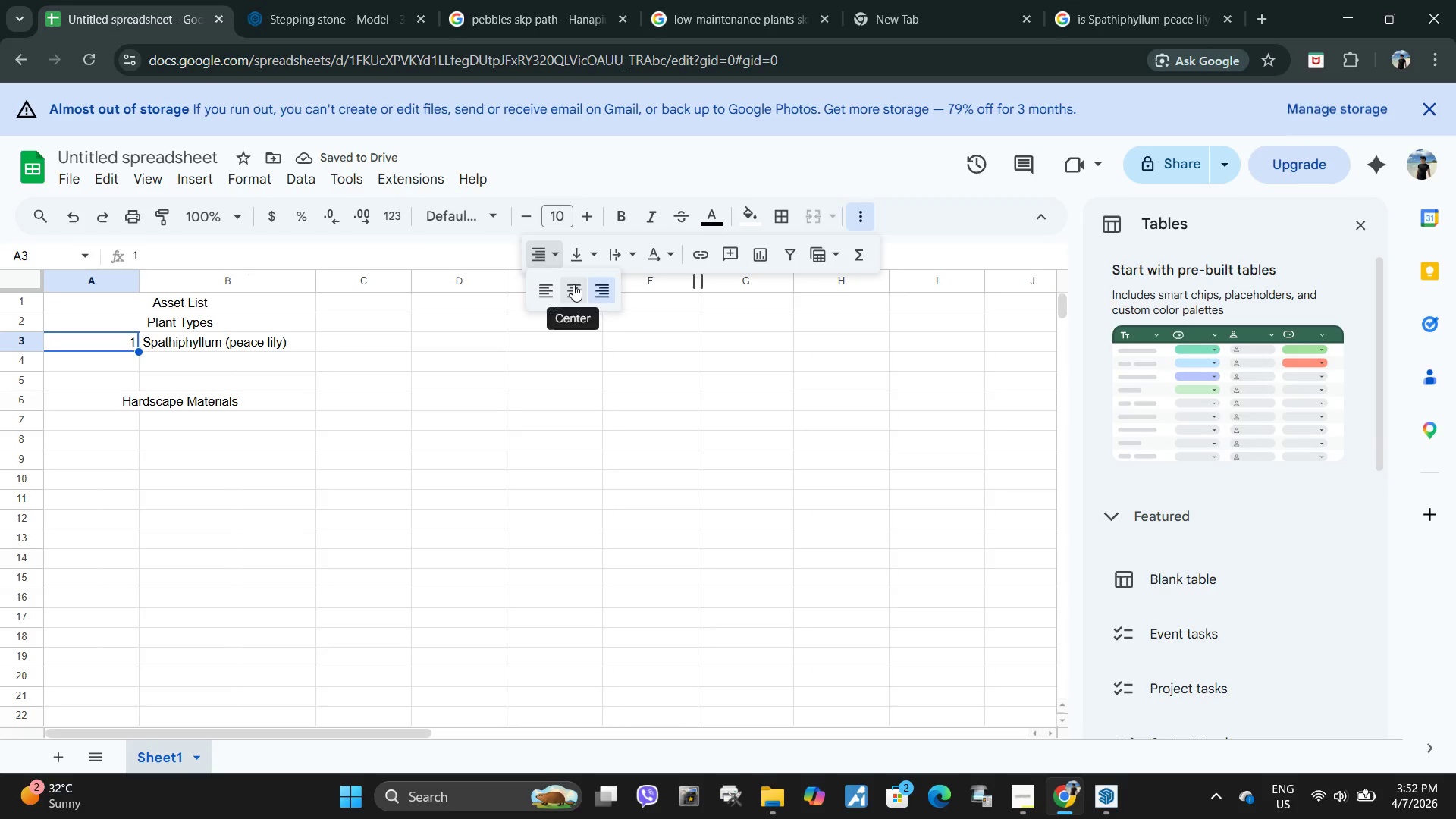 
left_click([573, 284])
 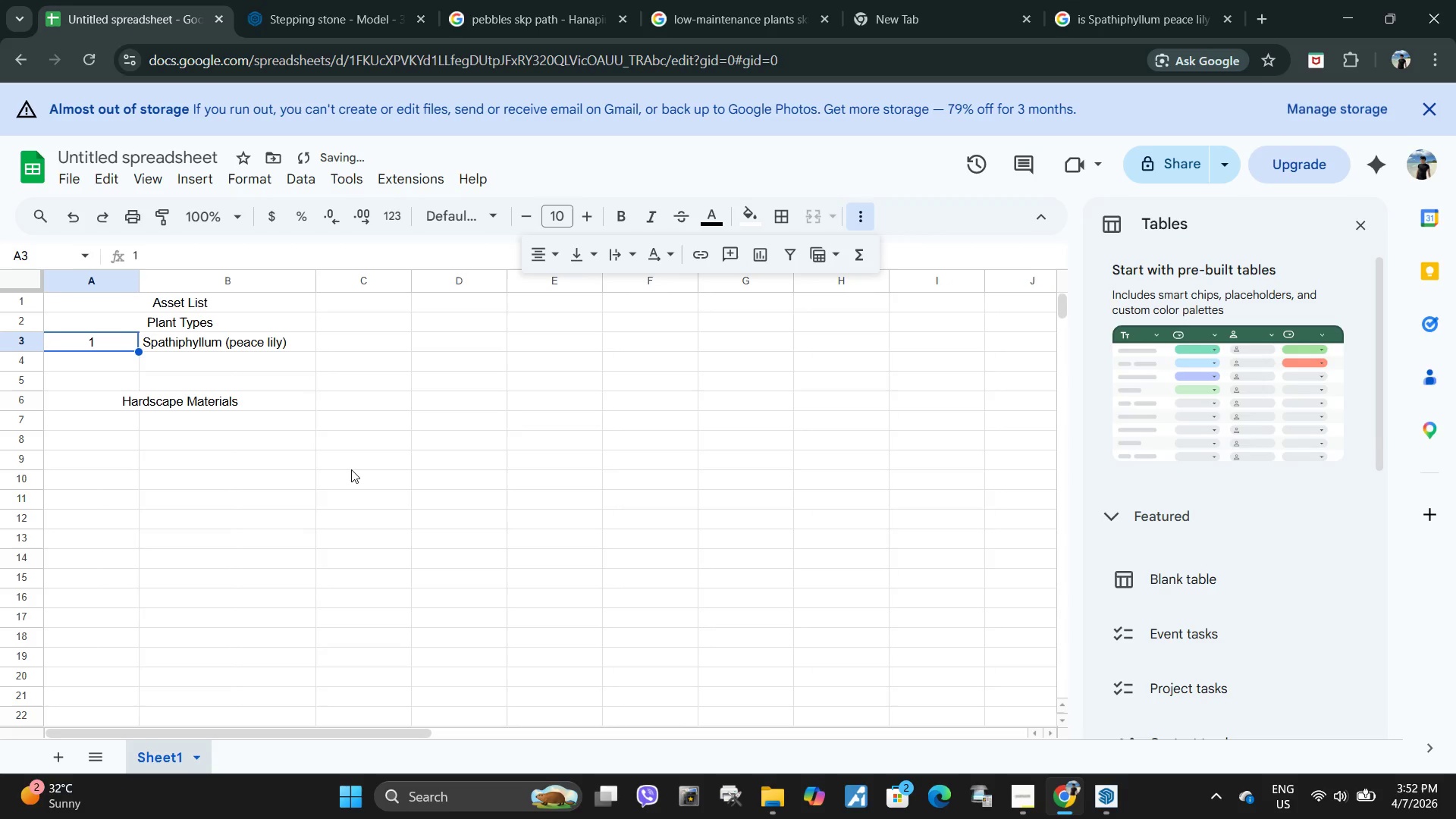 
left_click([351, 469])
 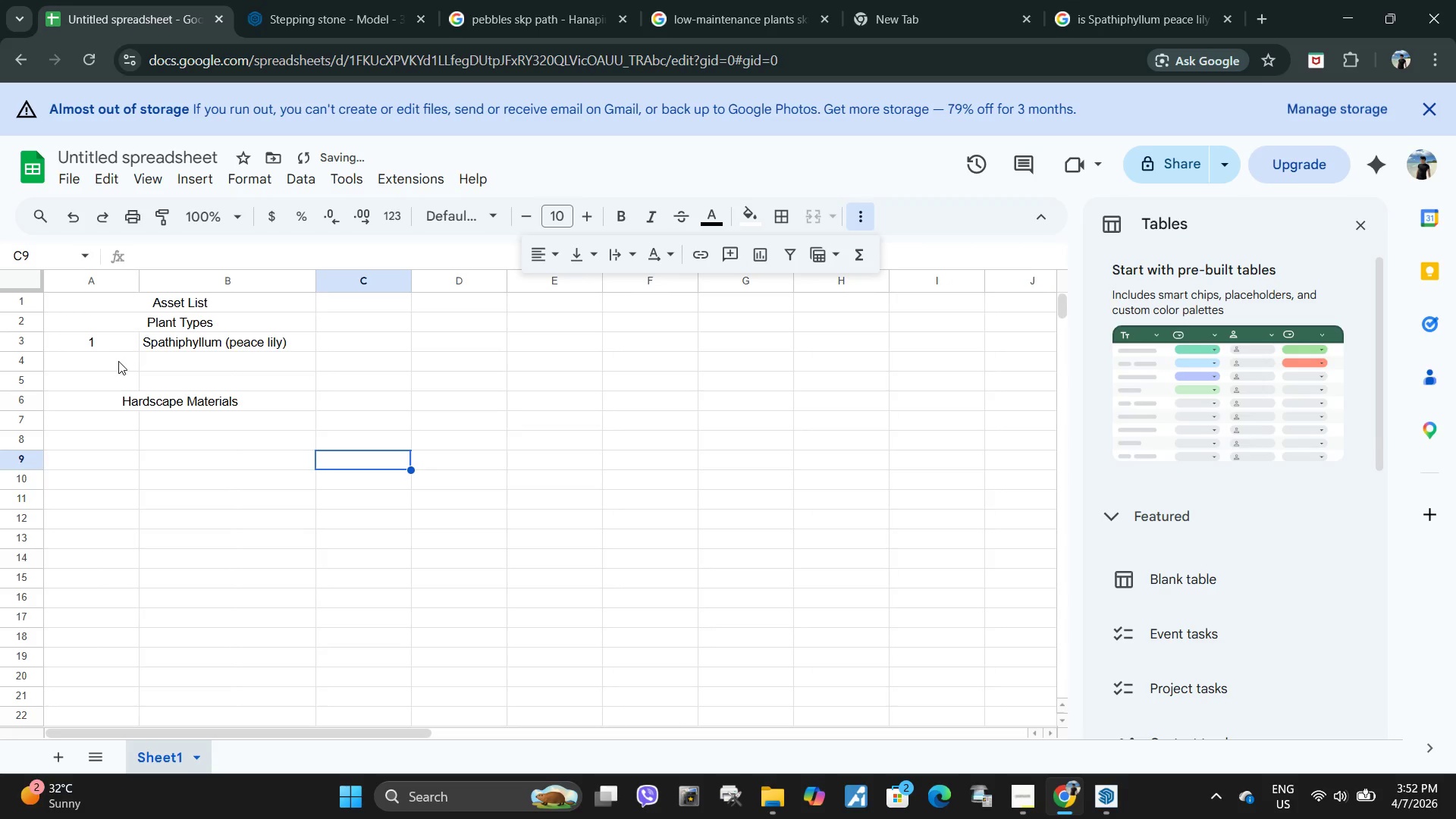 
left_click([118, 361])
 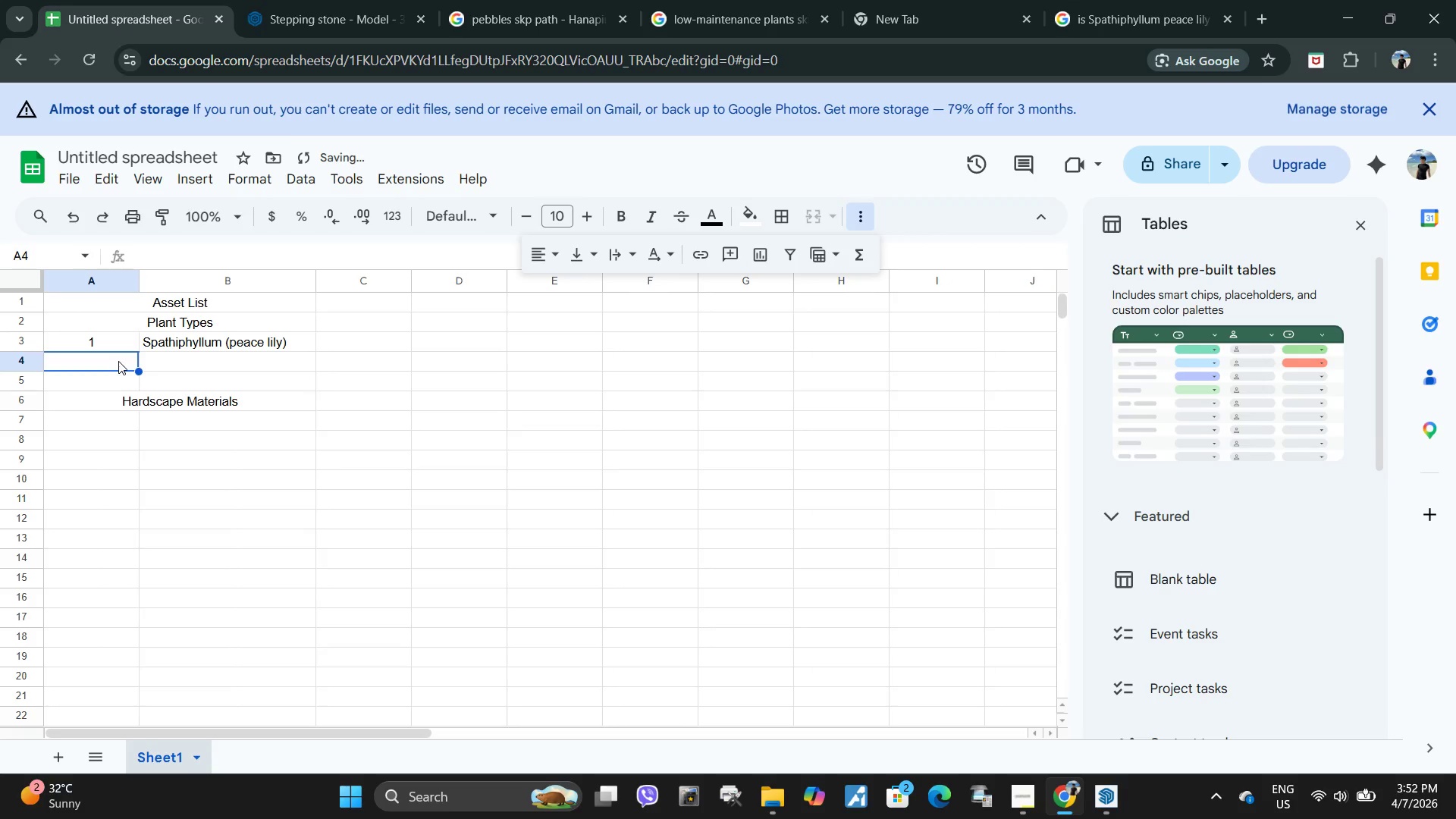 
key(2)
 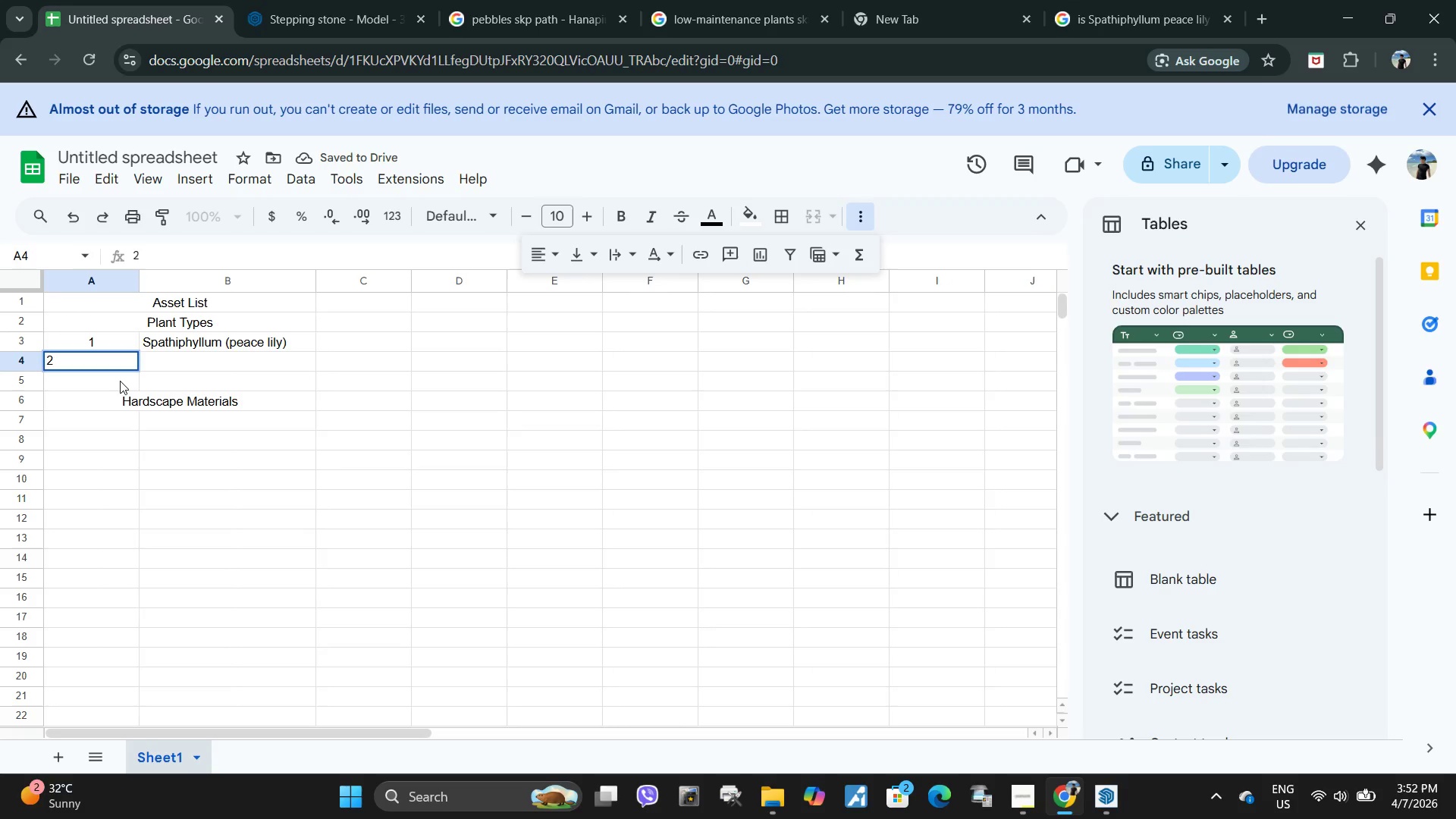 
left_click([118, 381])
 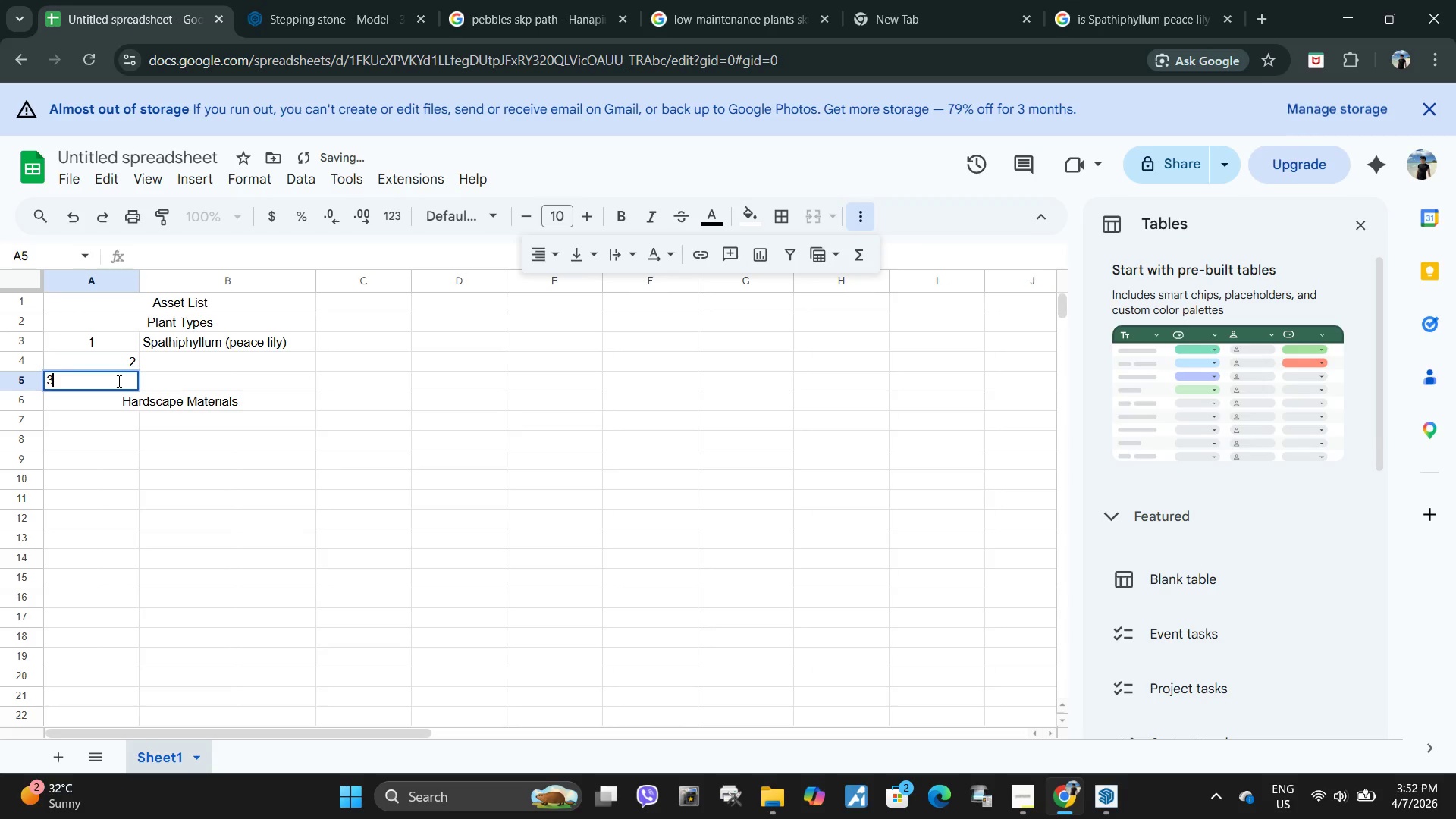 
left_click([118, 381])
 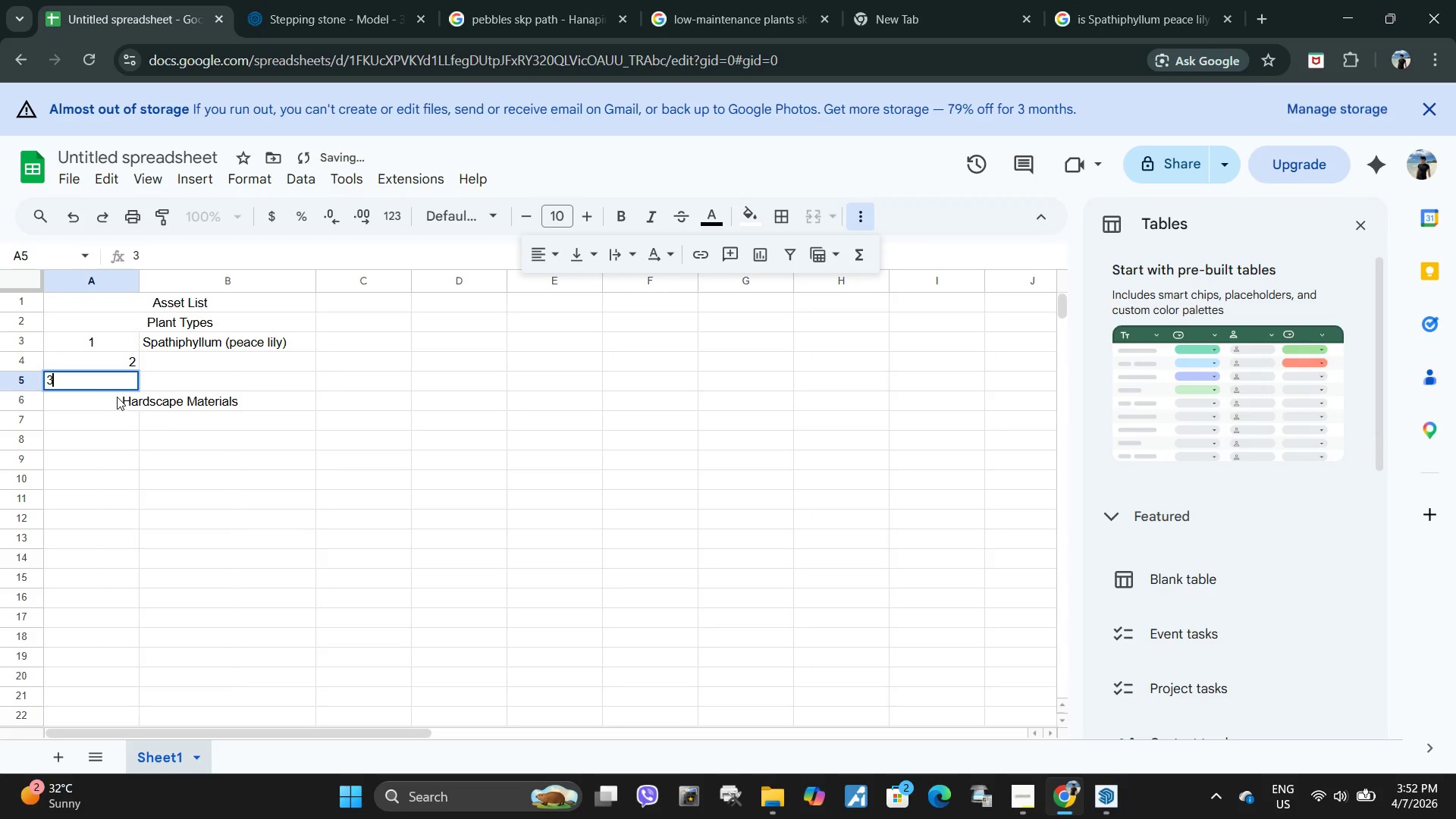 
key(3)
 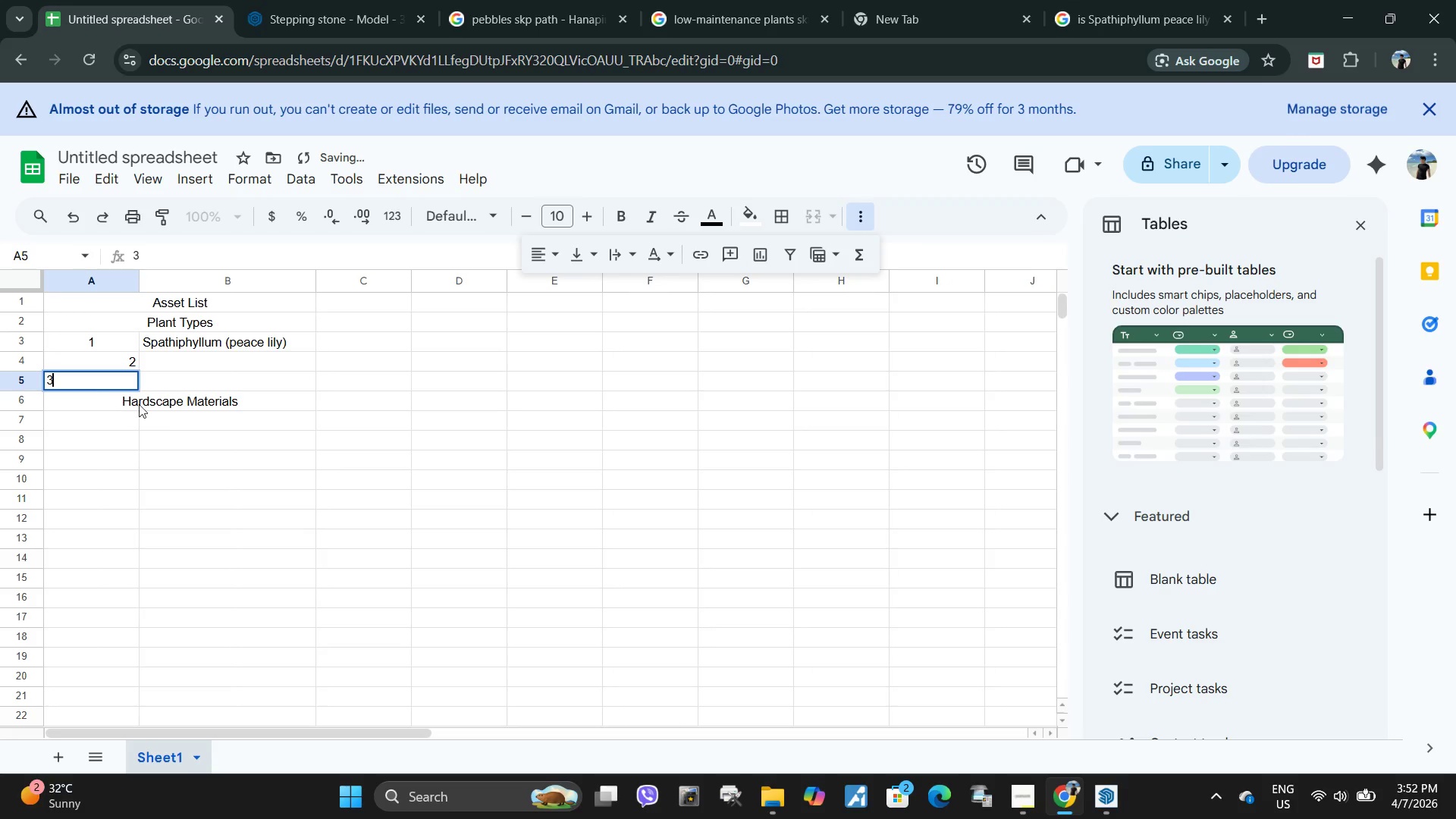 
left_click([172, 450])
 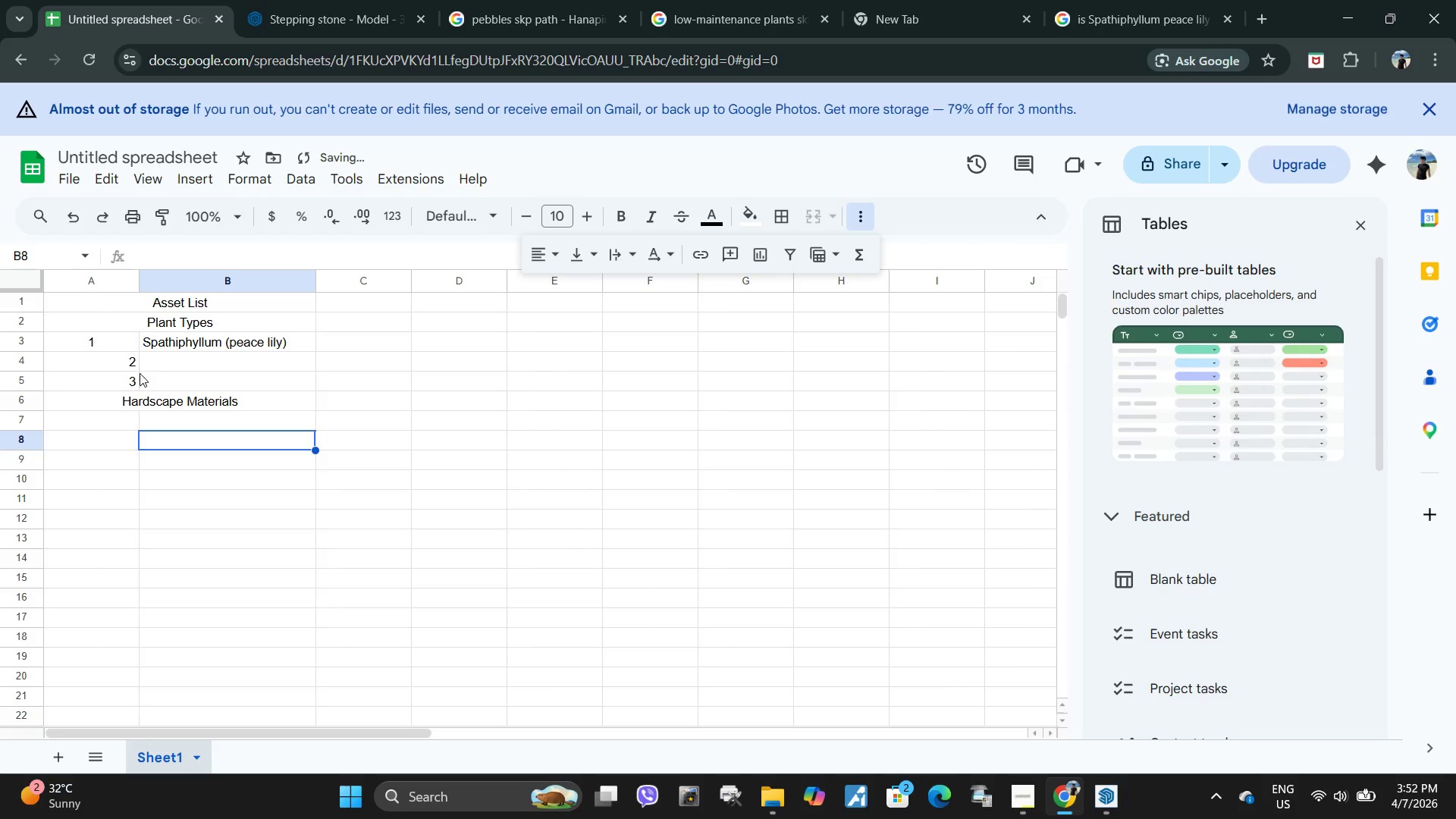 
left_click_drag(start_coordinate=[117, 384], to_coordinate=[96, 342])
 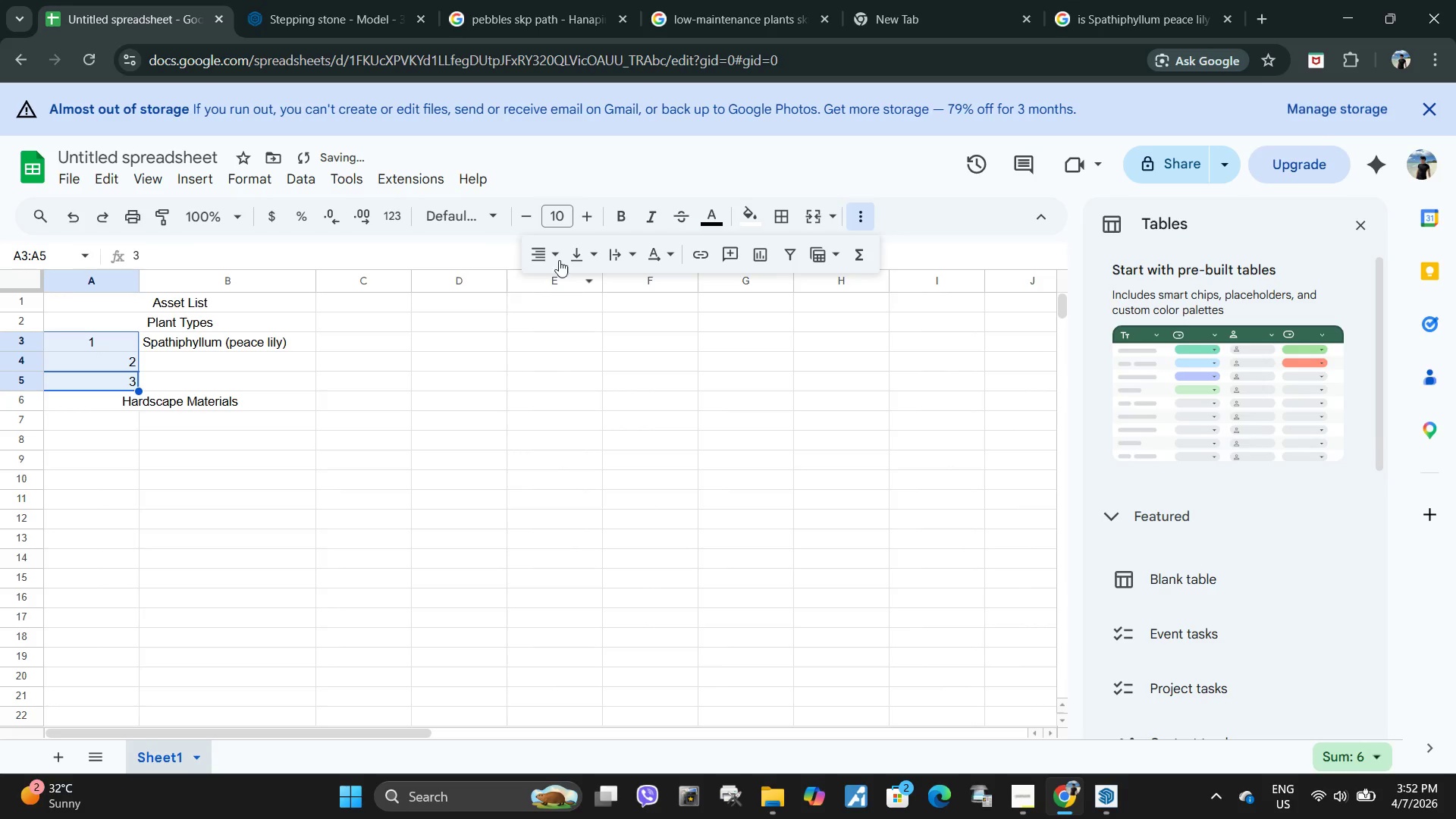 
left_click([548, 251])
 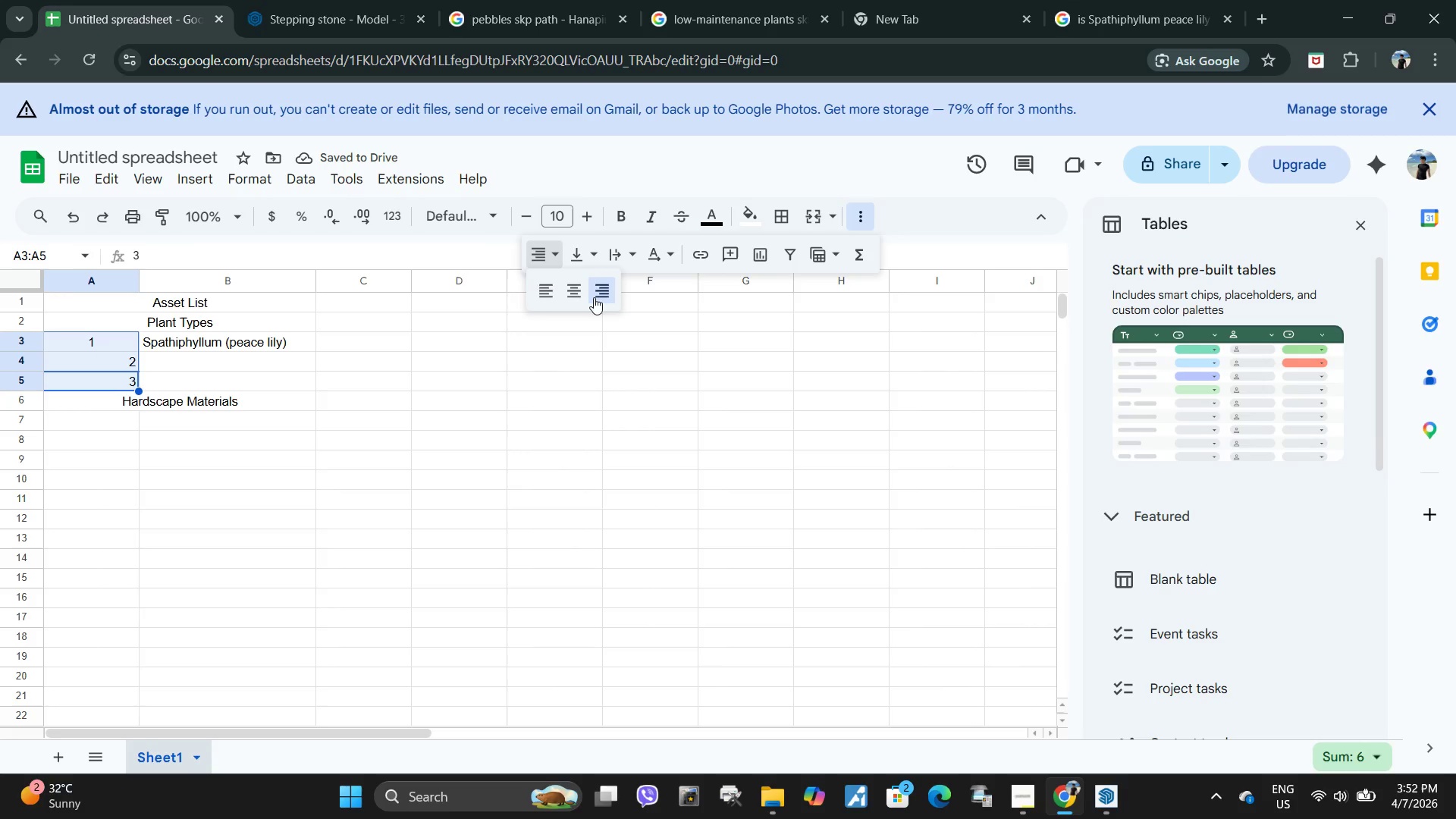 
double_click([579, 290])
 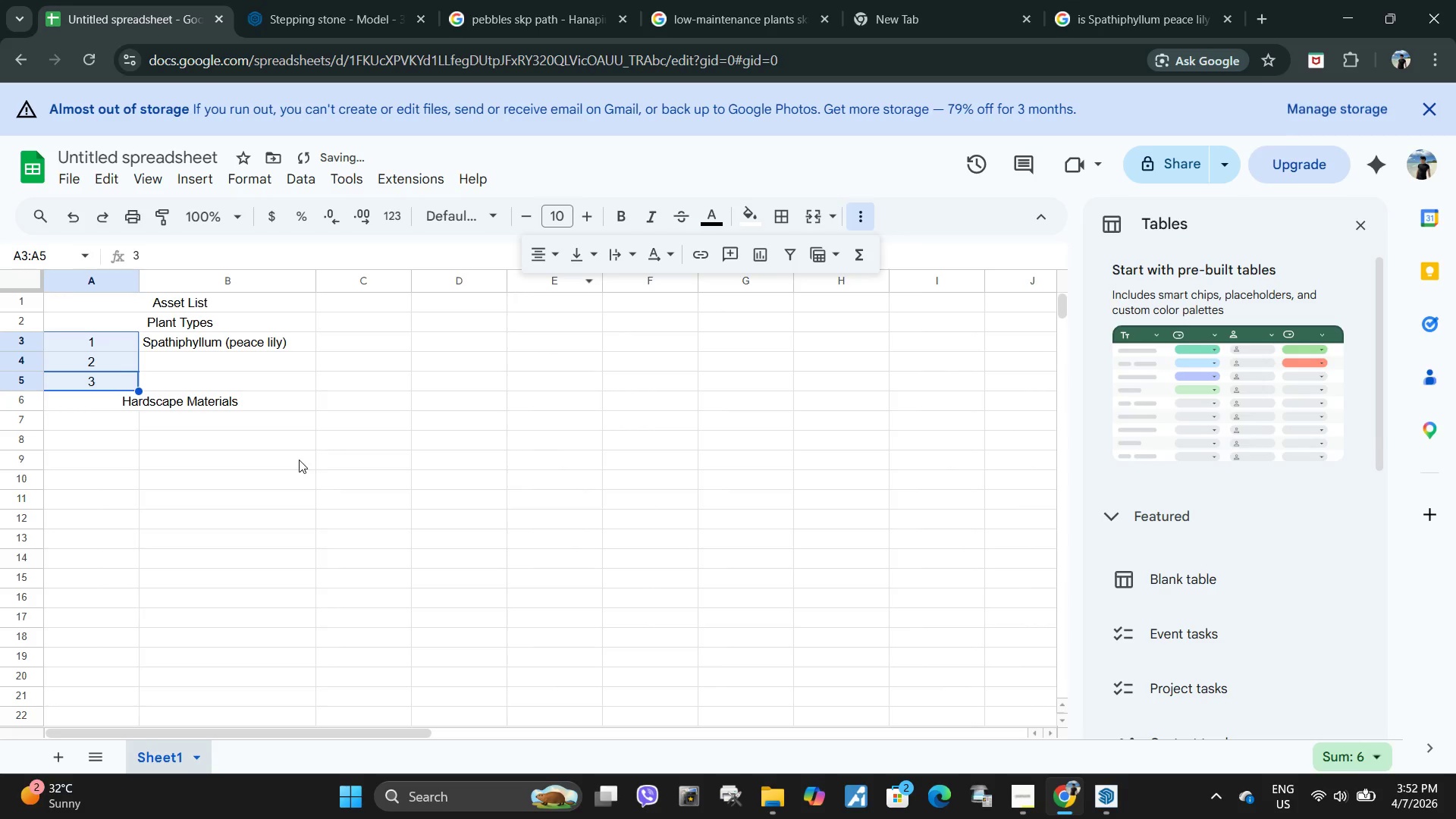 
triple_click([299, 460])
 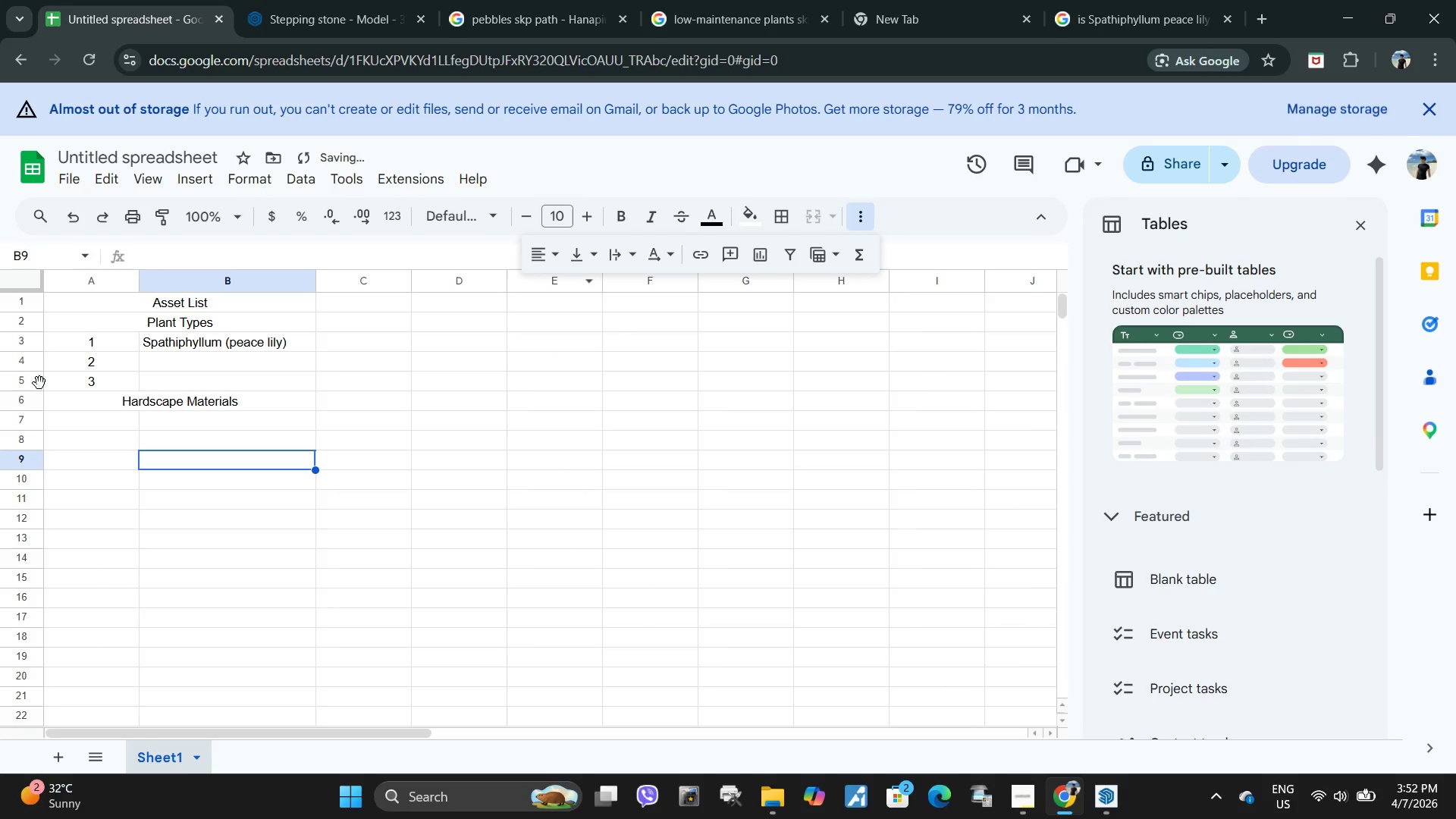 
right_click([25, 382])
 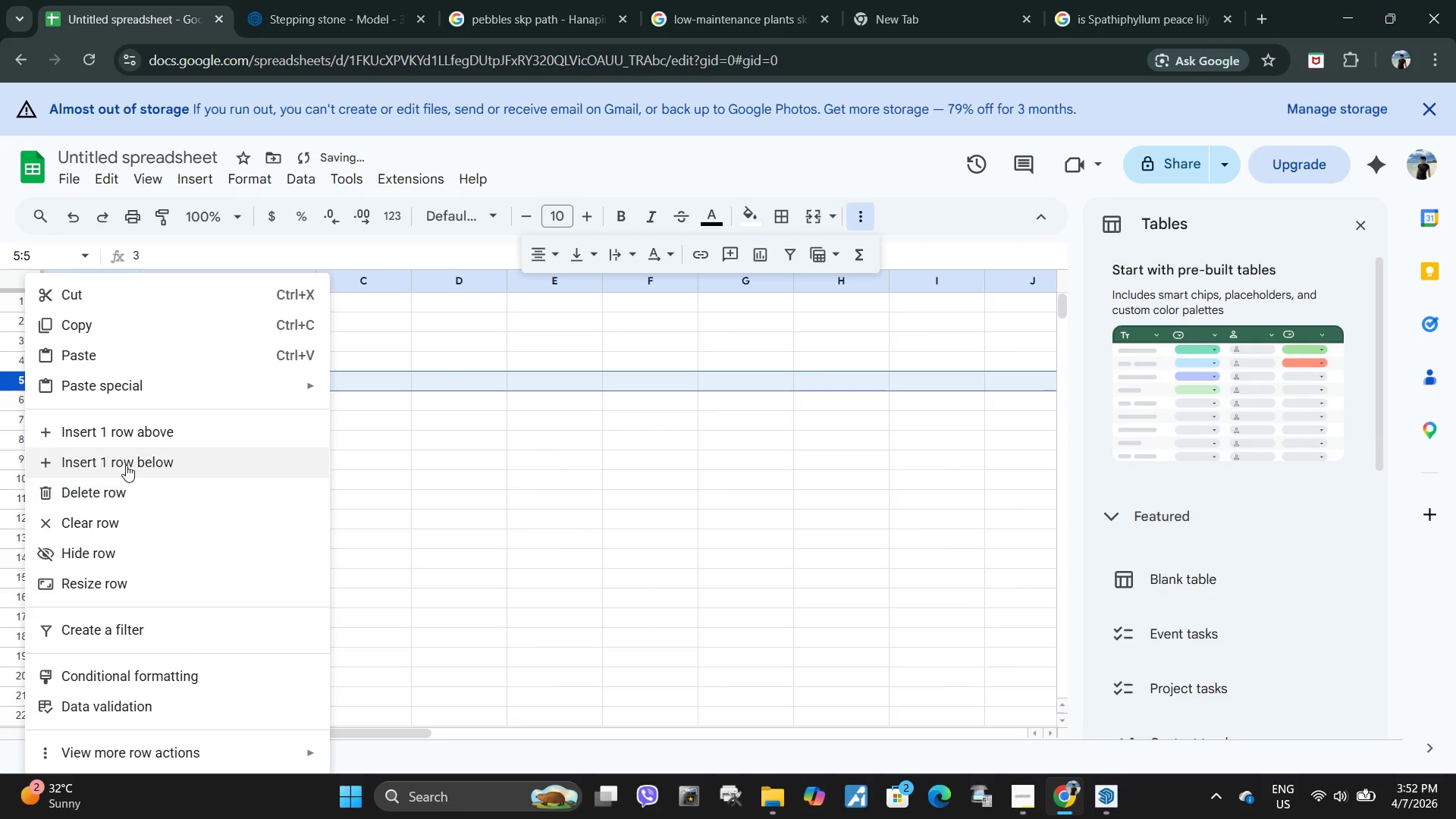 
left_click([127, 460])
 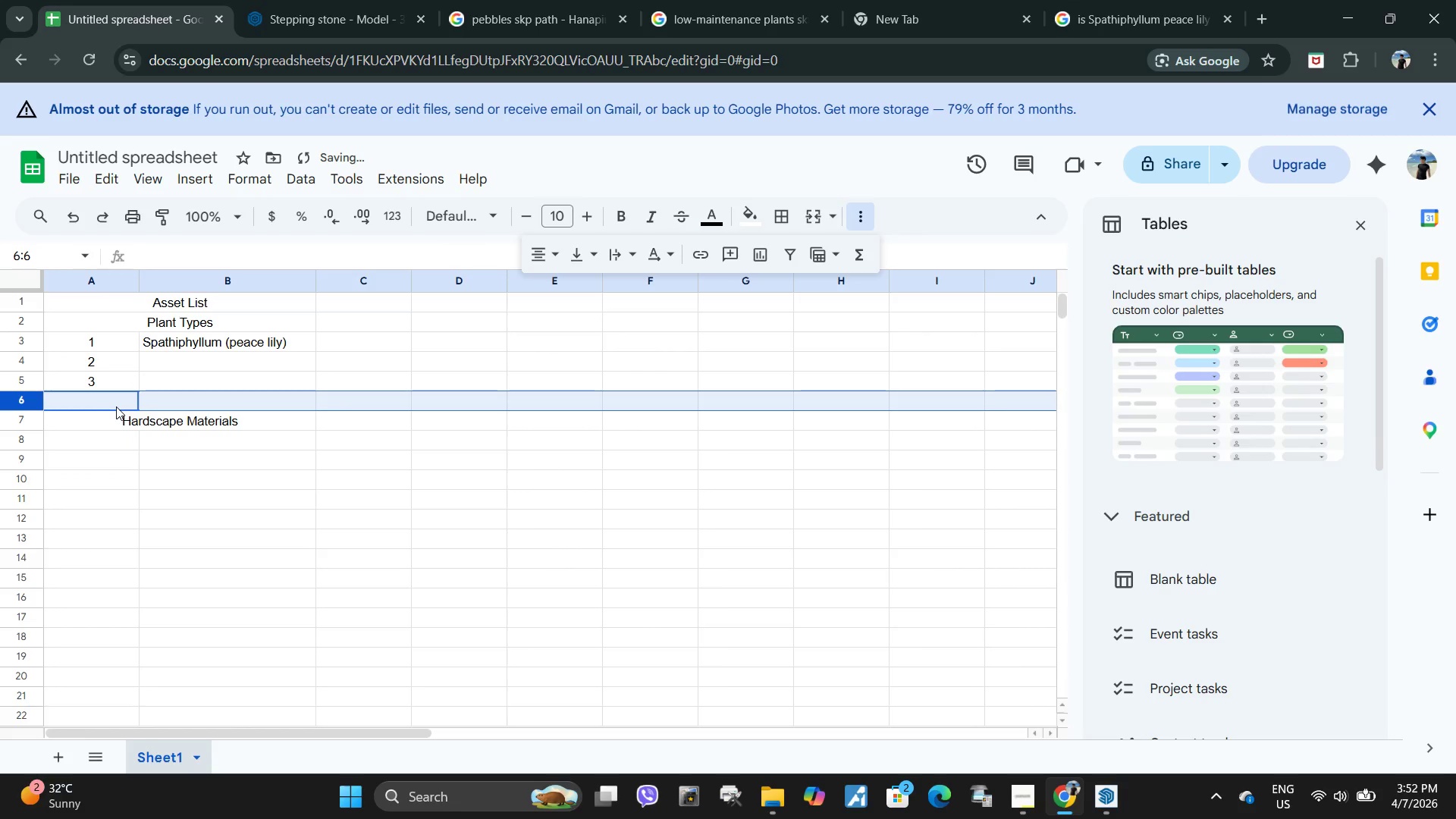 
key(4)
 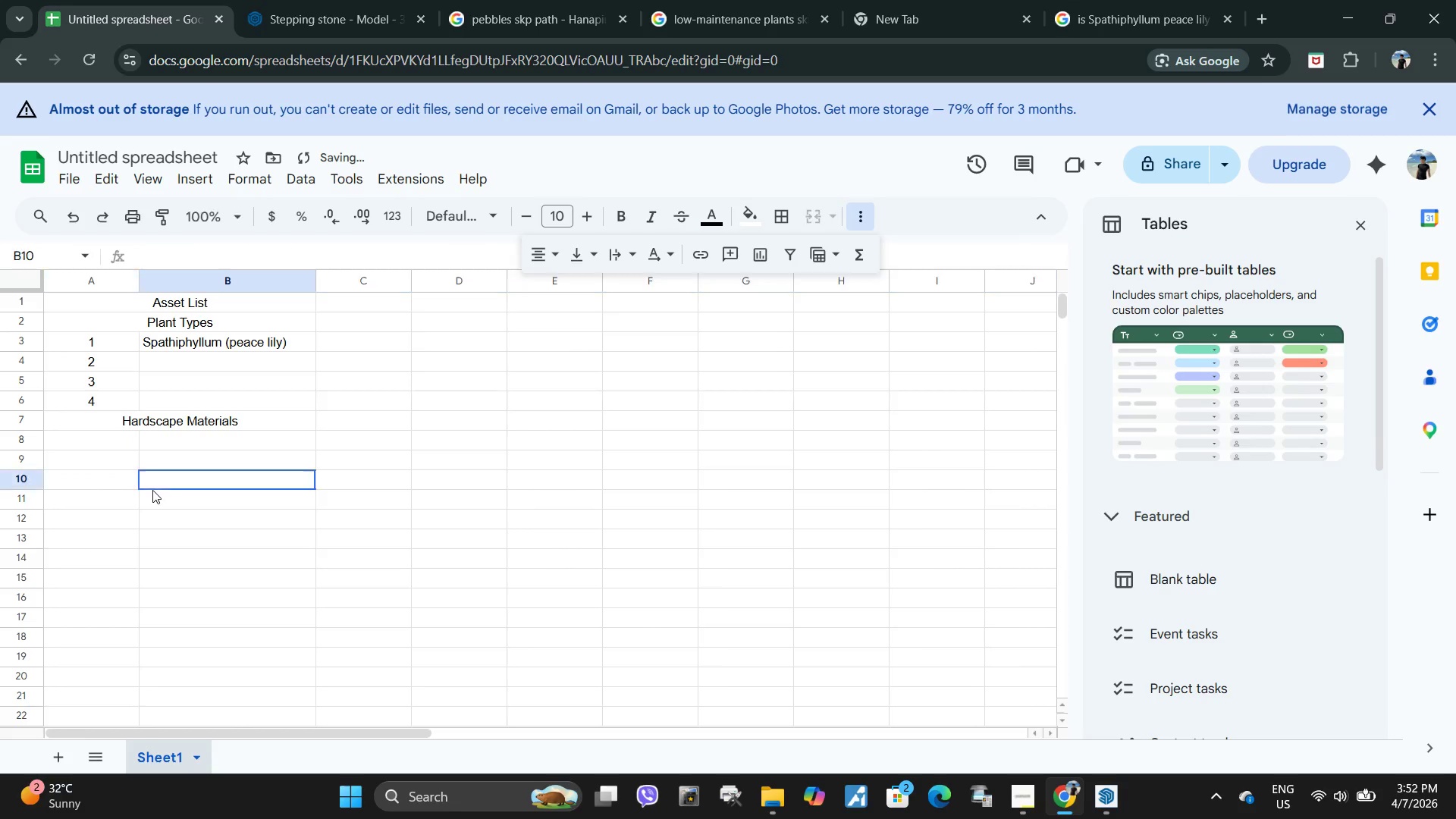 
double_click([152, 490])
 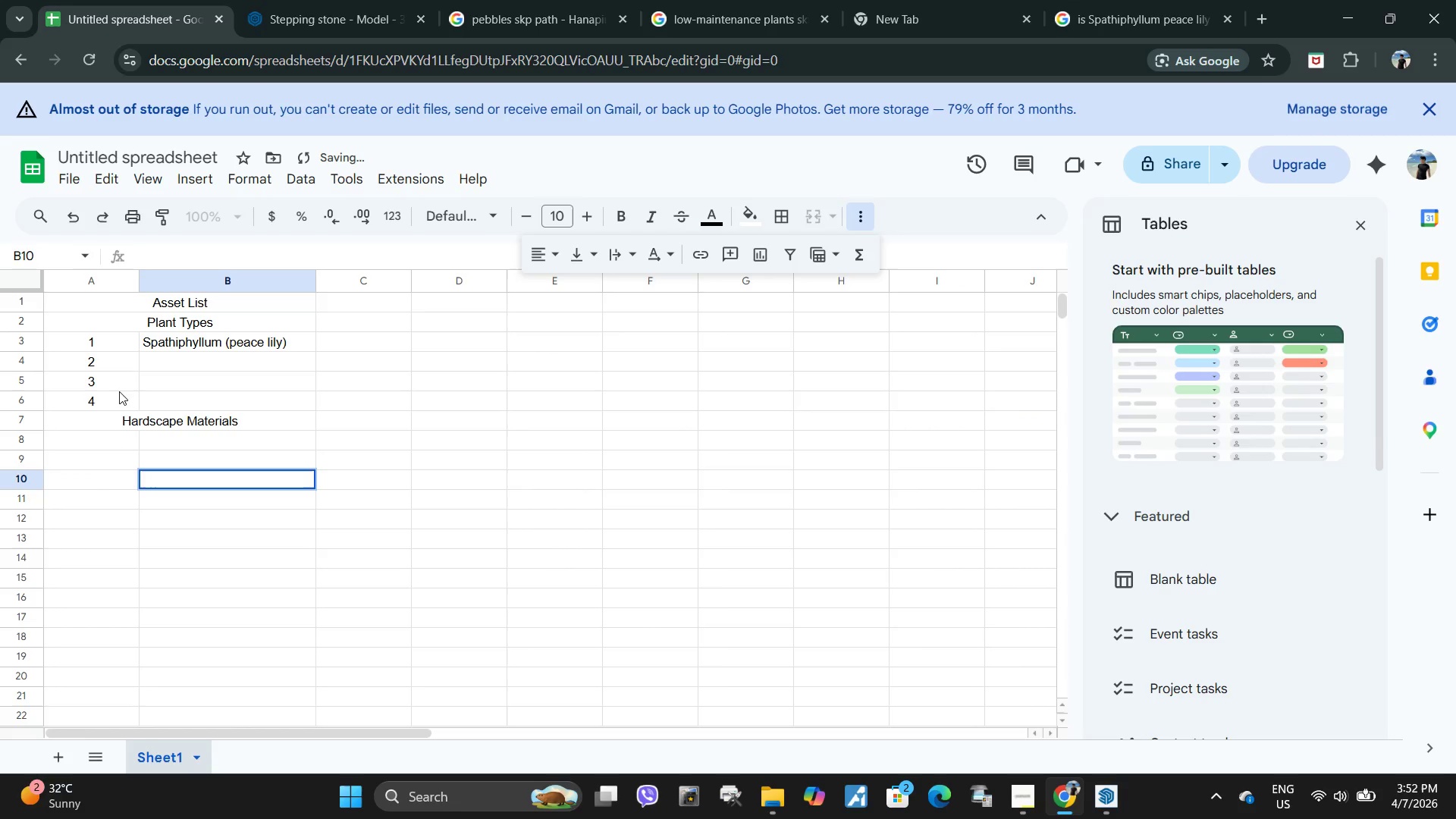 
left_click_drag(start_coordinate=[121, 399], to_coordinate=[105, 343])
 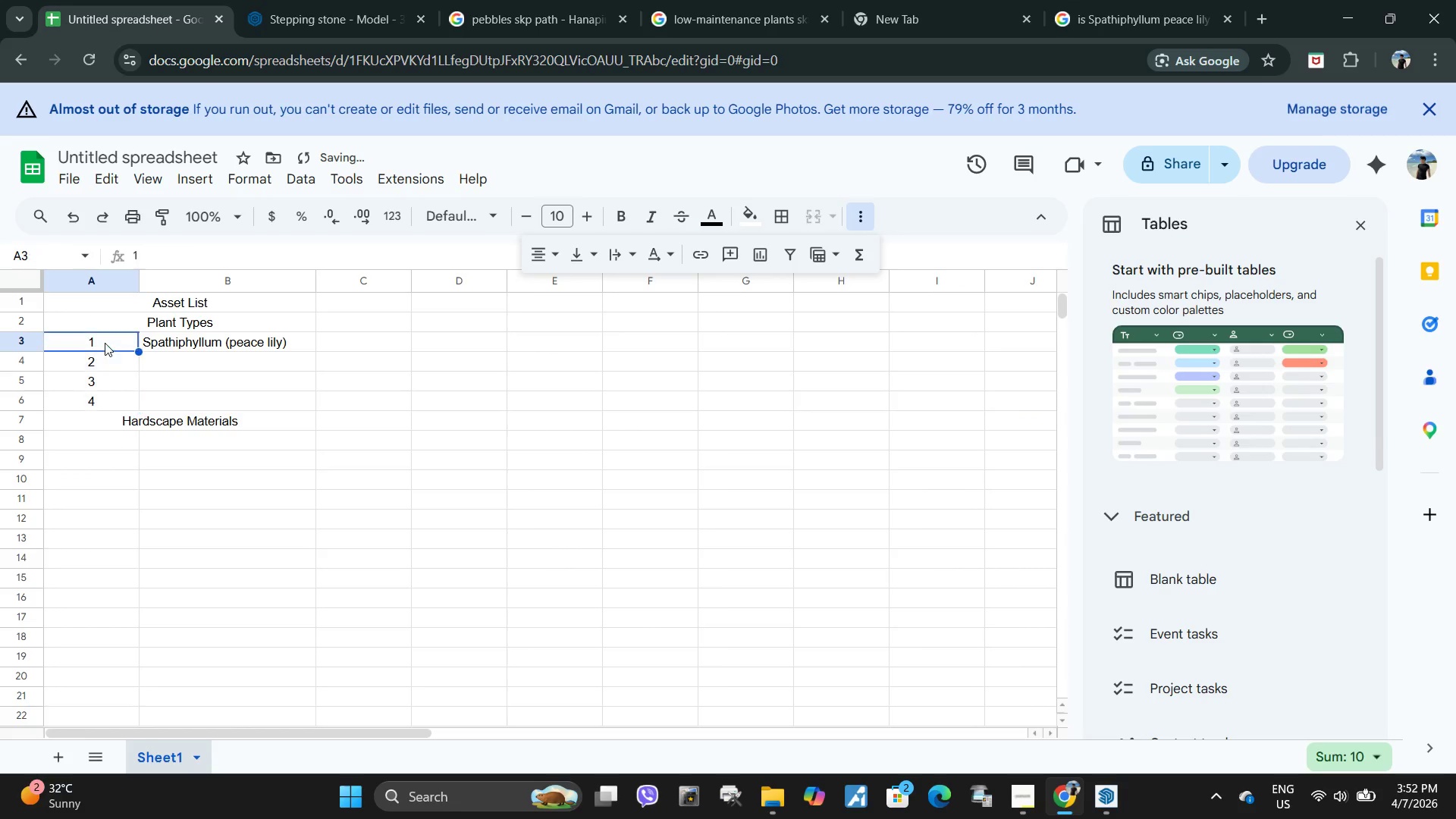 
double_click([105, 343])
 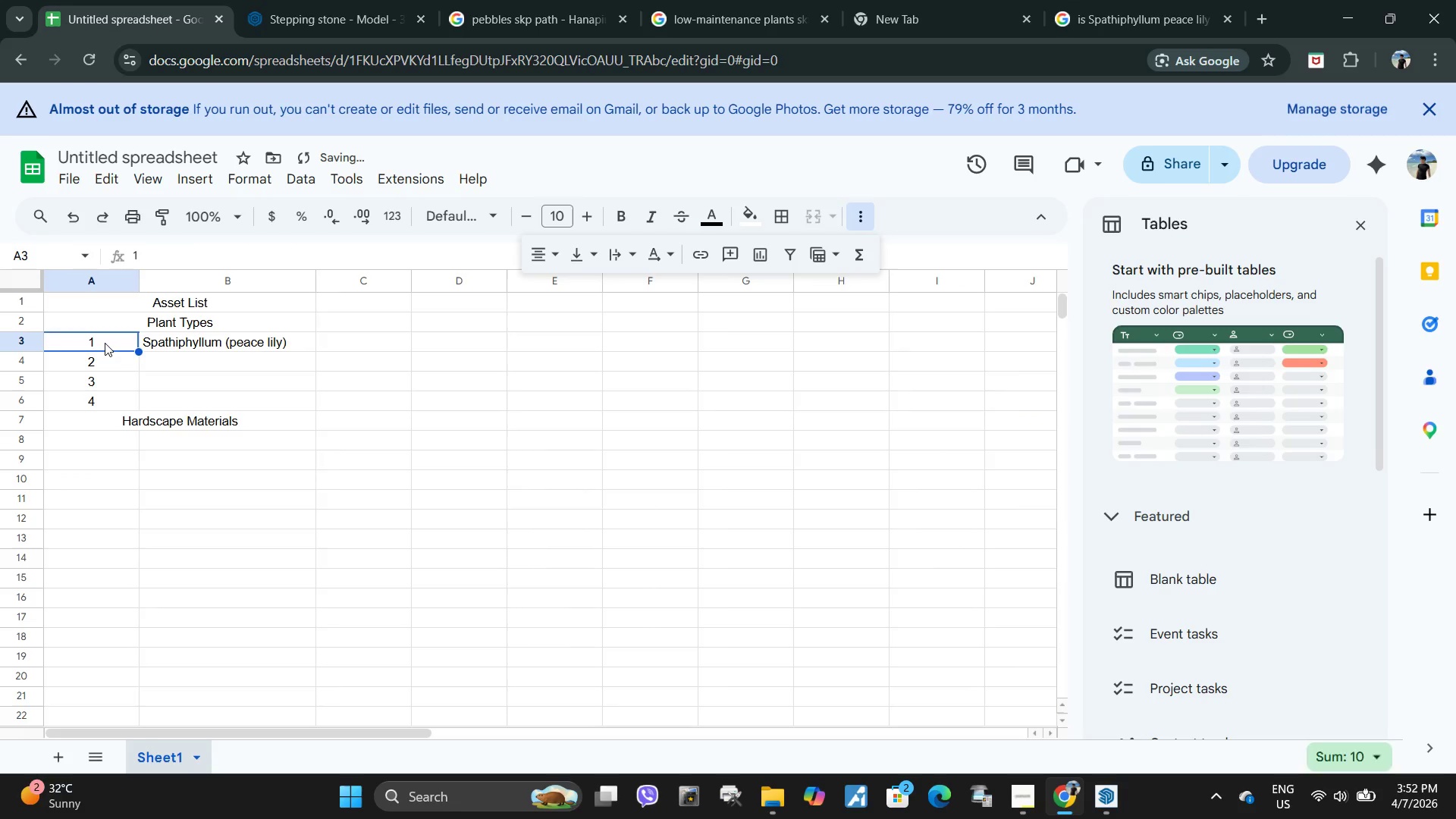 
hold_key(key=ControlLeft, duration=0.48)
 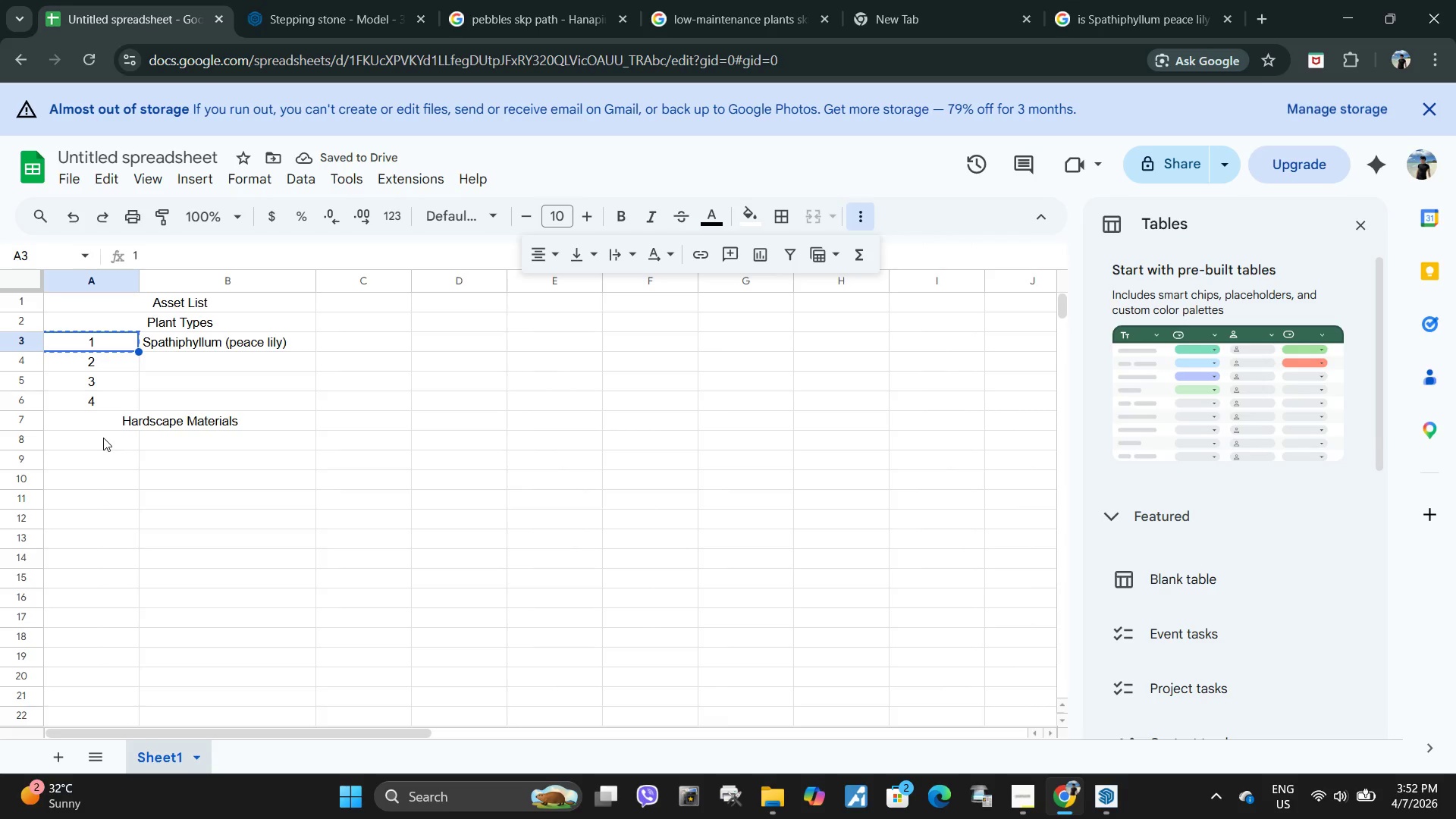 
hold_key(key=C, duration=0.31)
 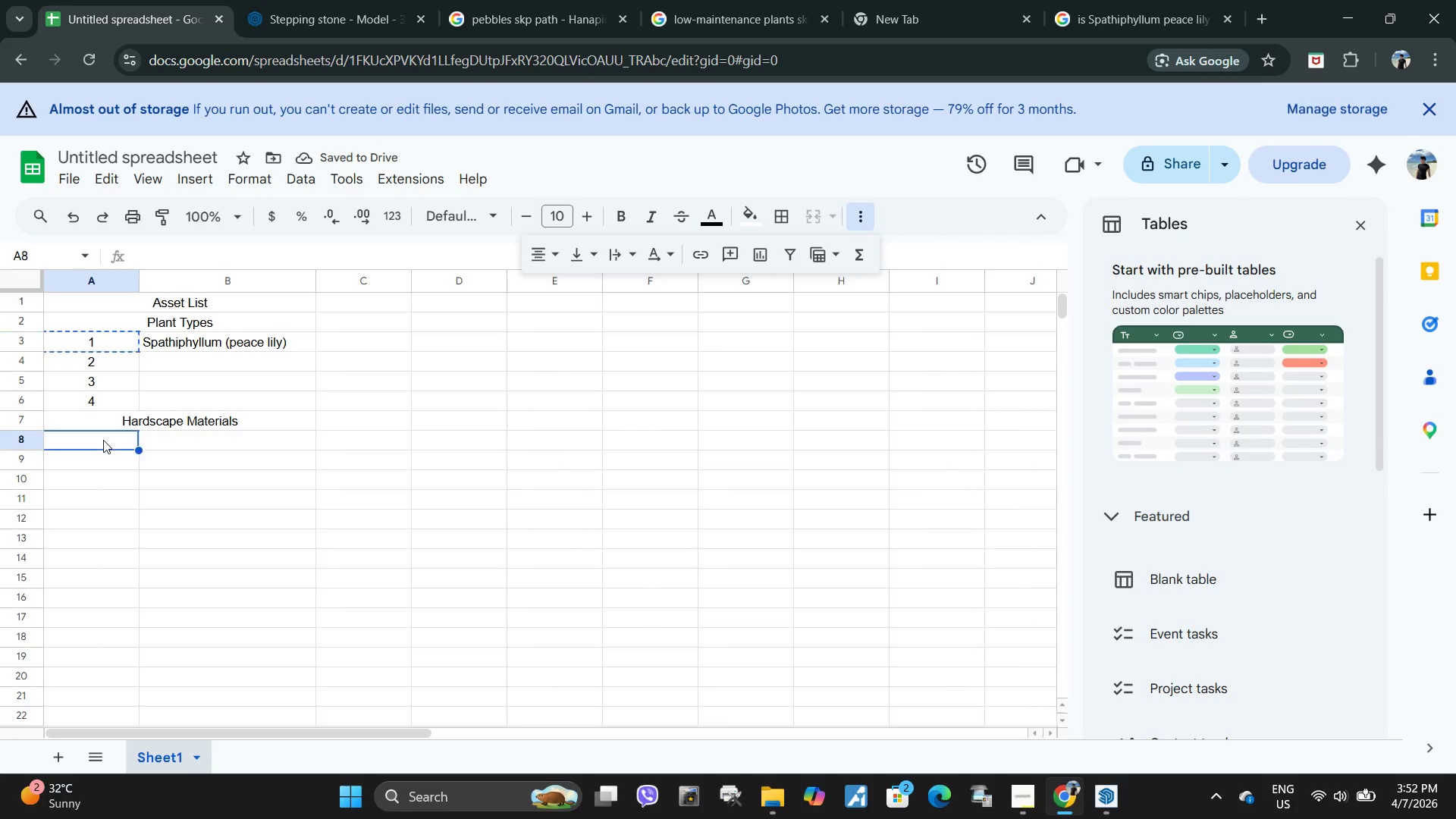 
double_click([103, 440])
 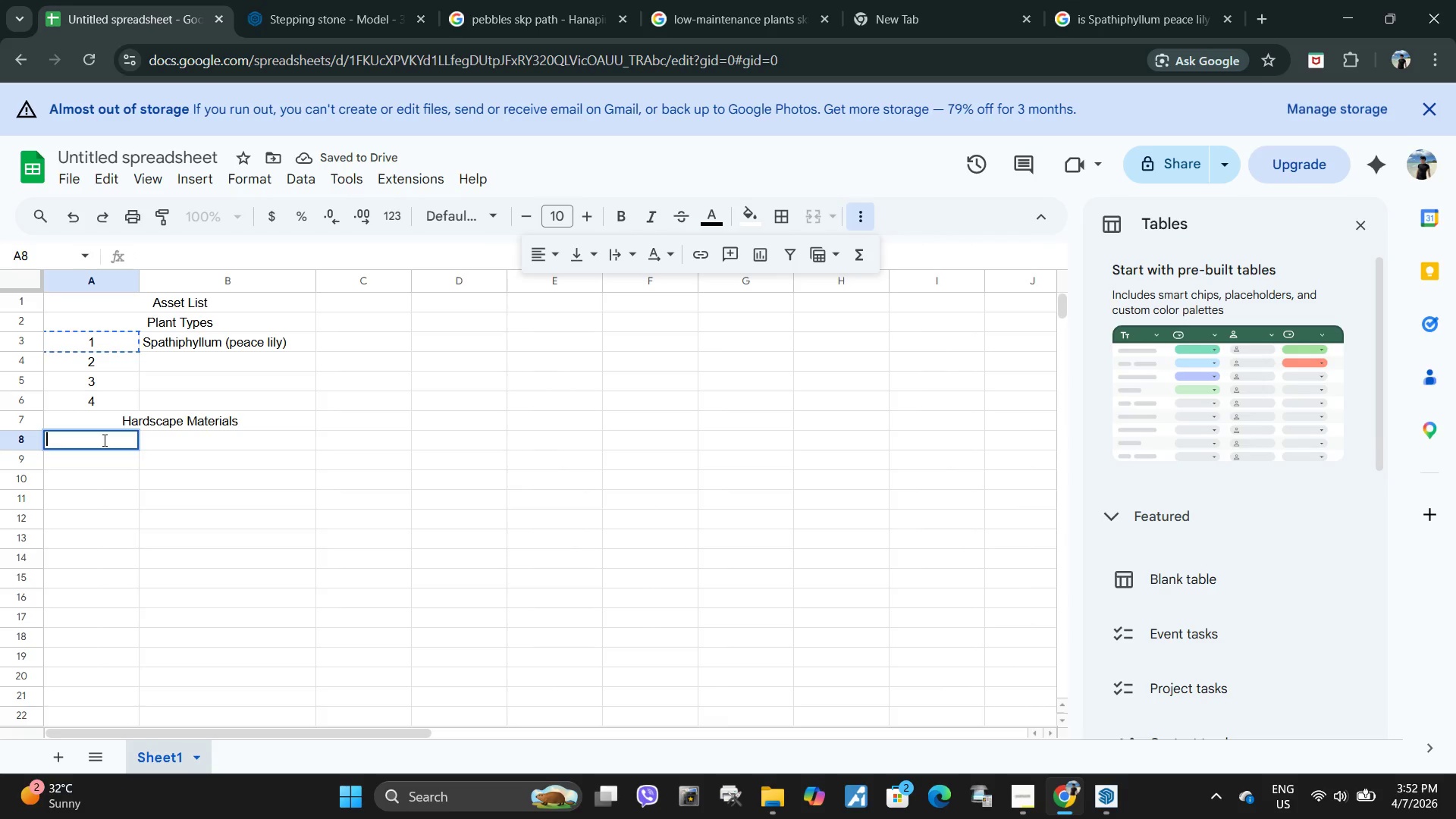 
key(Control+ControlLeft)
 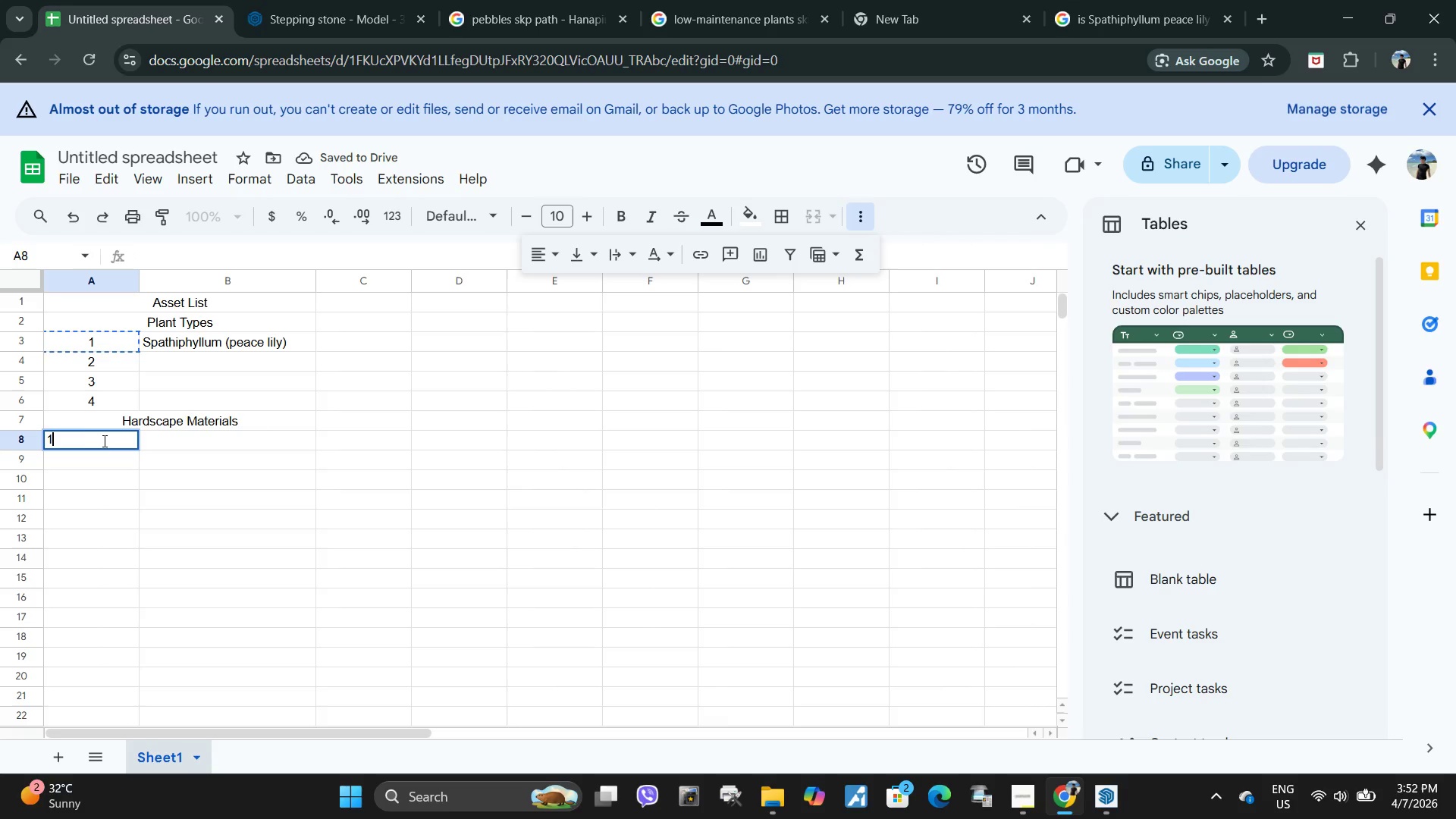 
key(Control+V)
 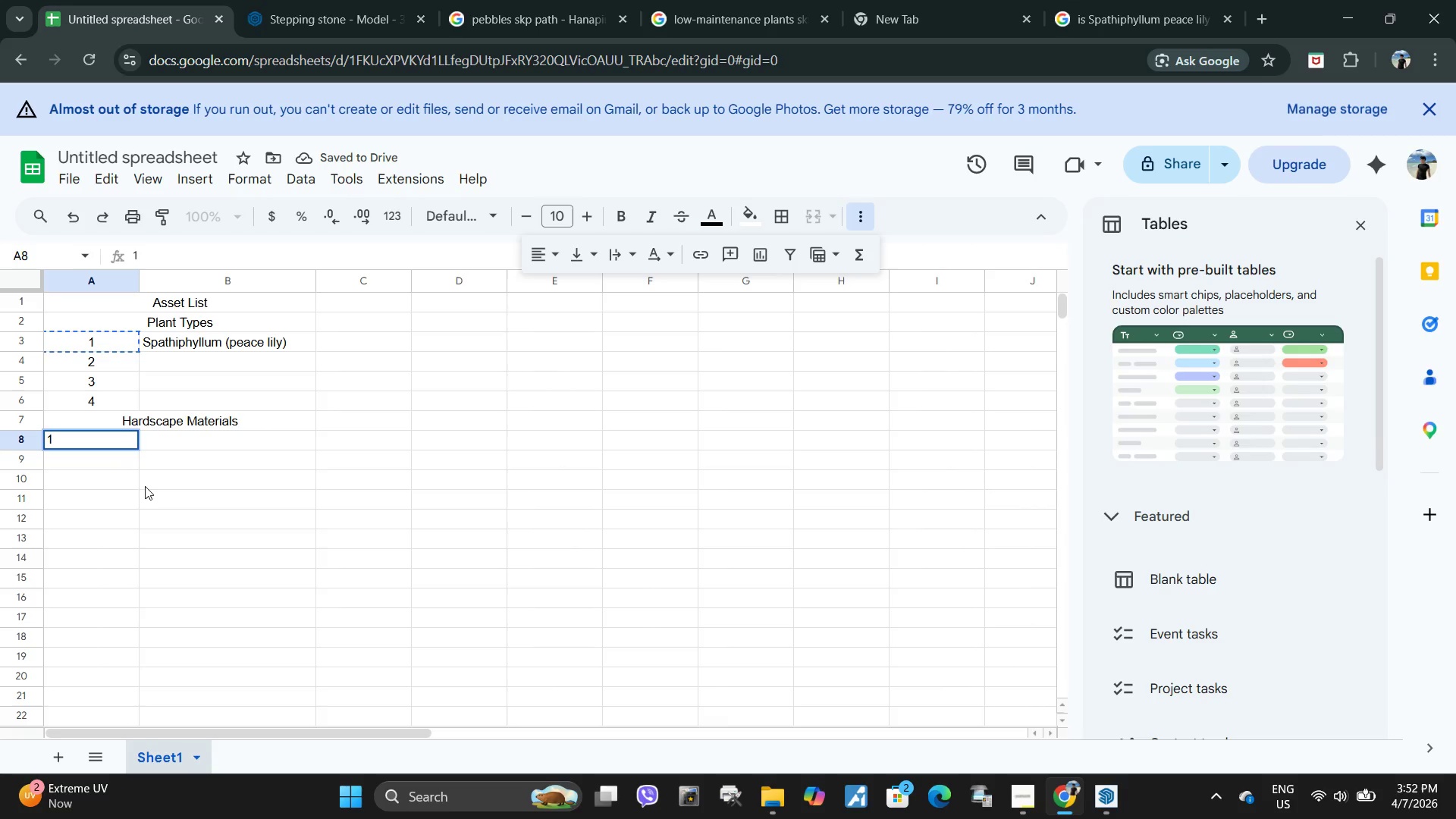 
key(Control+ControlLeft)
 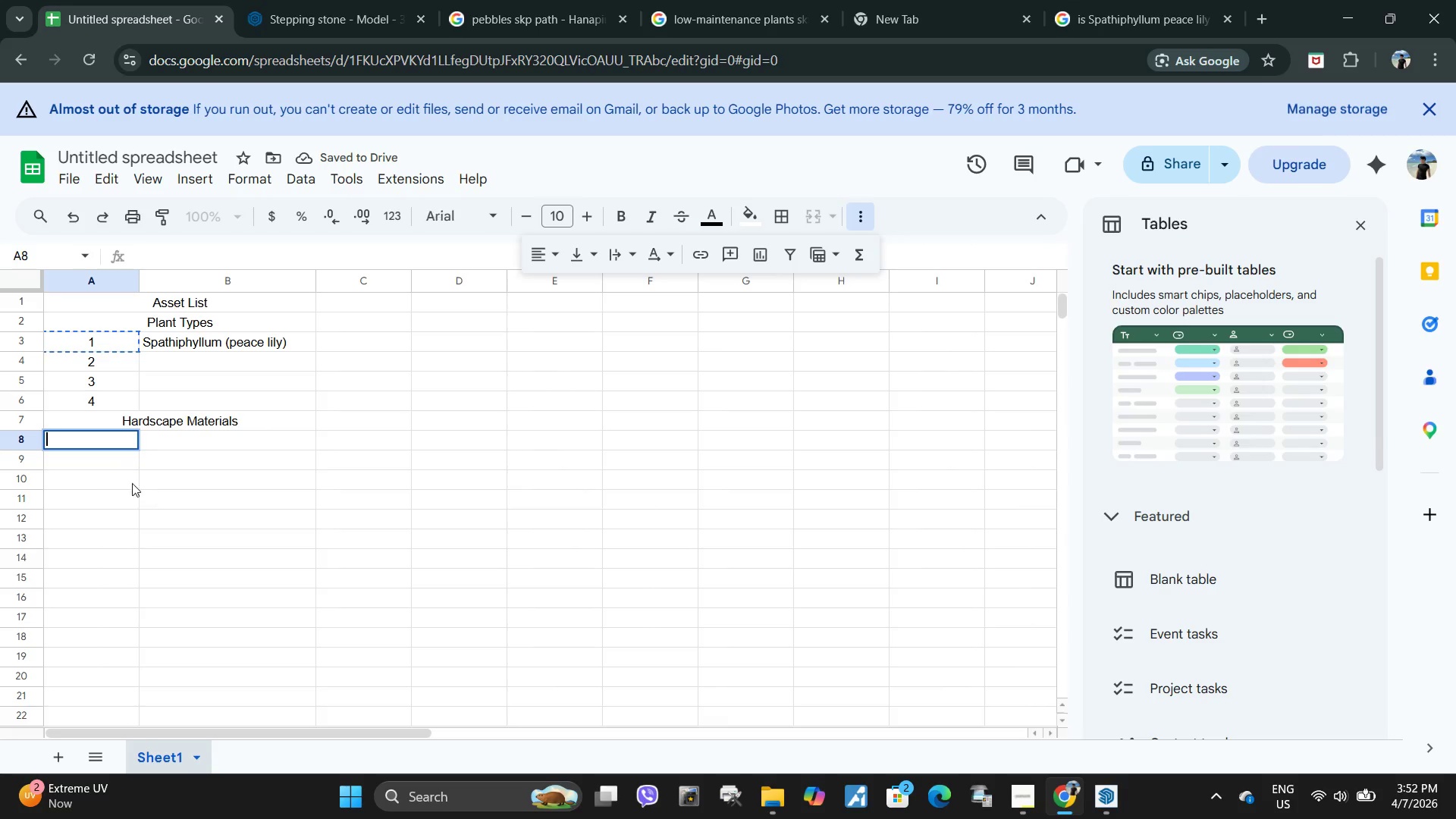 
key(Control+Z)
 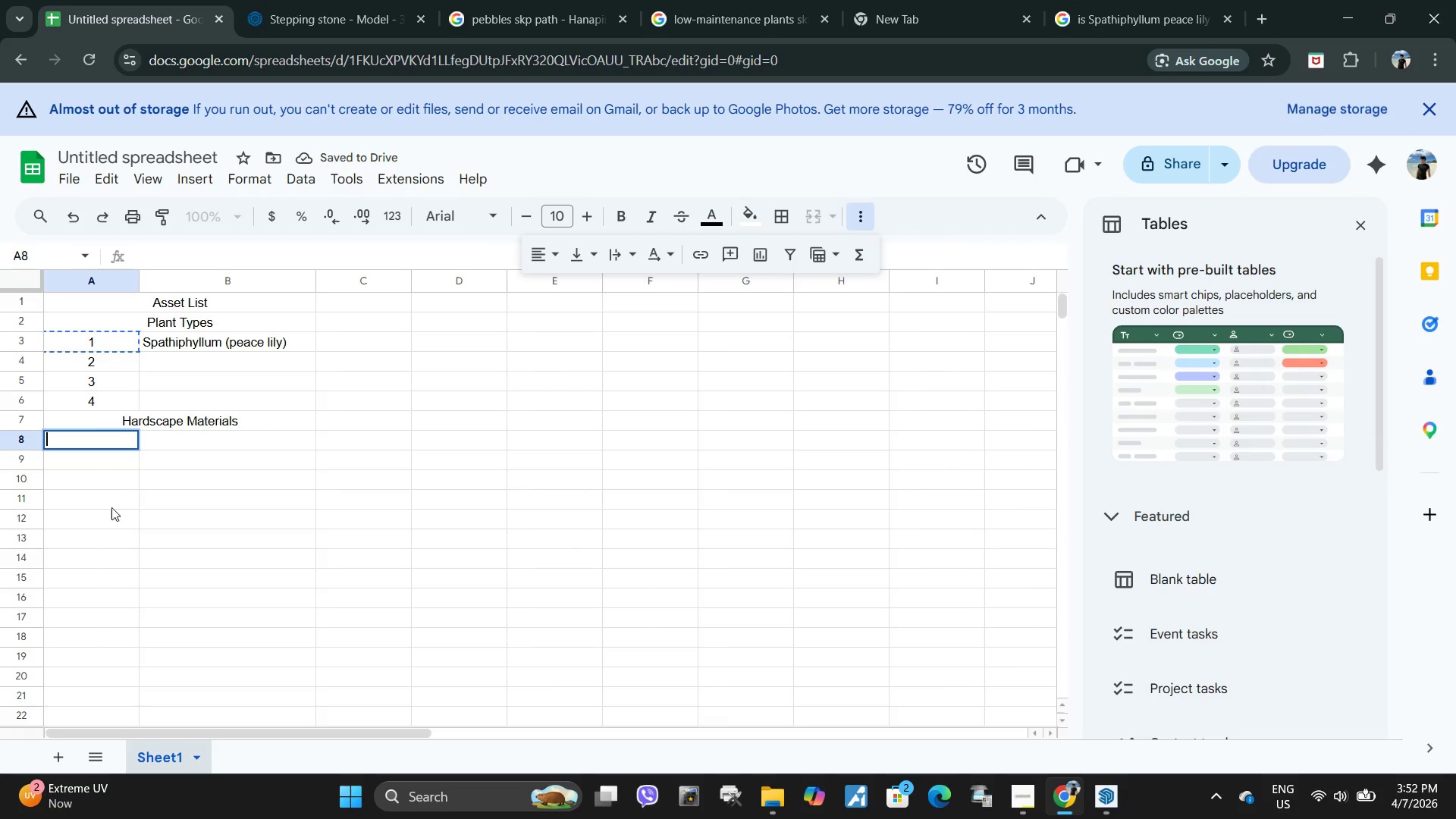 
left_click([111, 508])
 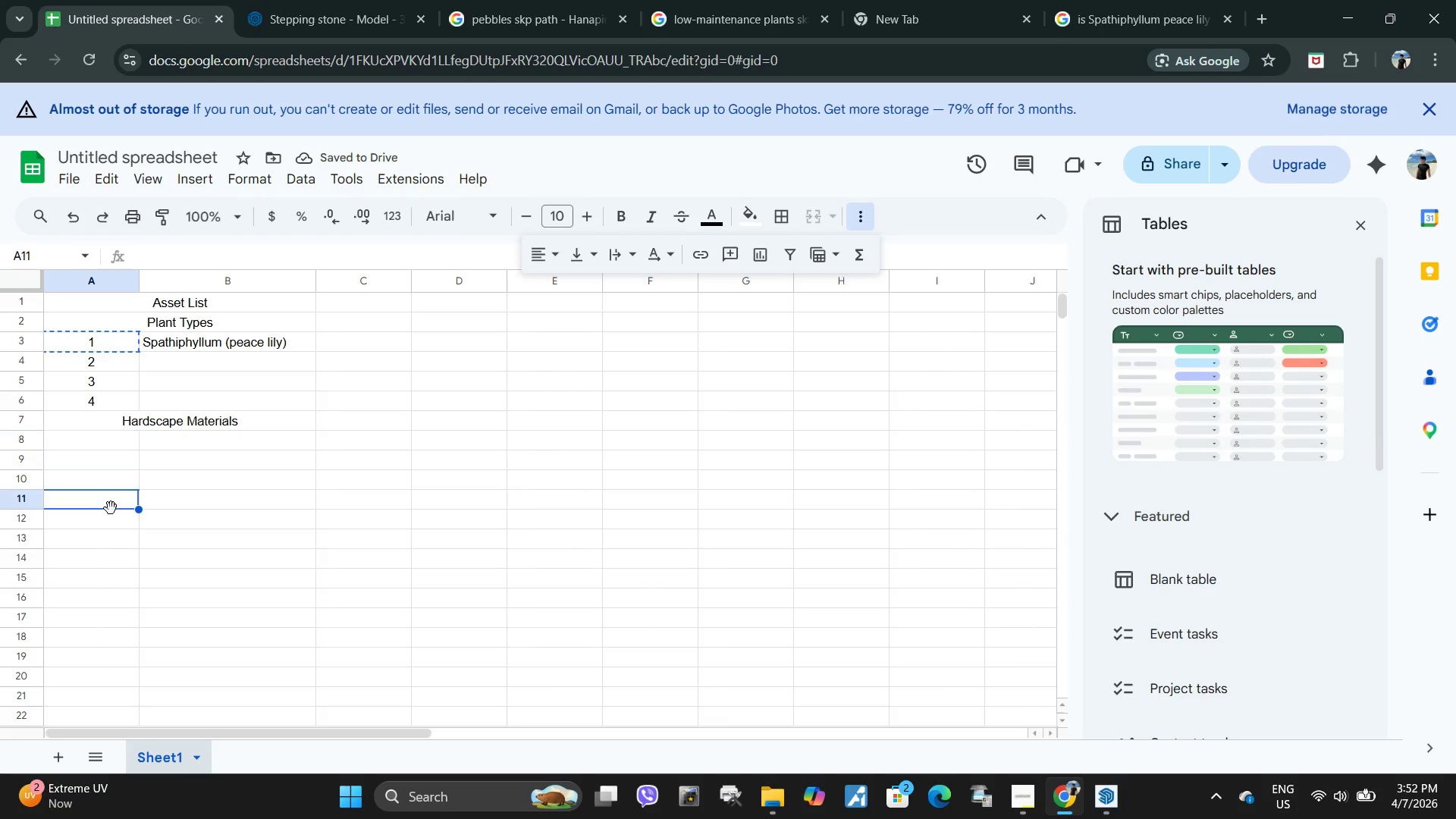 
left_click_drag(start_coordinate=[111, 509], to_coordinate=[110, 505])
 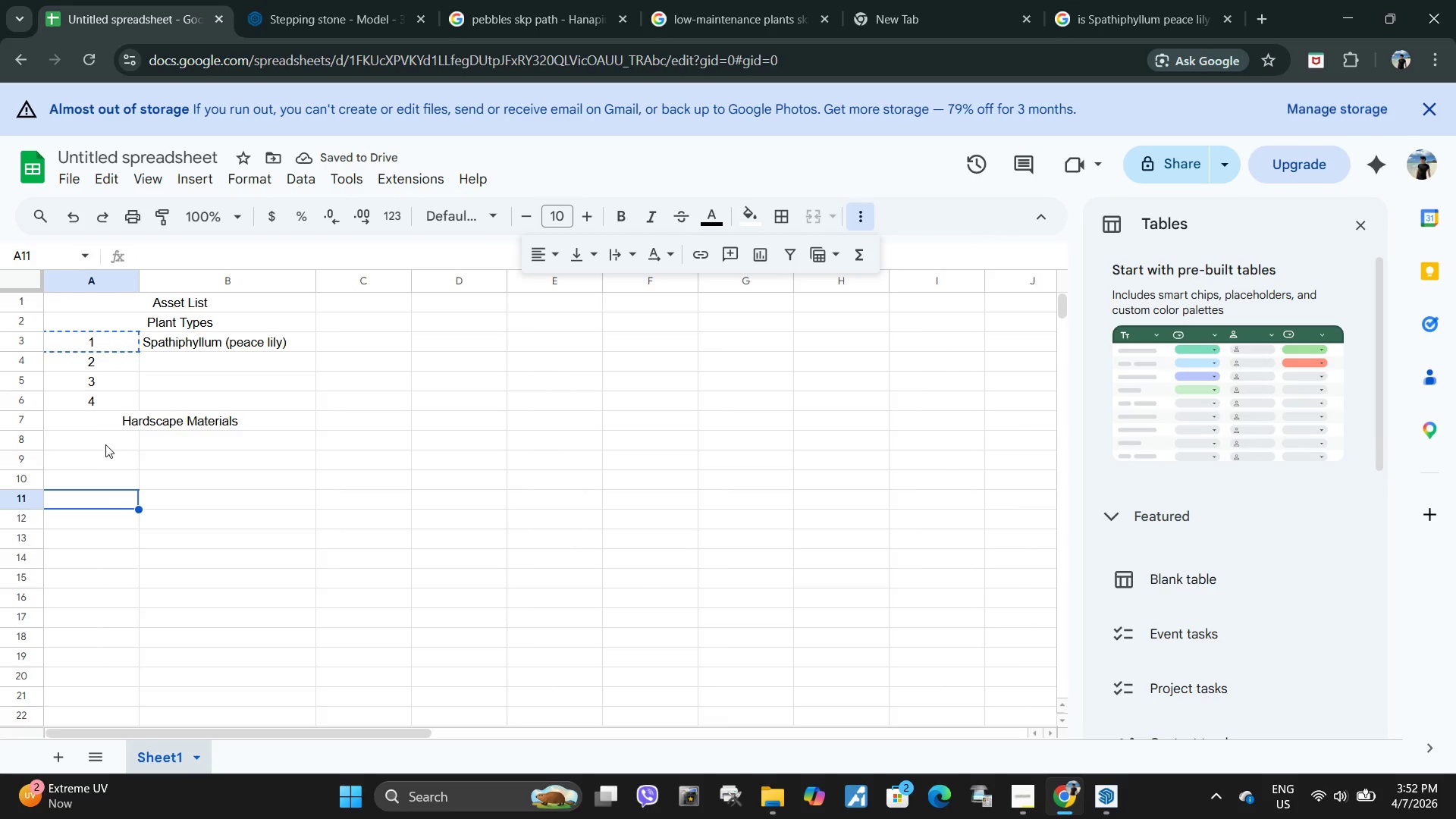 
triple_click([105, 444])
 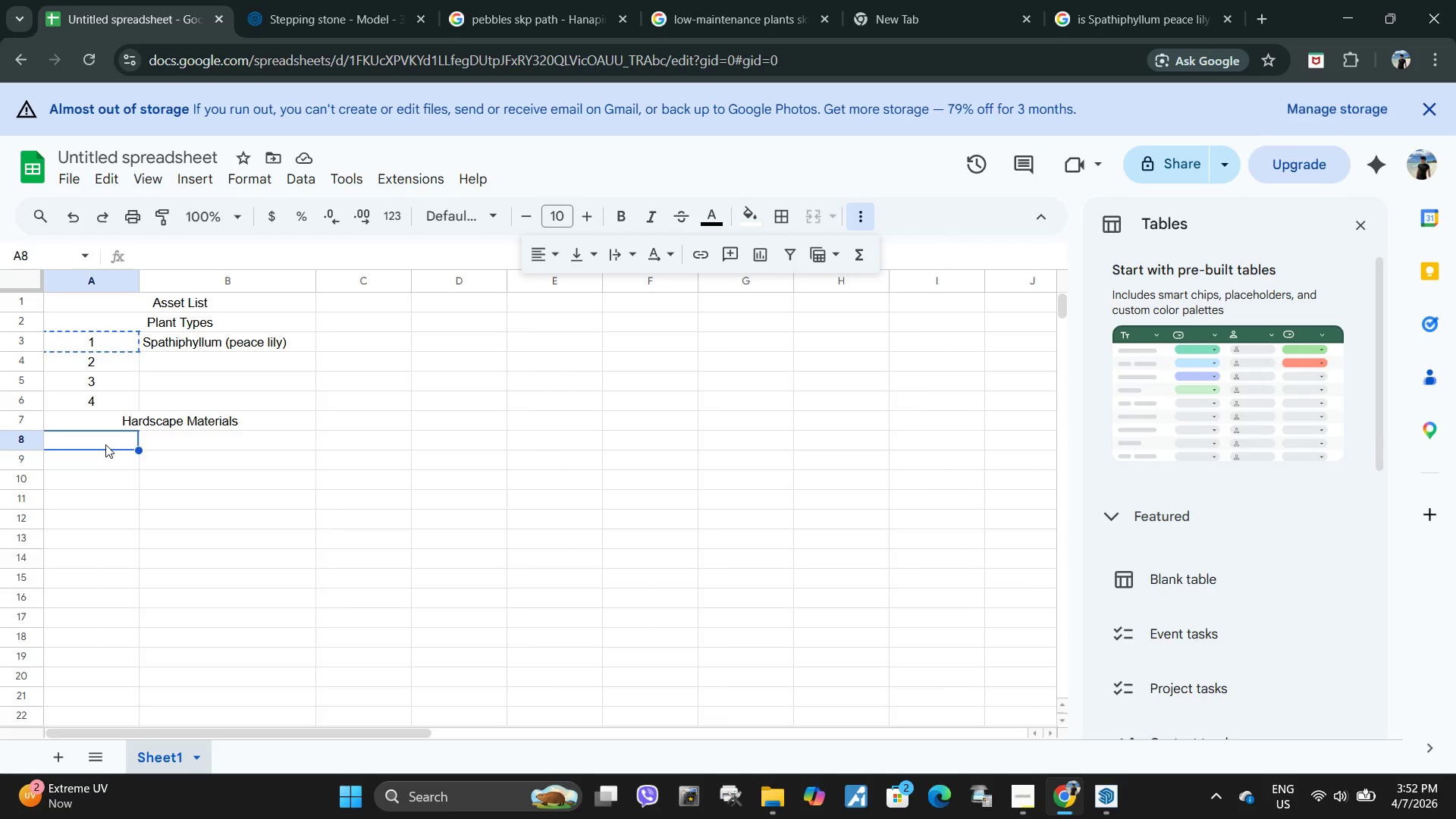 
triple_click([105, 444])
 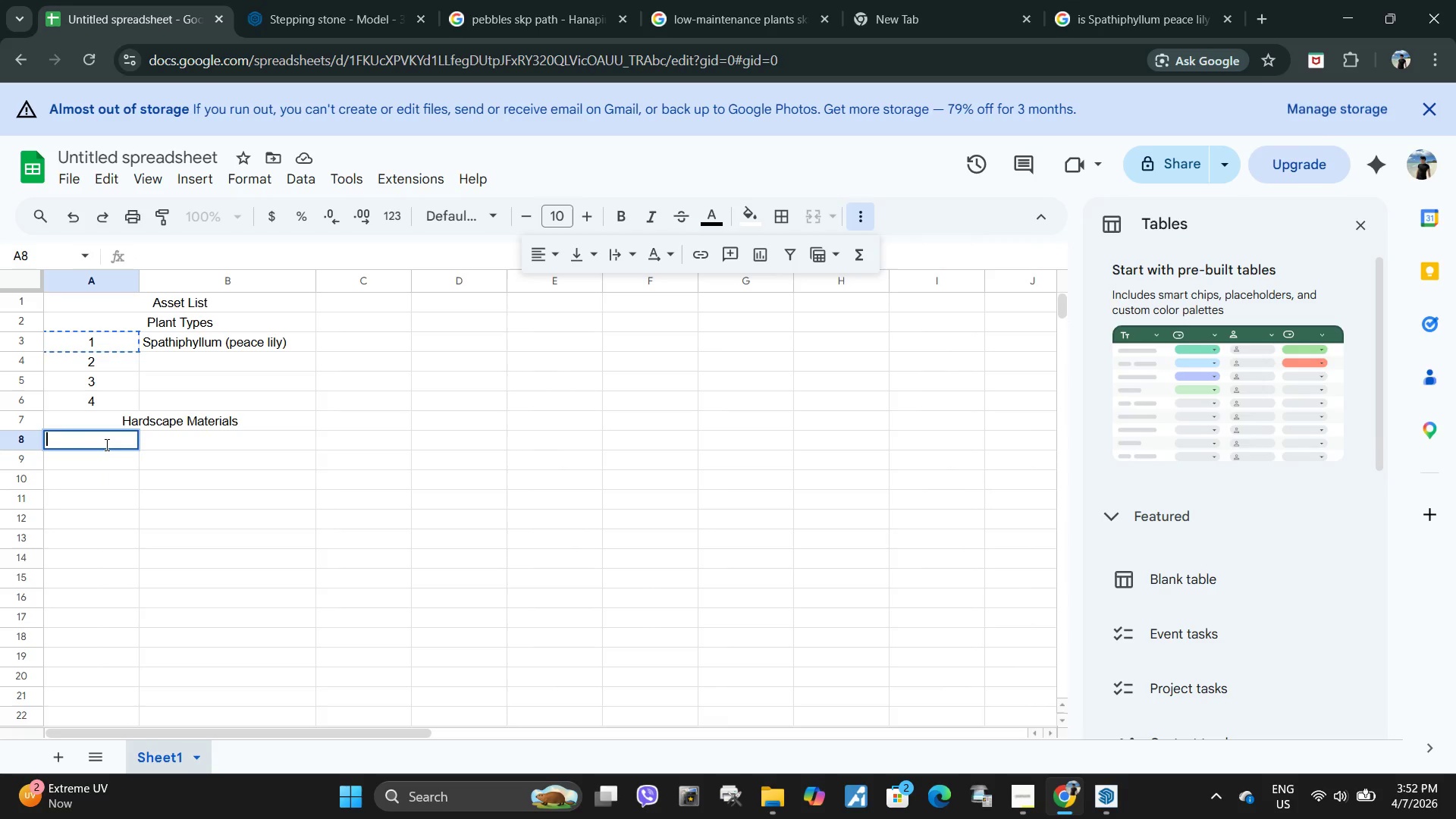 
key(Control+ControlLeft)
 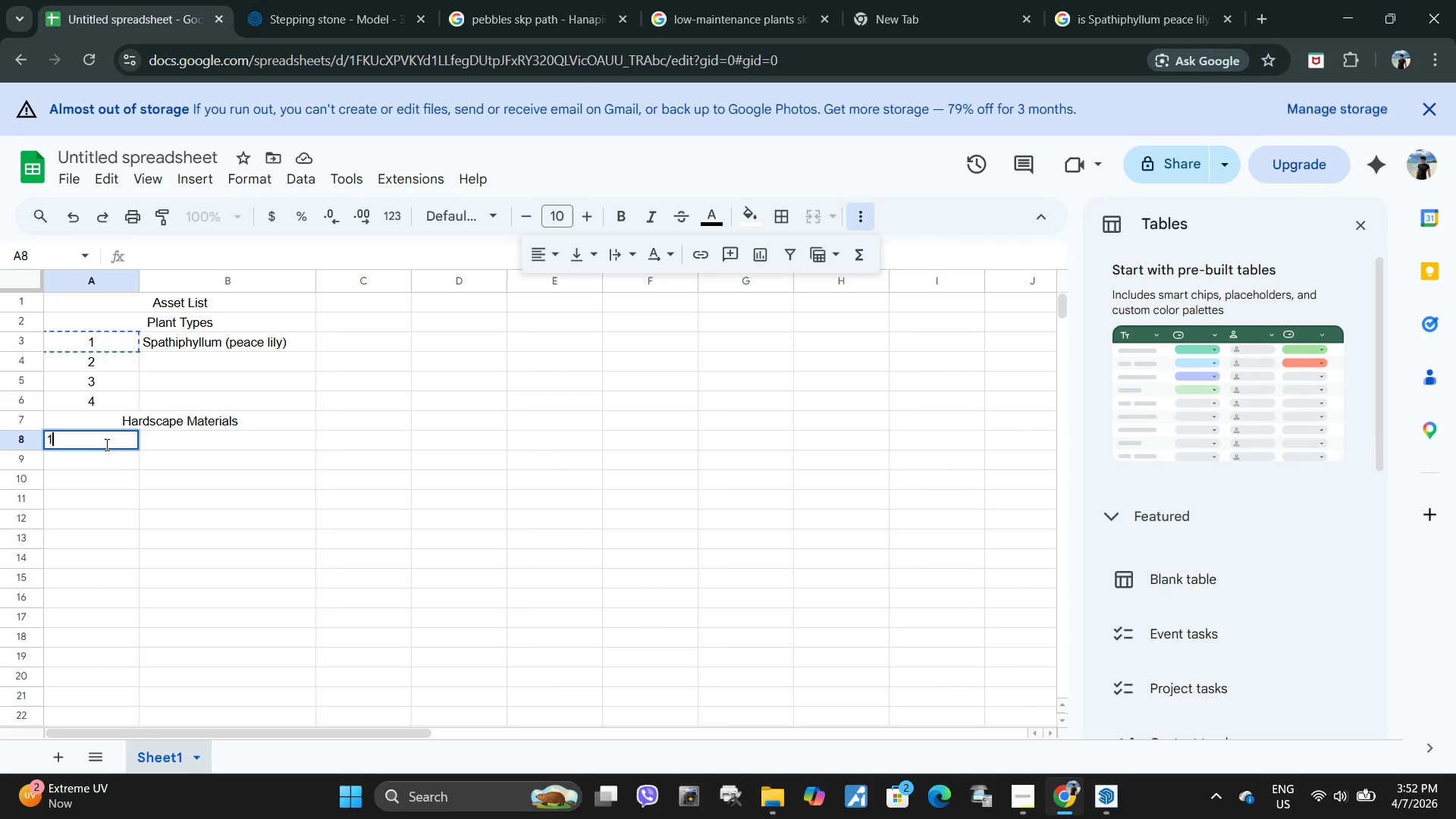 
key(Control+V)
 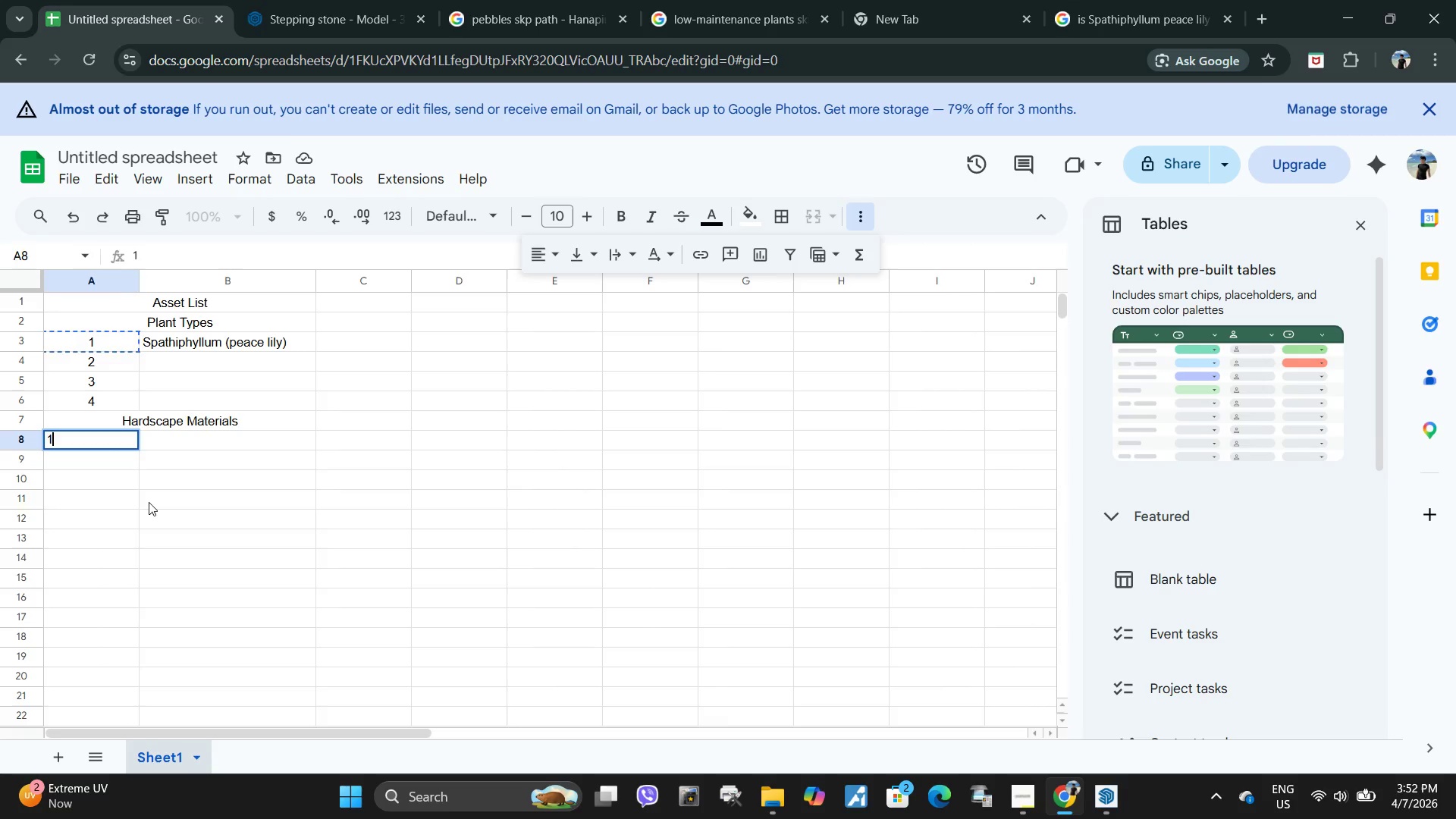 
left_click([149, 502])
 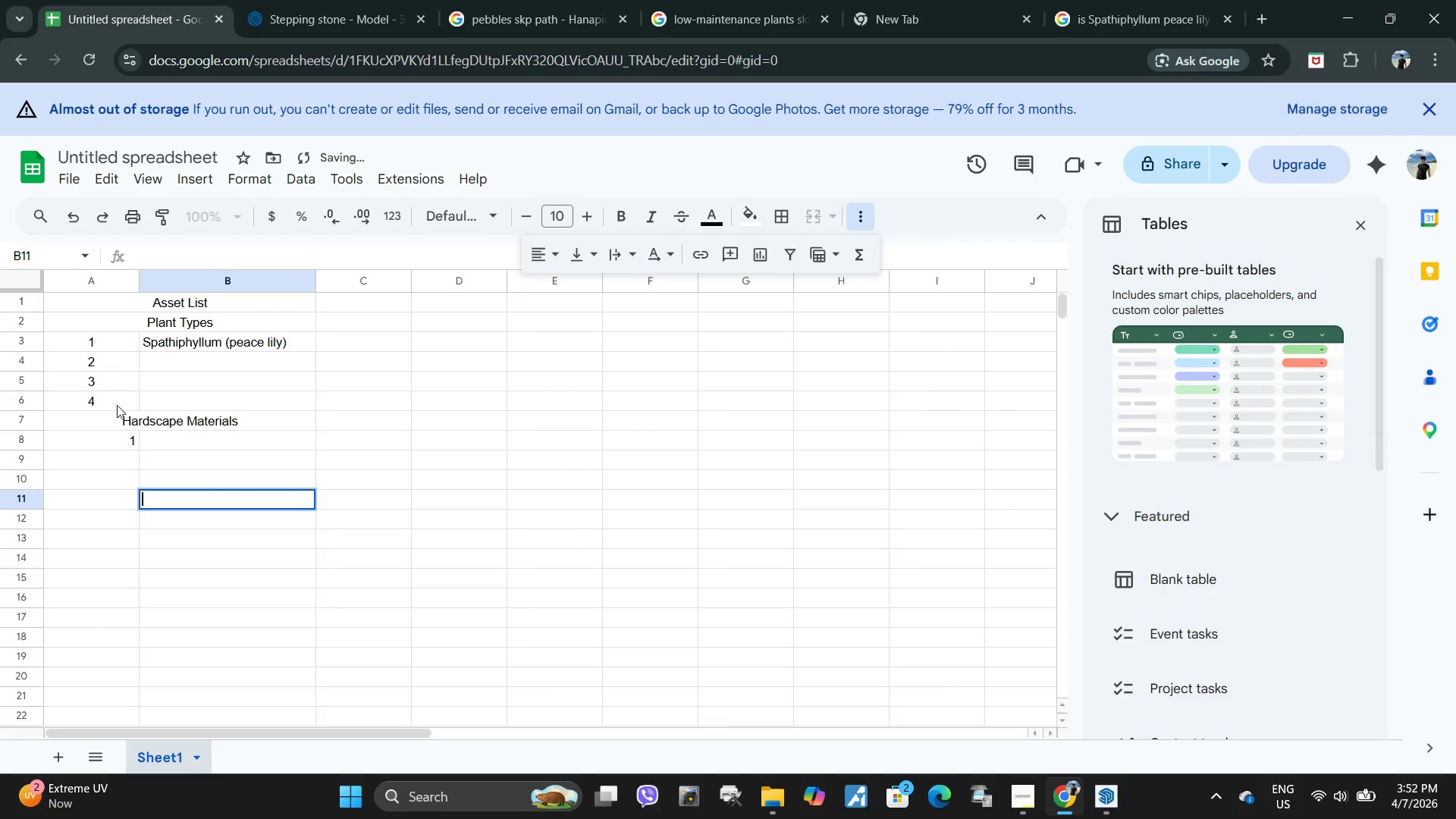 
left_click_drag(start_coordinate=[117, 406], to_coordinate=[97, 345])
 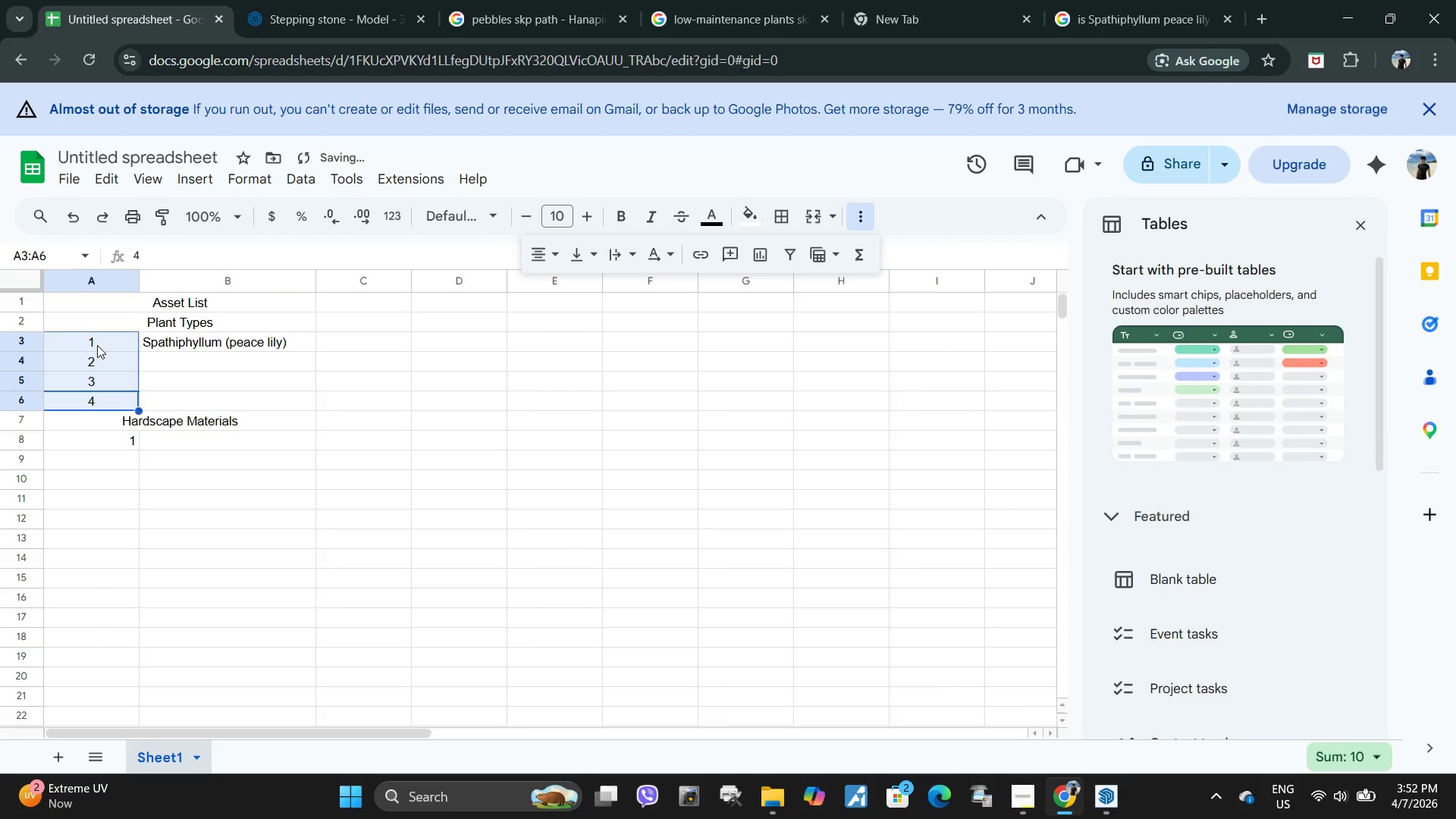 
double_click([97, 345])
 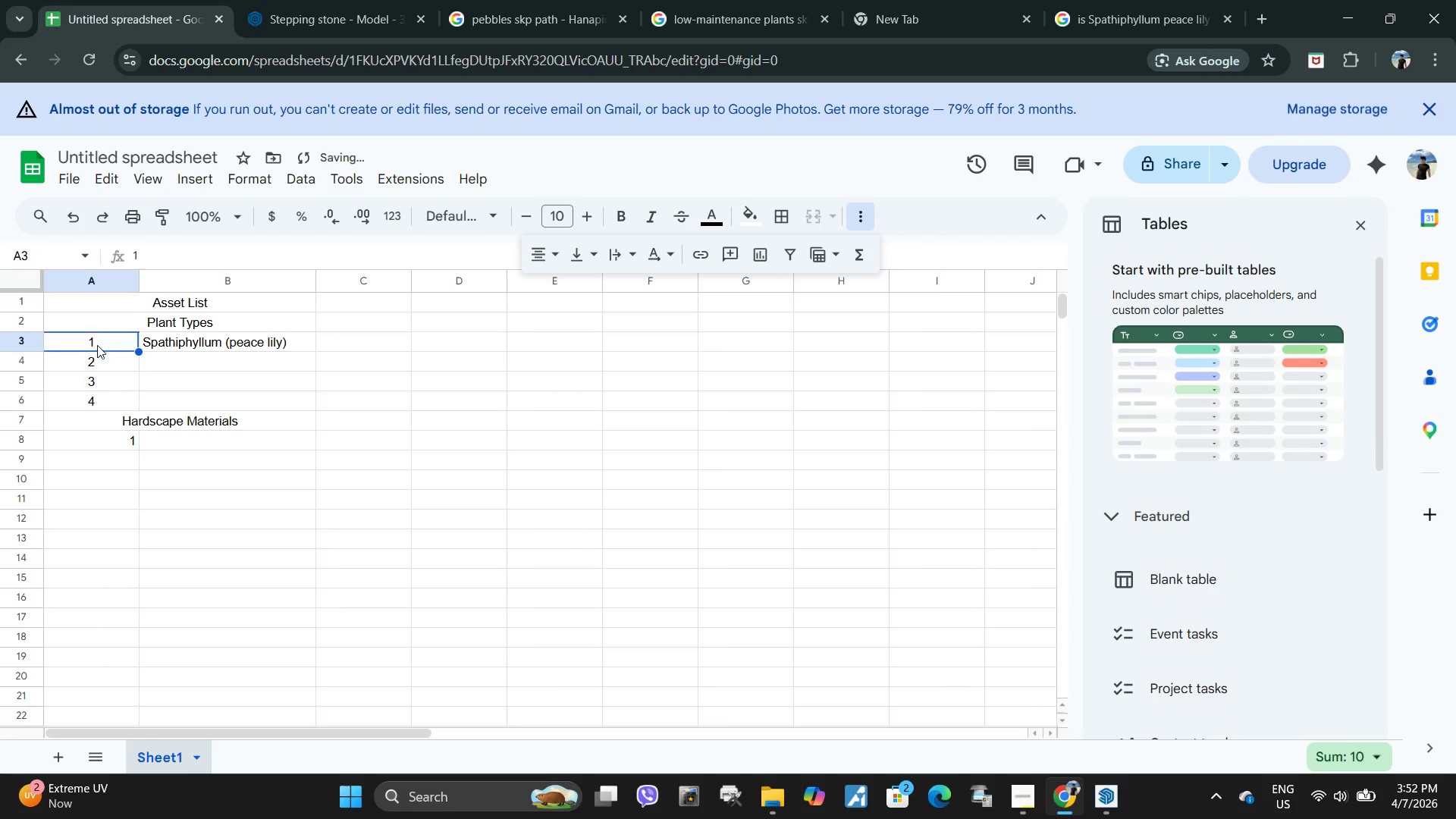 
key(Control+C)
 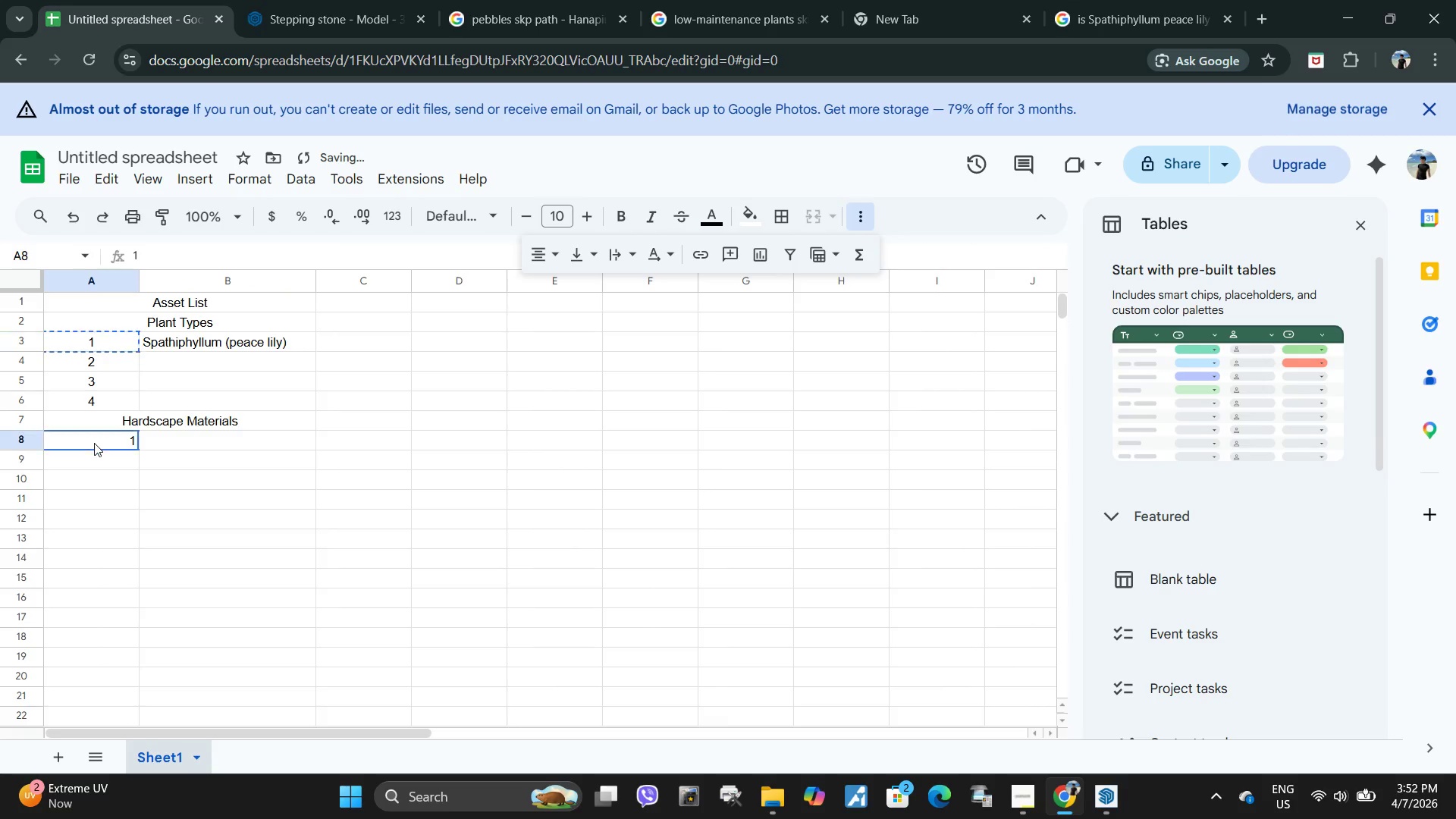 
double_click([94, 443])
 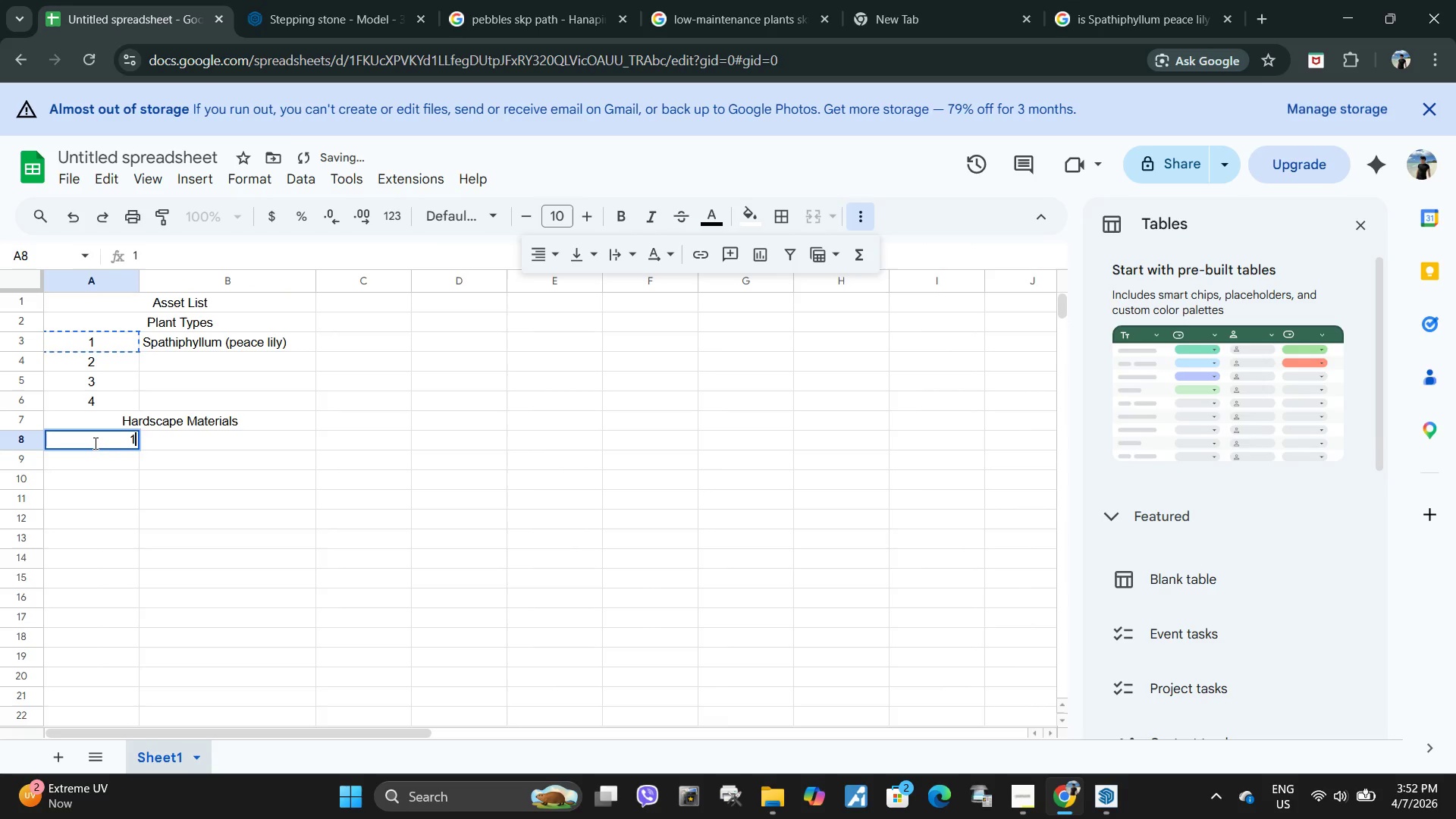 
key(Control+V)
 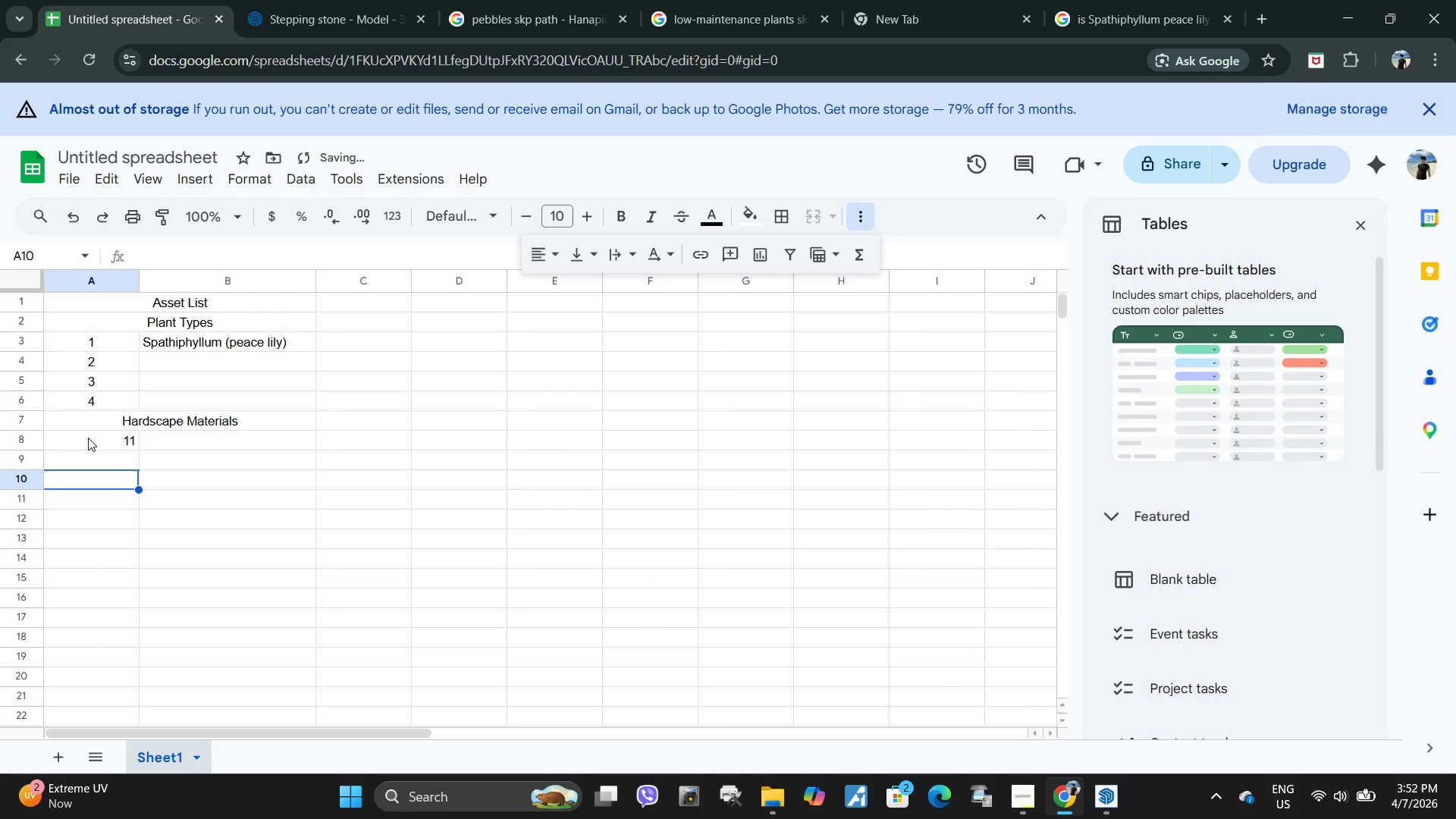 
double_click([87, 438])
 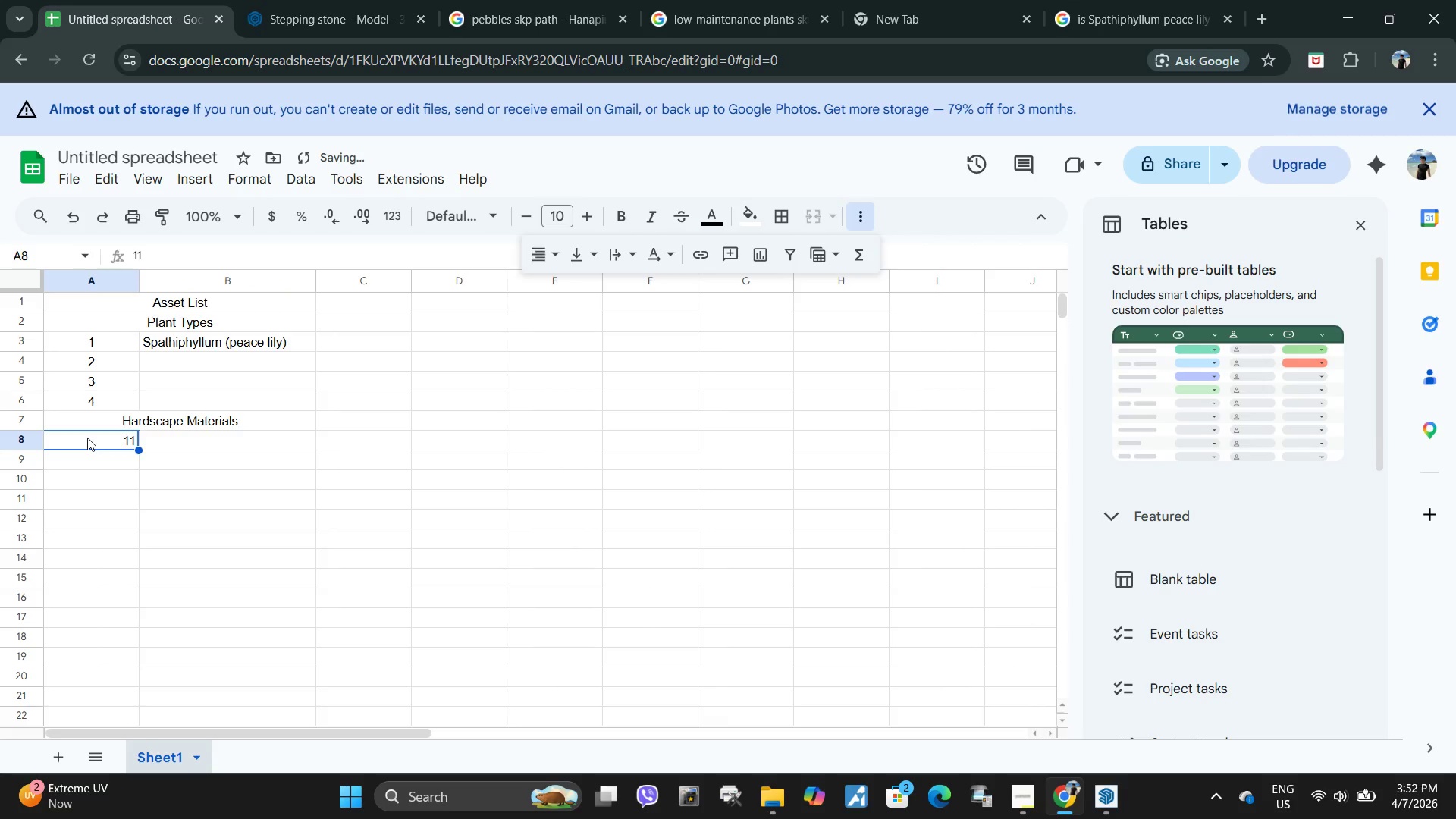 
key(Control+ControlLeft)
 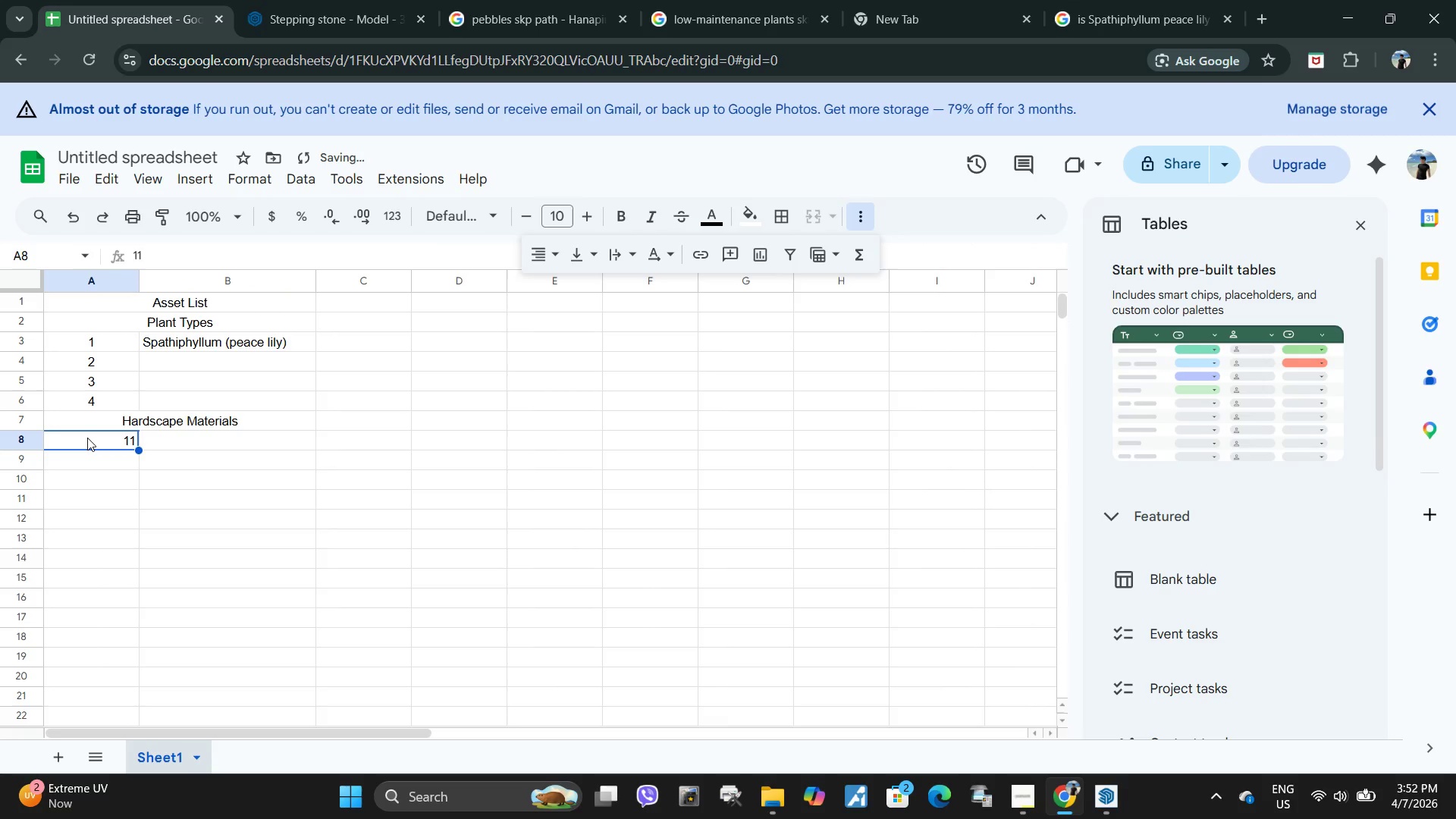 
key(Control+V)
 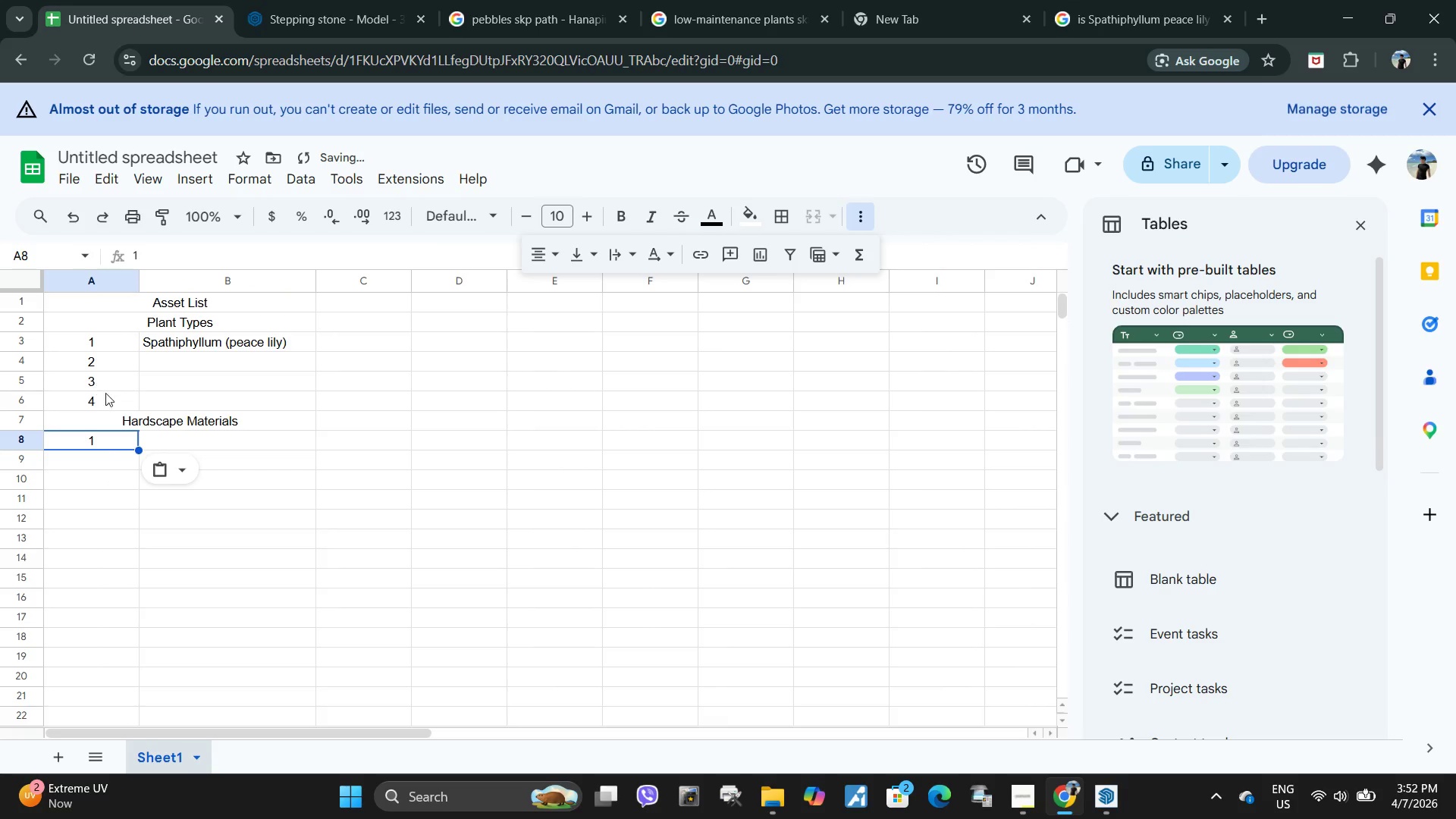 
left_click_drag(start_coordinate=[118, 402], to_coordinate=[106, 372])
 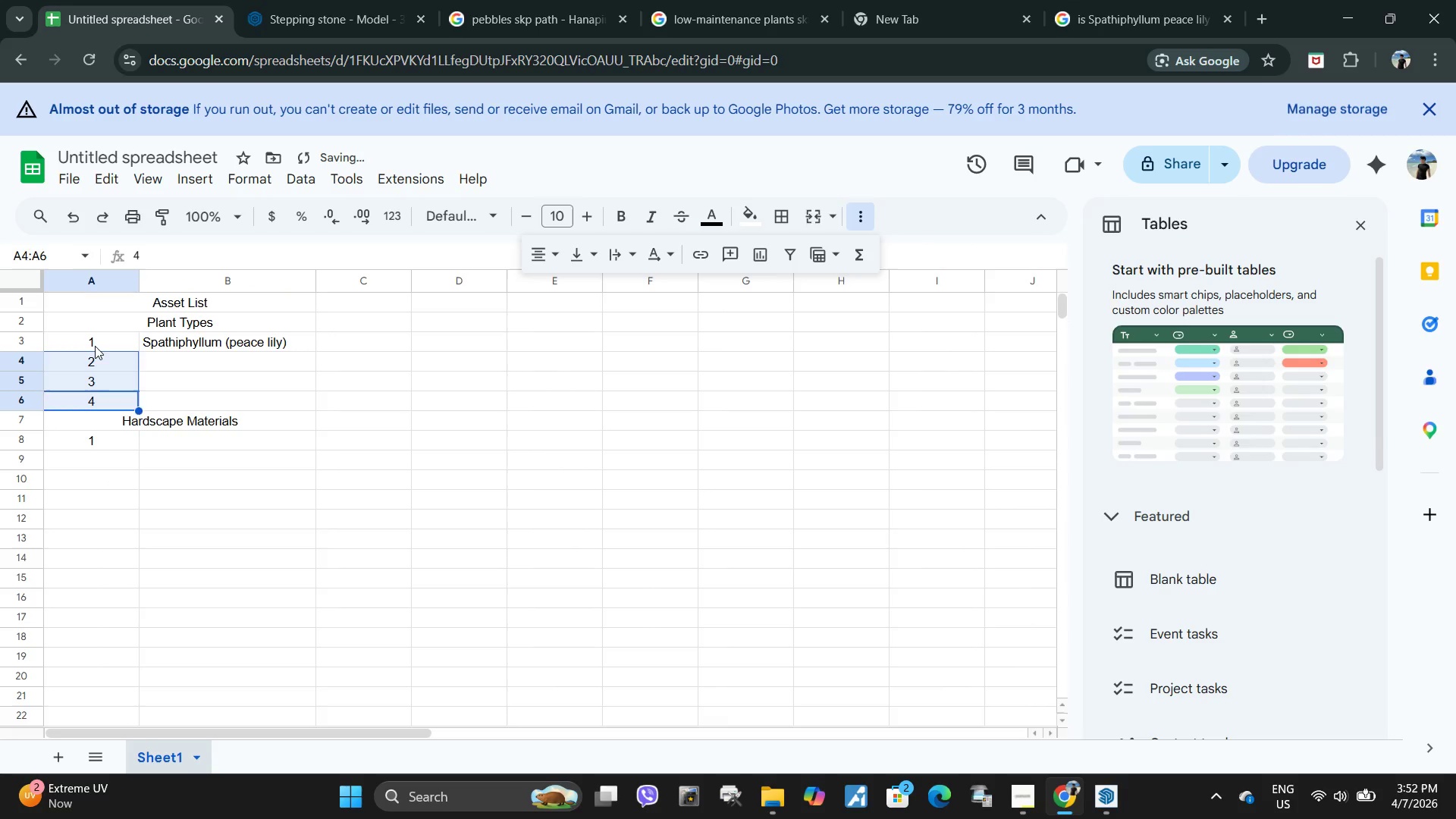 
double_click([95, 346])
 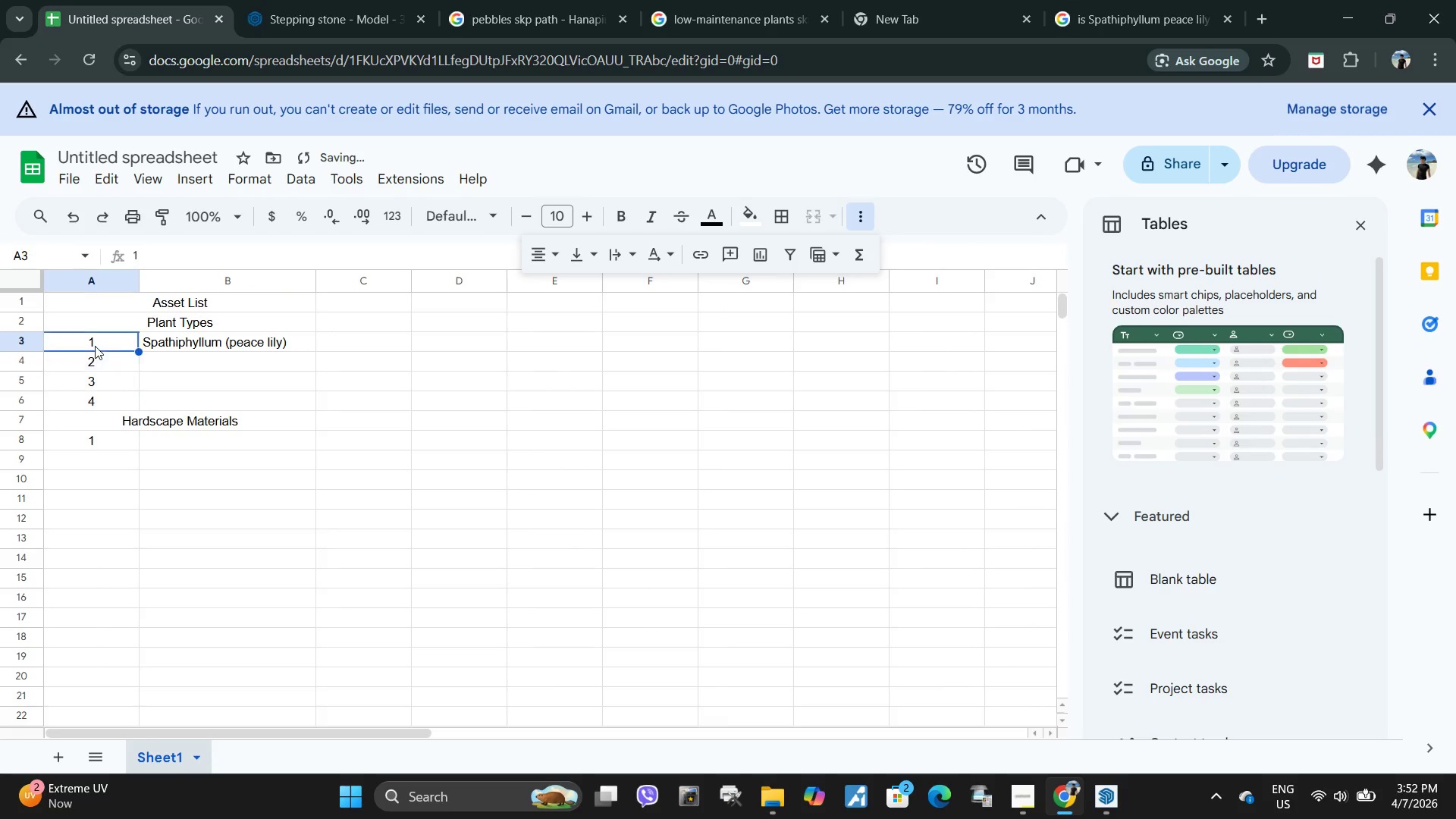 
triple_click([95, 346])
 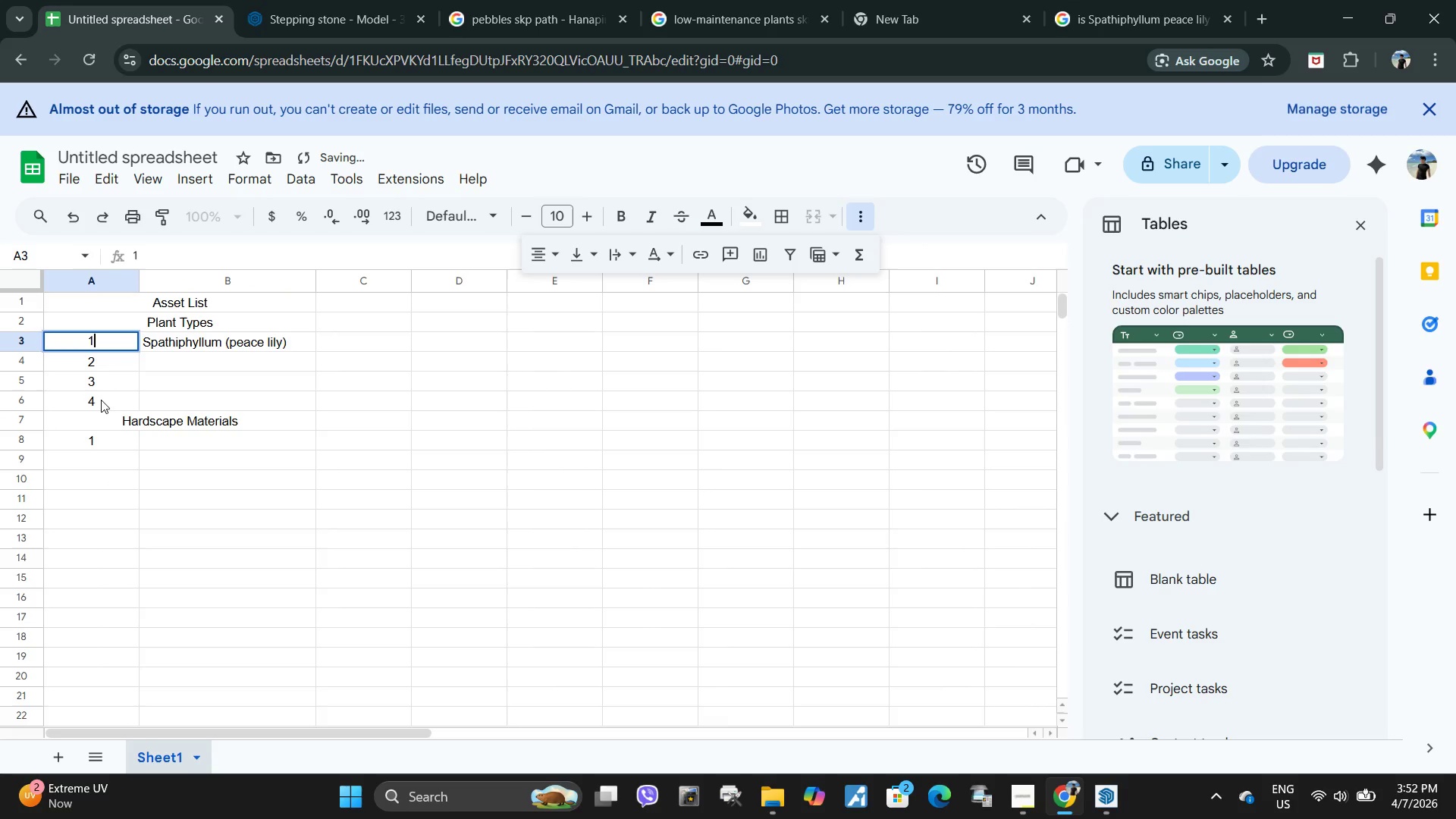 
left_click([101, 400])
 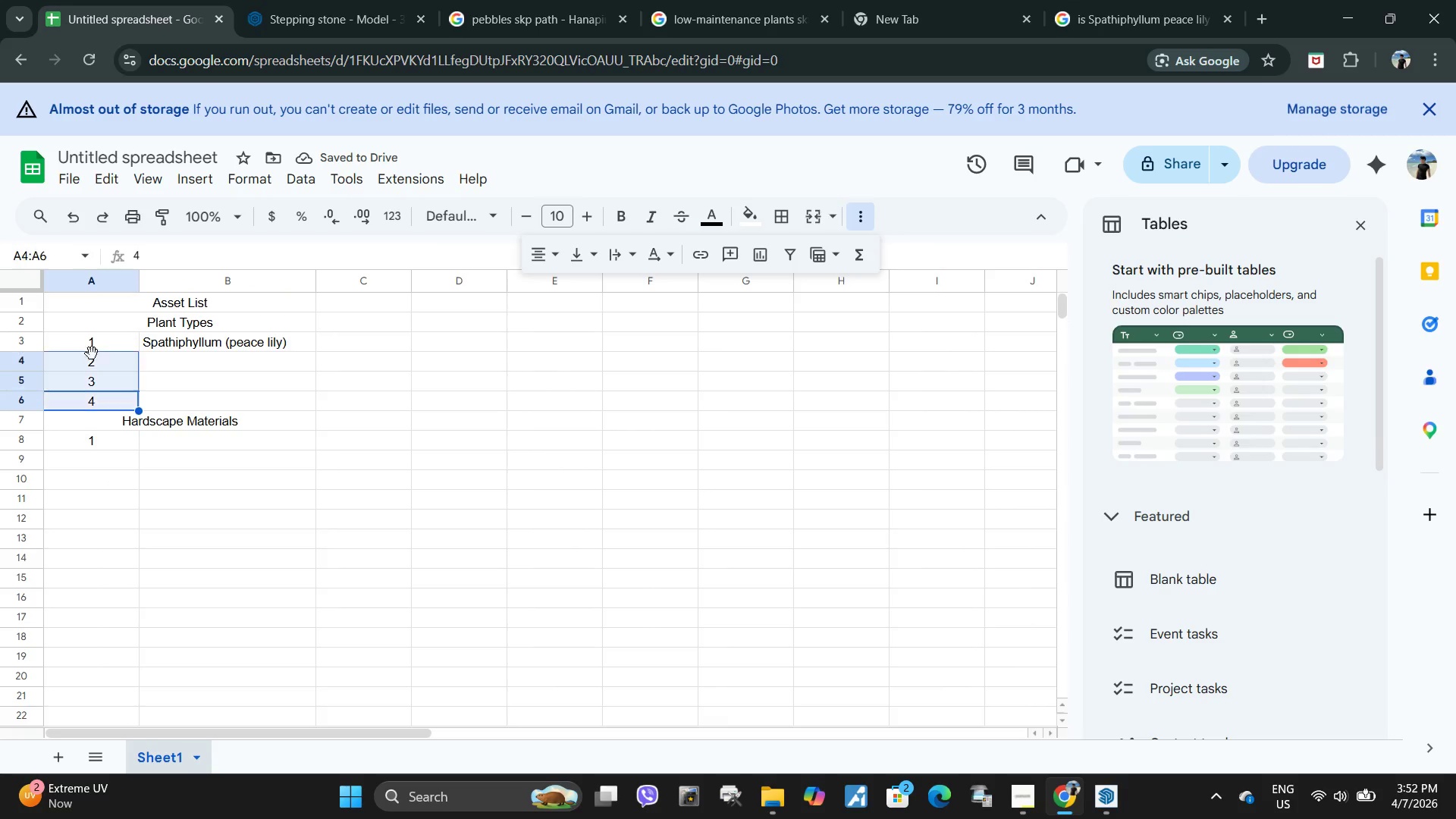 
left_click_drag(start_coordinate=[101, 400], to_coordinate=[96, 369])
 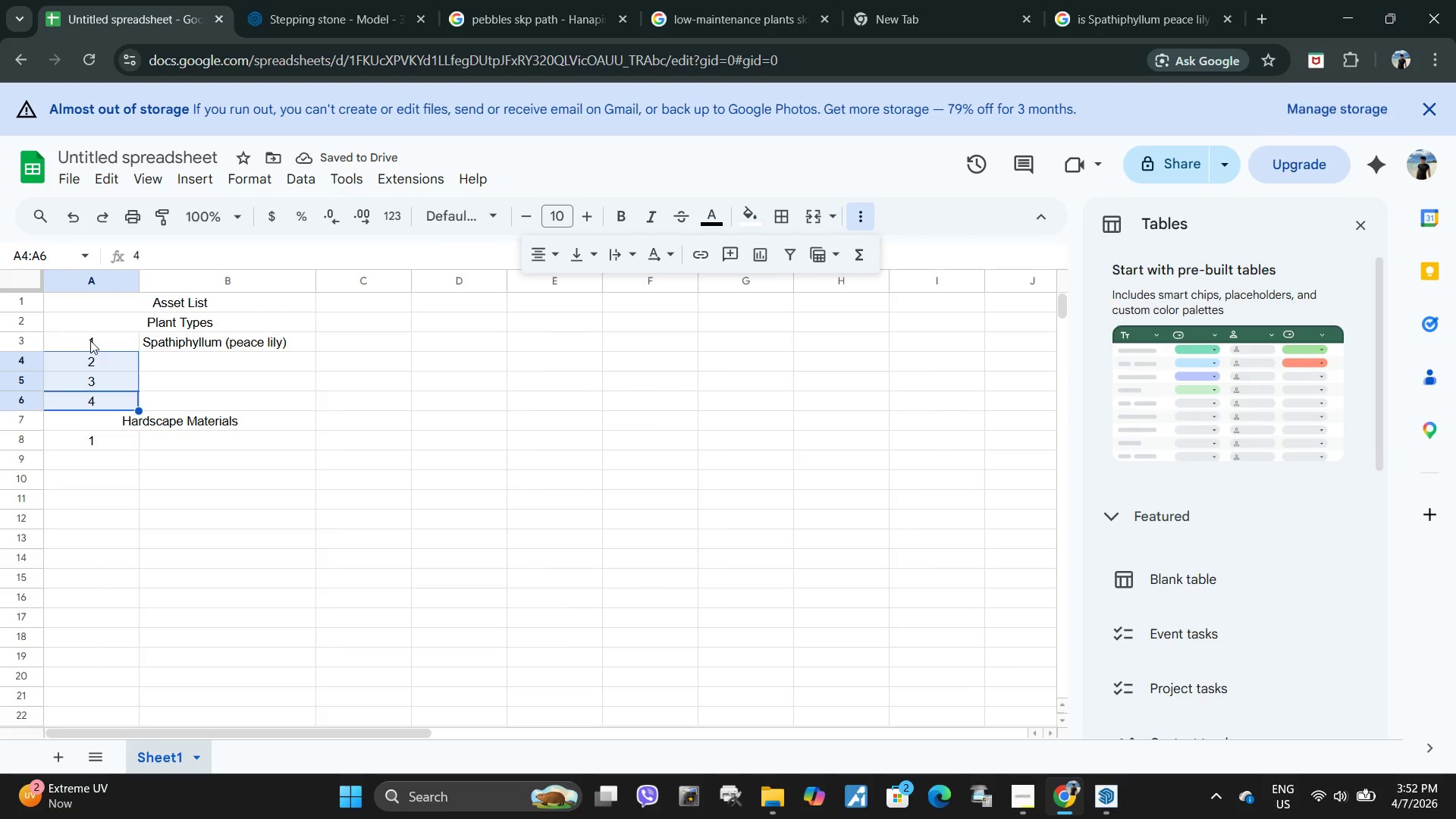 
triple_click([90, 340])
 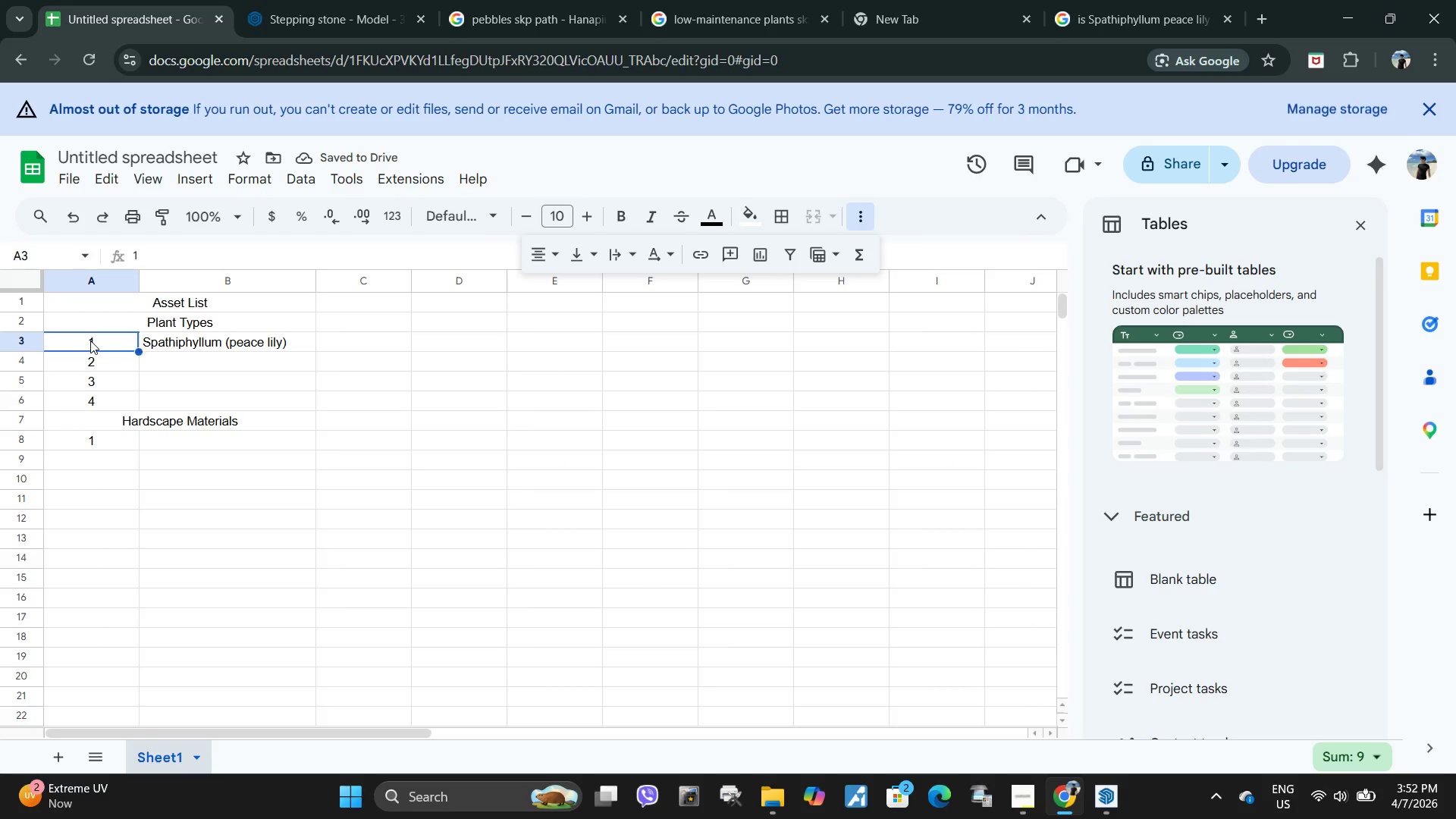 
triple_click([90, 340])
 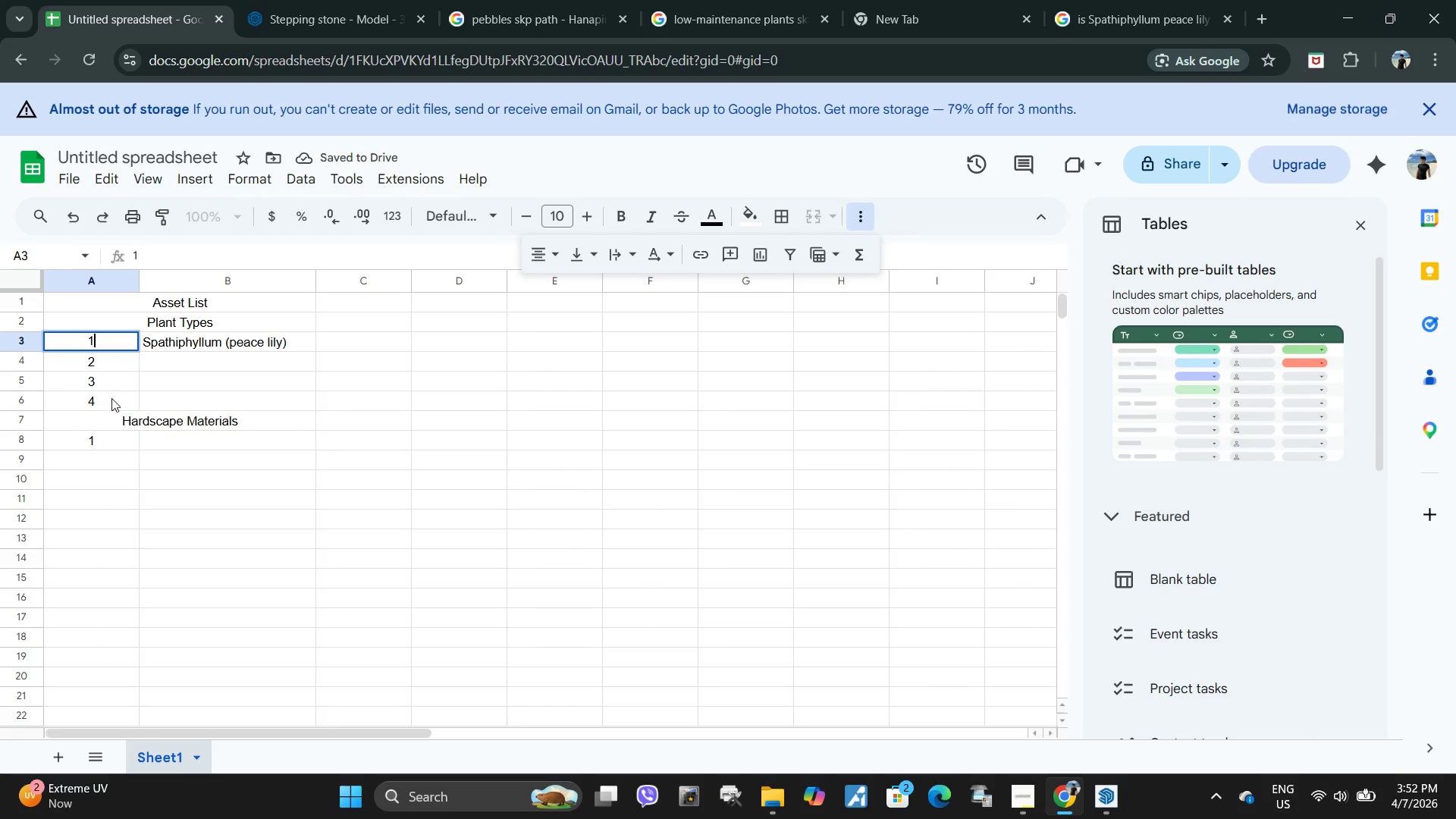 
hold_key(key=ShiftLeft, duration=1.5)
left_click_drag(start_coordinate=[111, 399], to_coordinate=[99, 361])
 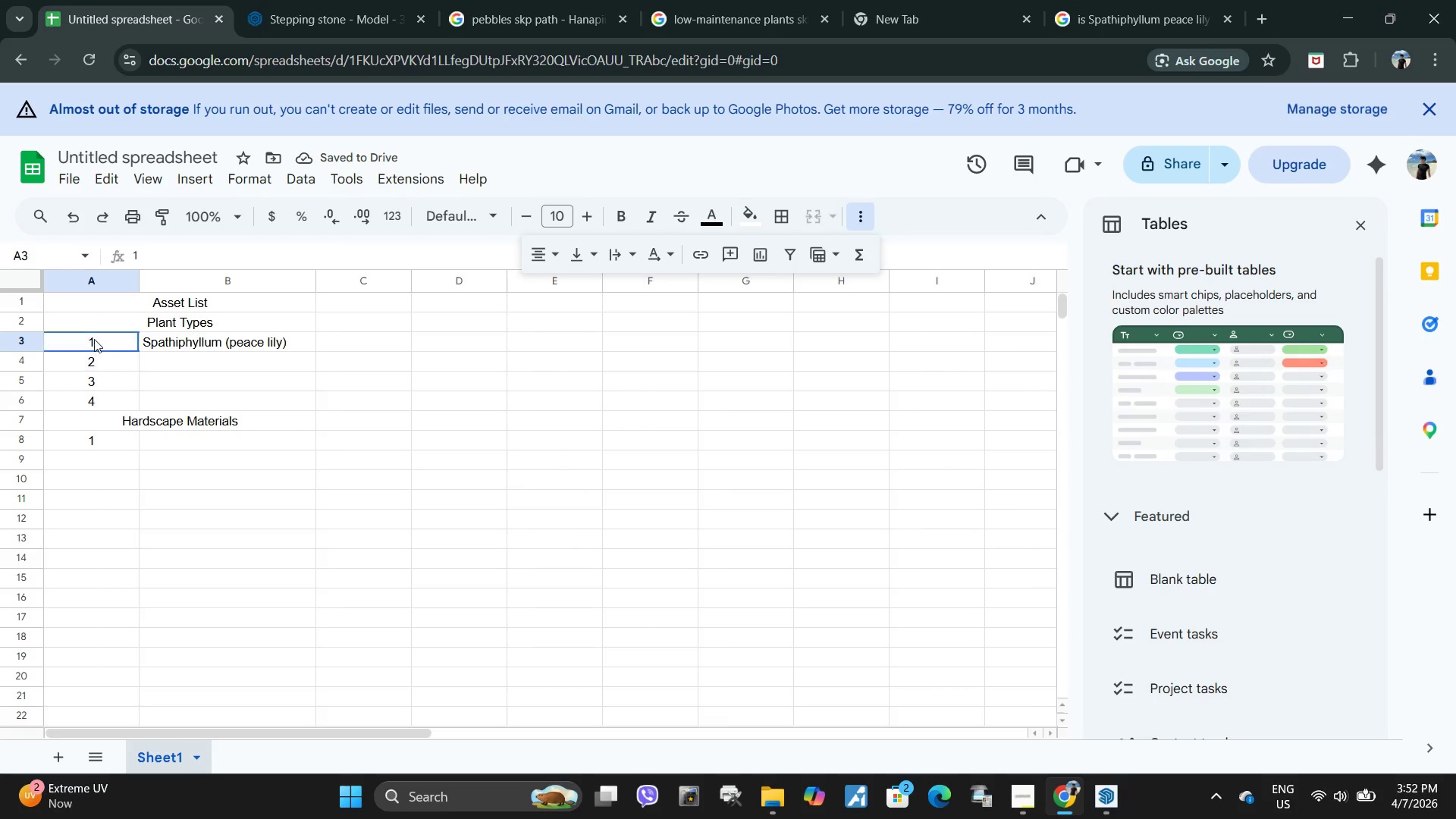 
left_click_drag(start_coordinate=[95, 344], to_coordinate=[94, 338])
 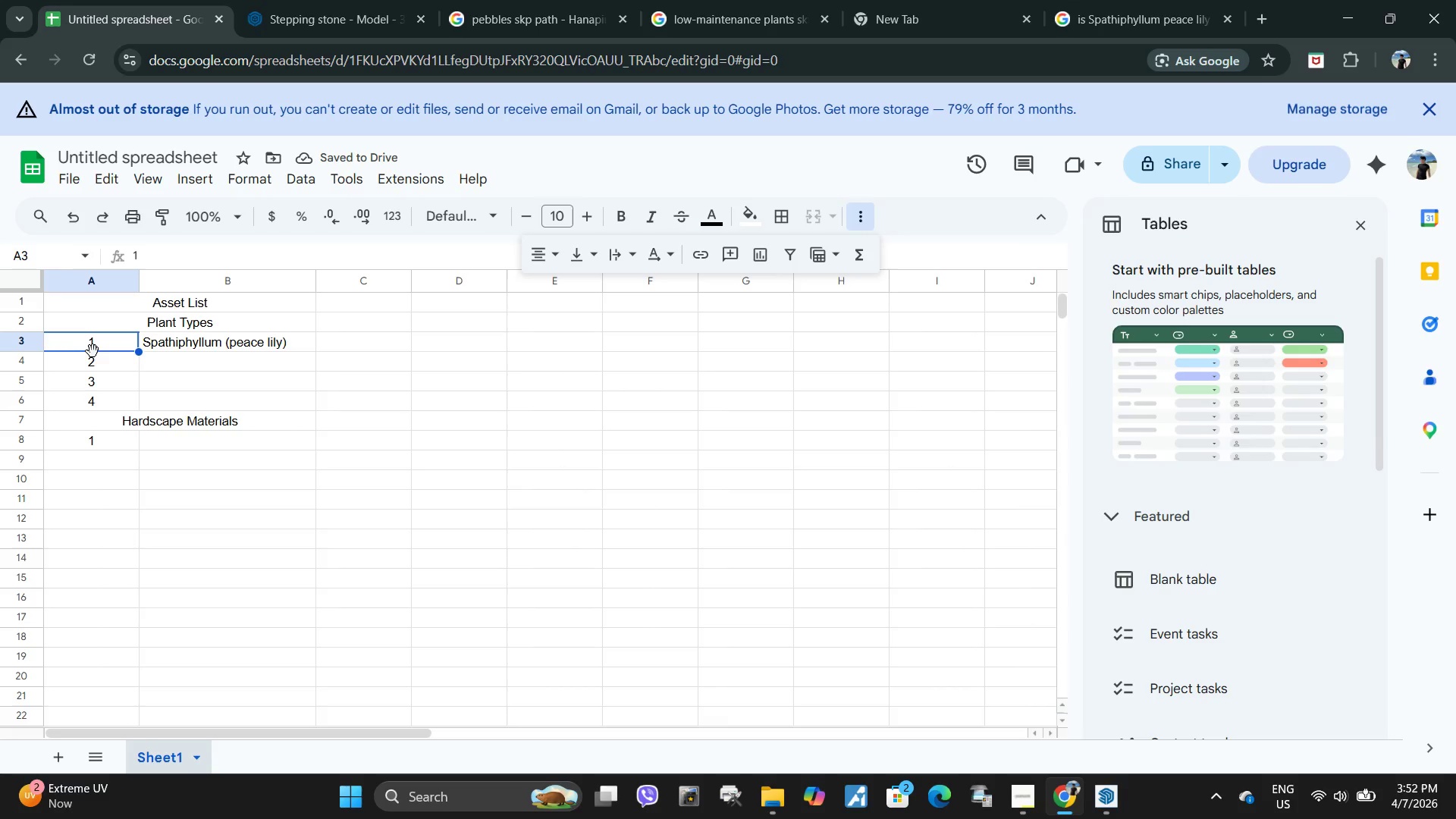 
triple_click([94, 338])
 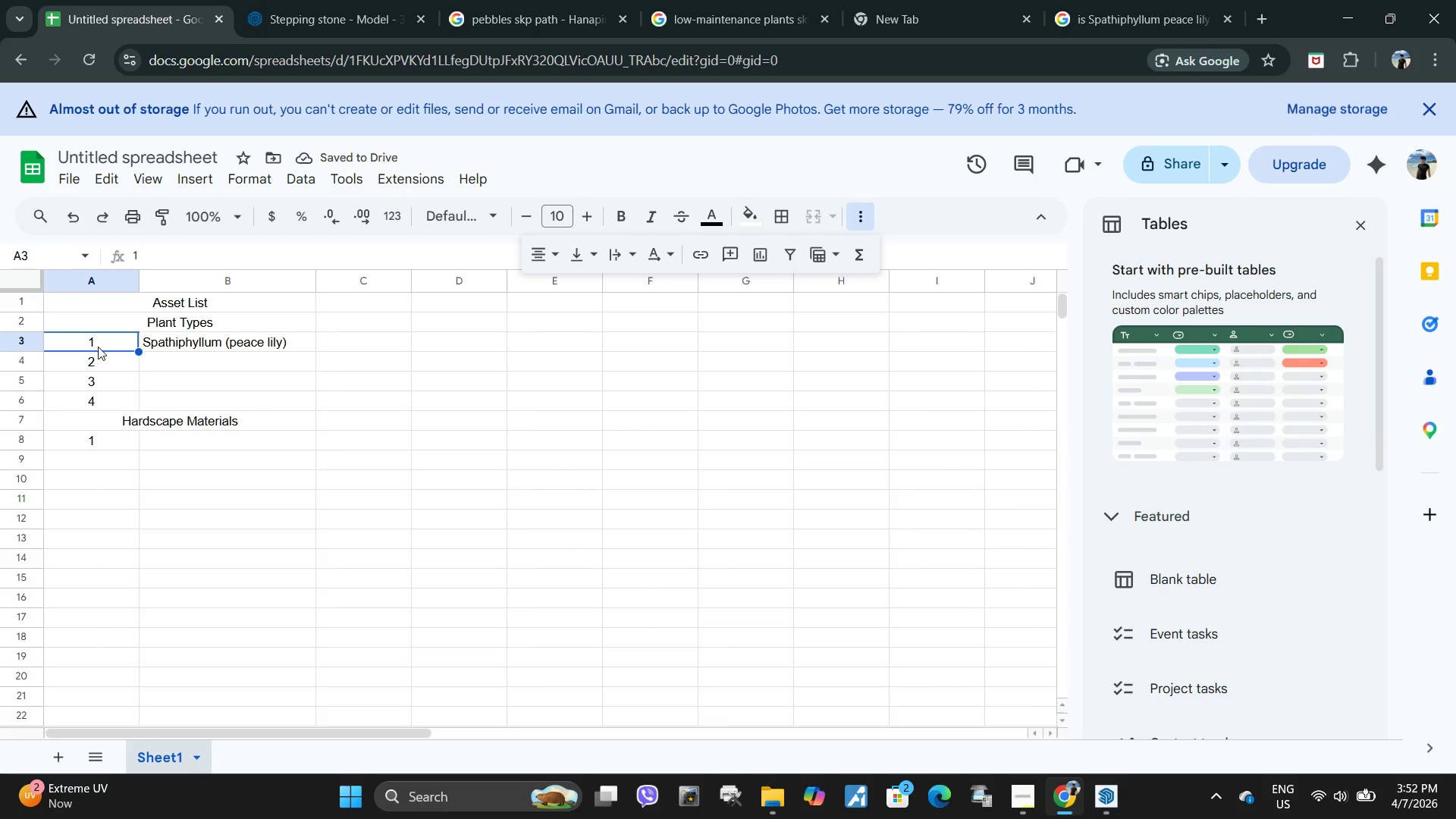 
left_click_drag(start_coordinate=[98, 347], to_coordinate=[105, 396])
 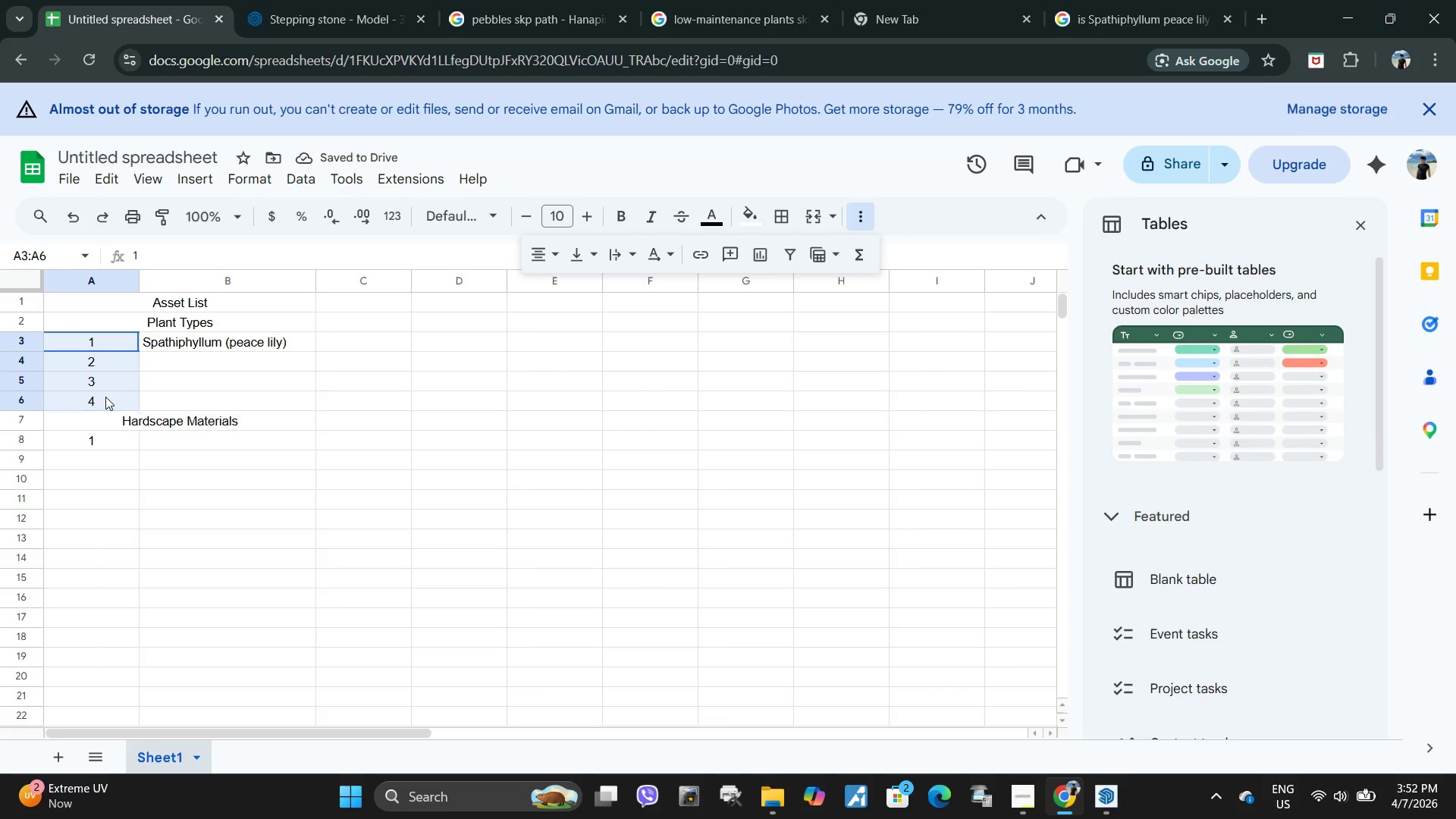 
triple_click([105, 397])
 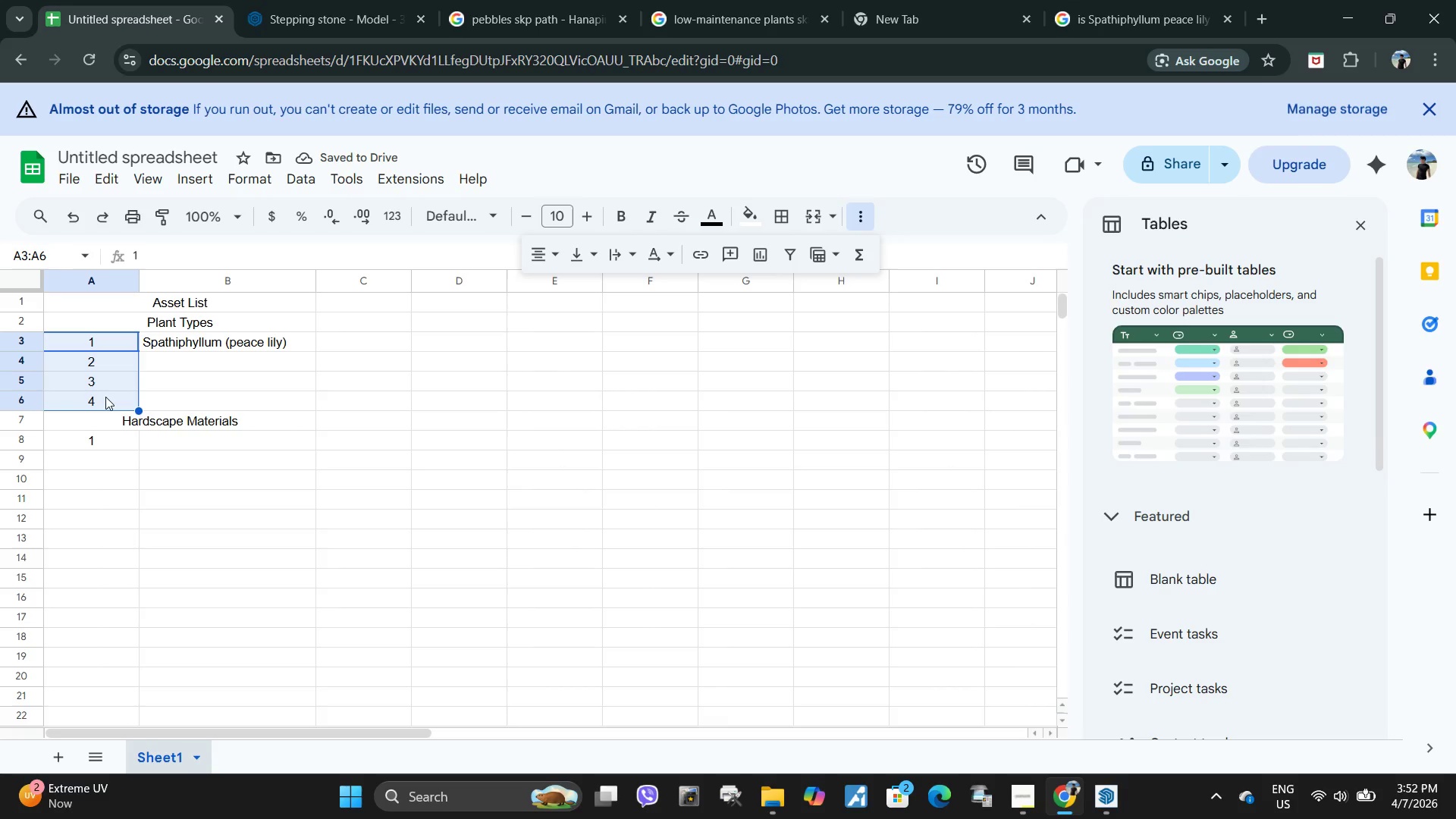 
triple_click([105, 397])
 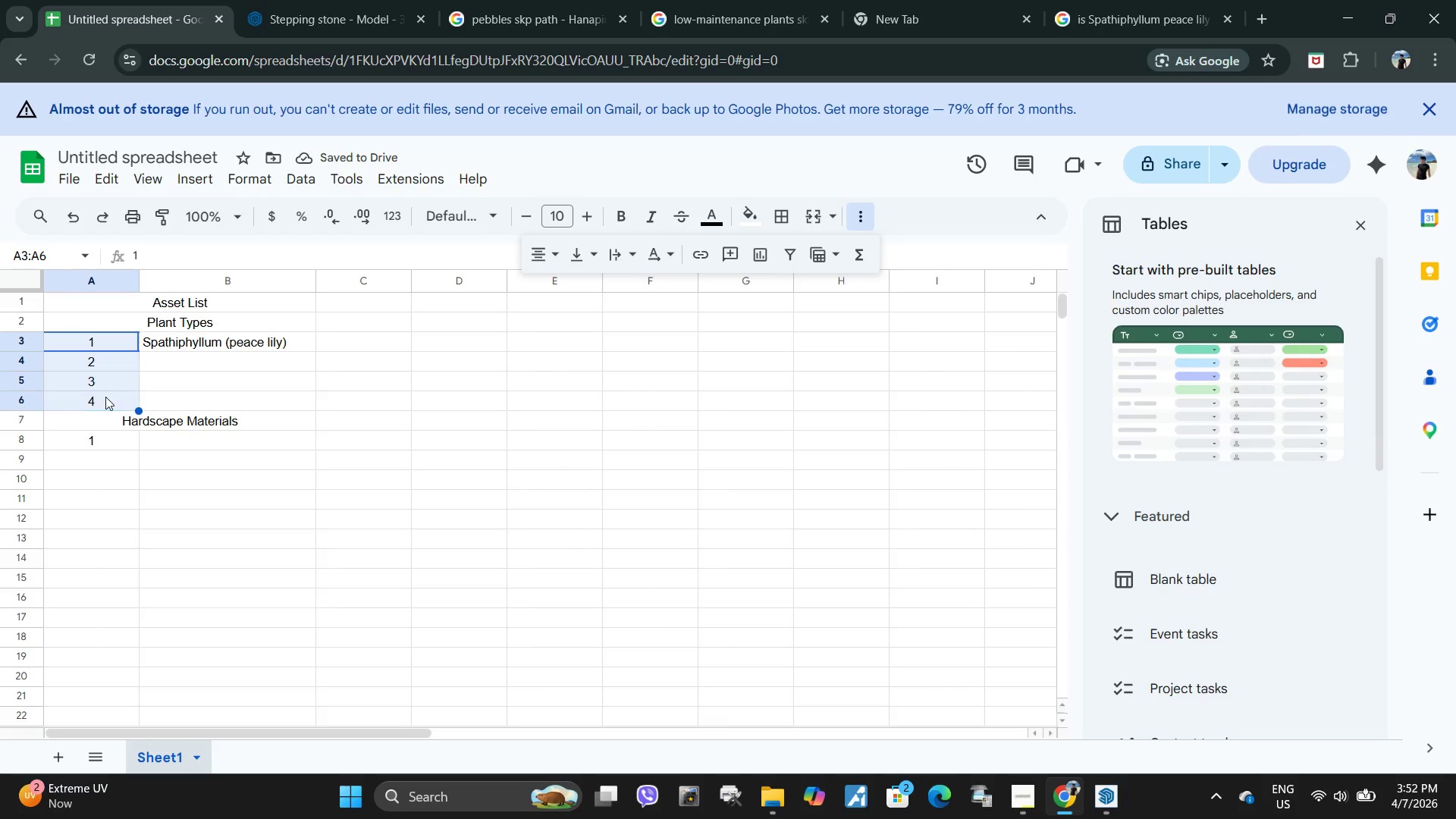 
key(Shift+ShiftLeft)
 